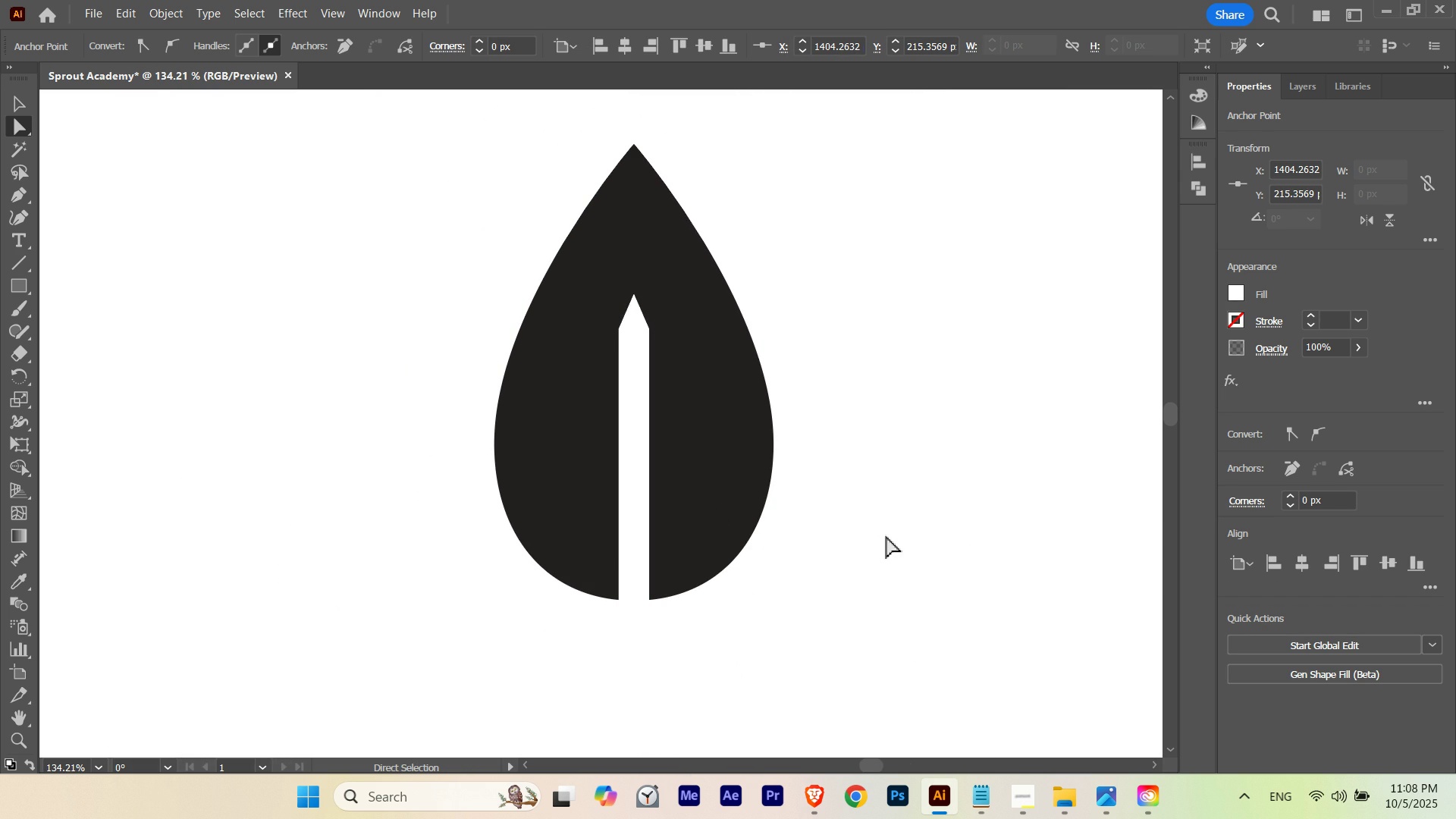 
key(ArrowUp)
 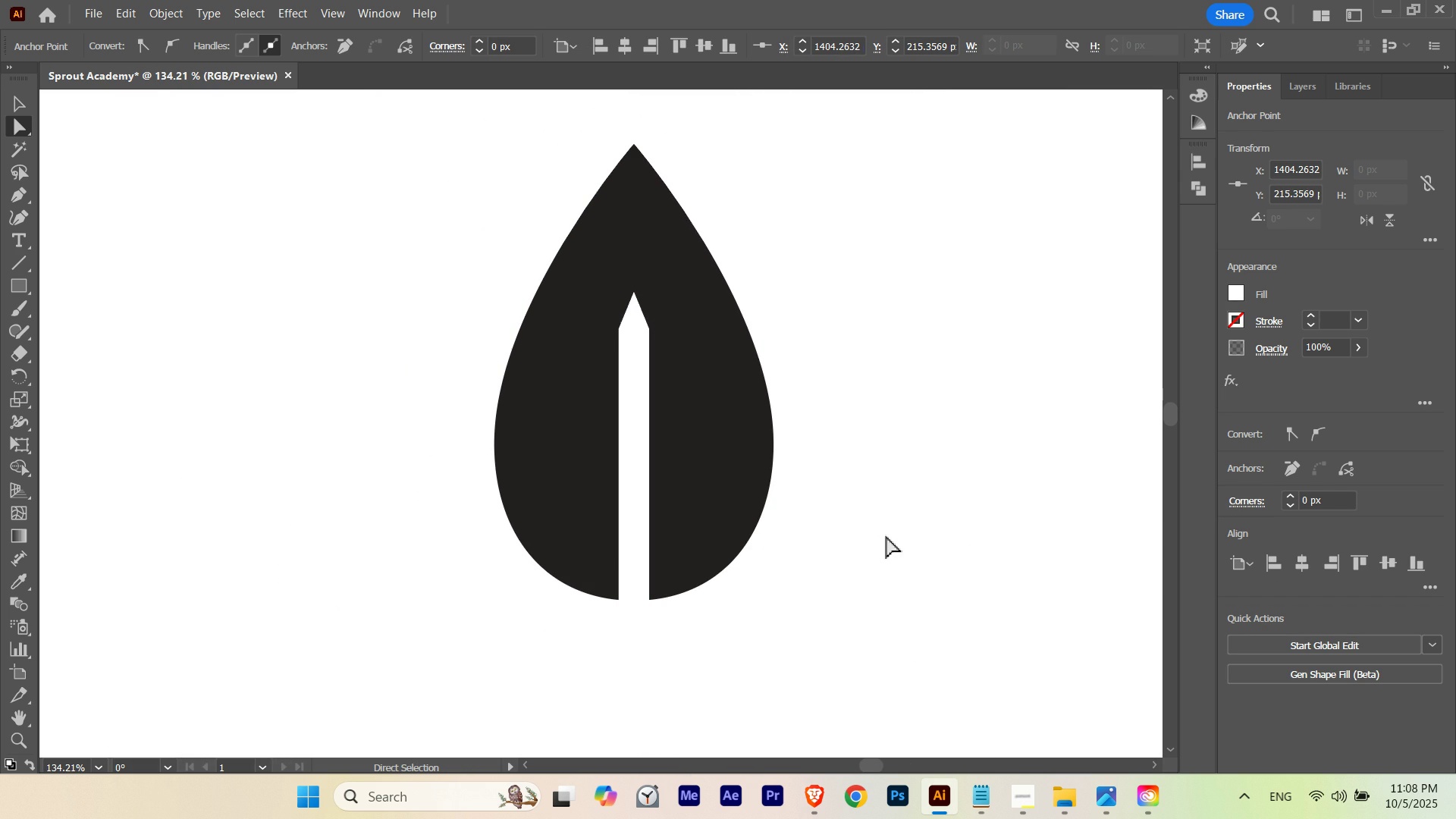 
key(ArrowUp)
 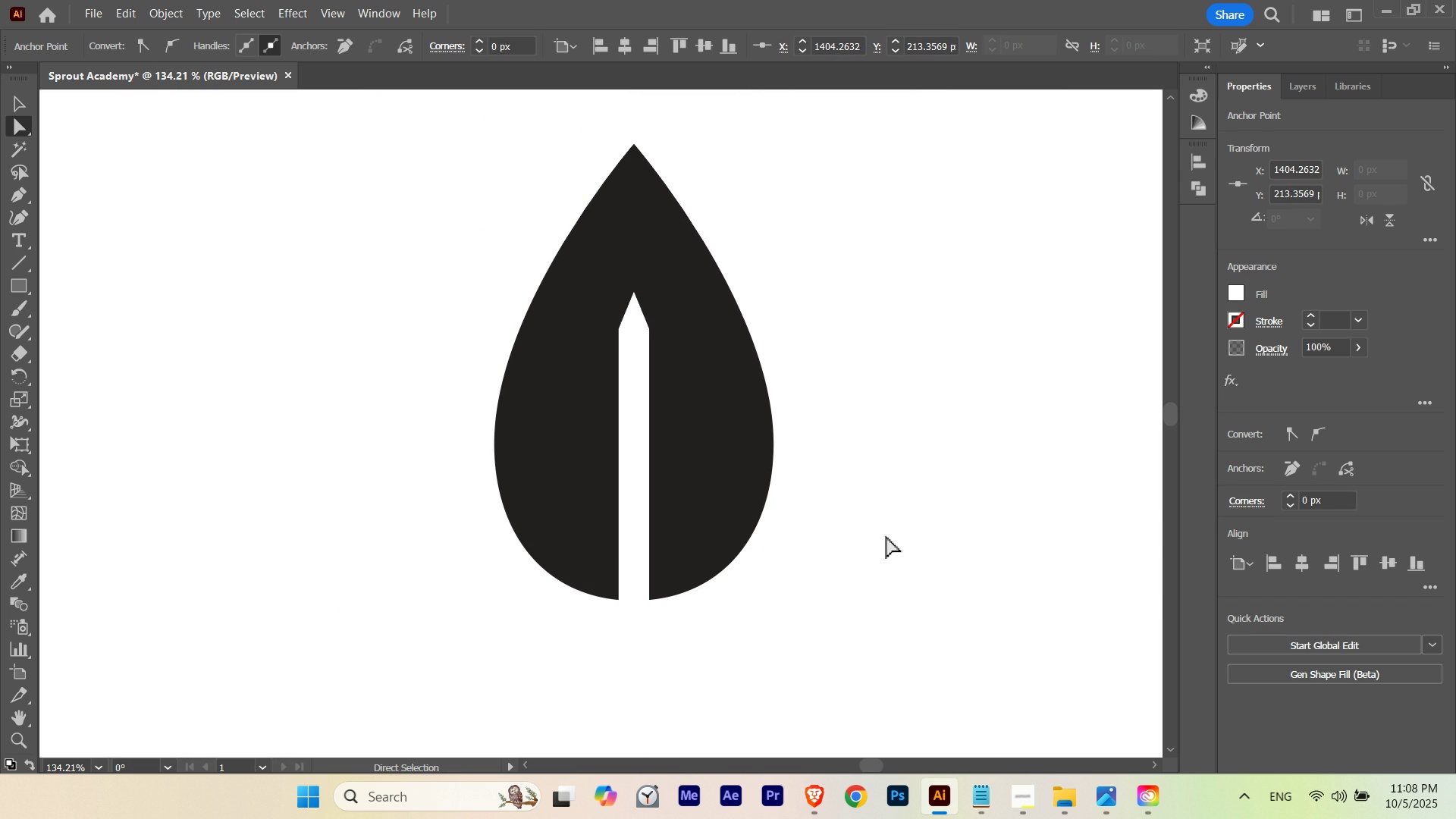 
key(ArrowDown)
 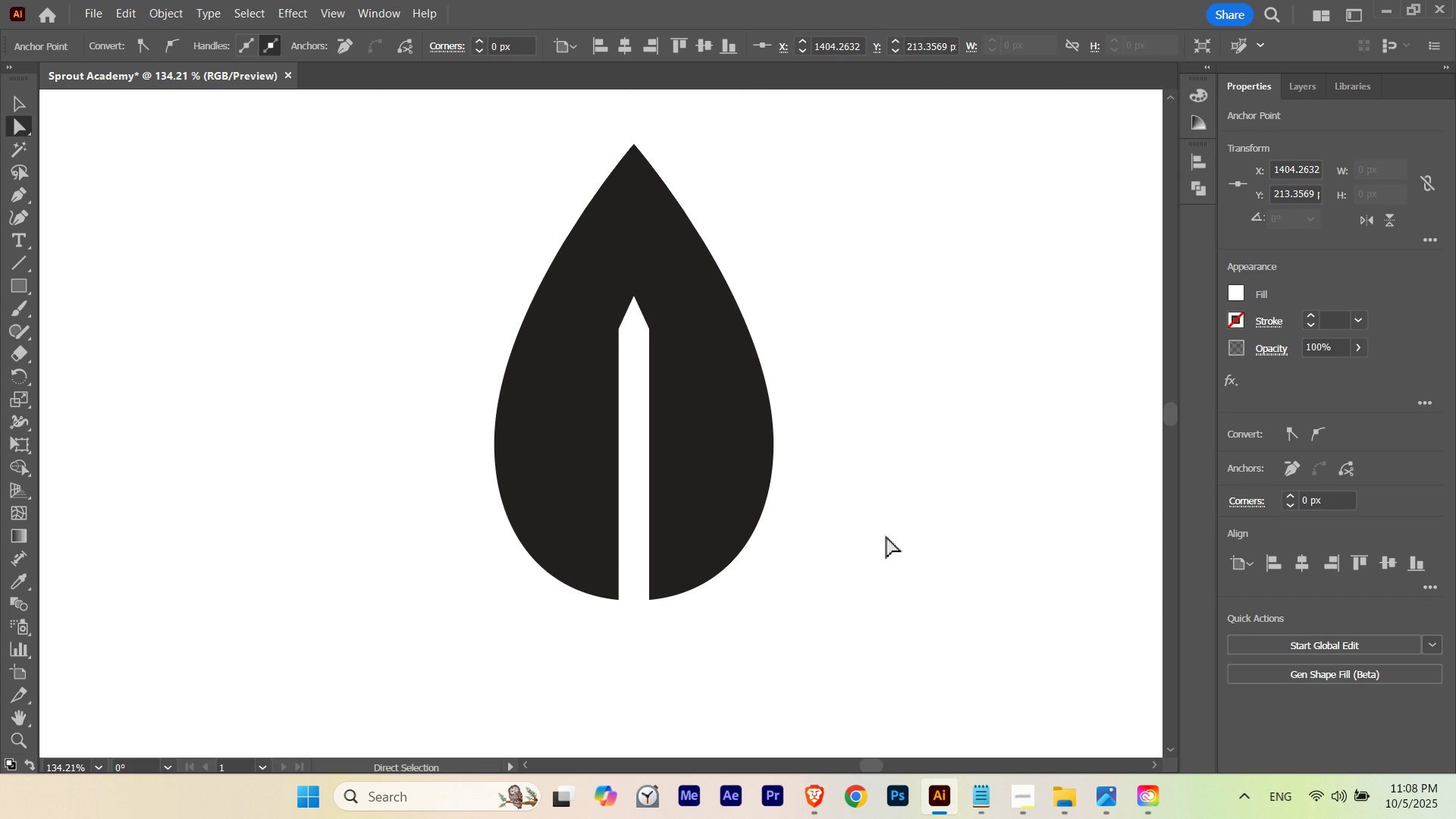 
key(ArrowDown)
 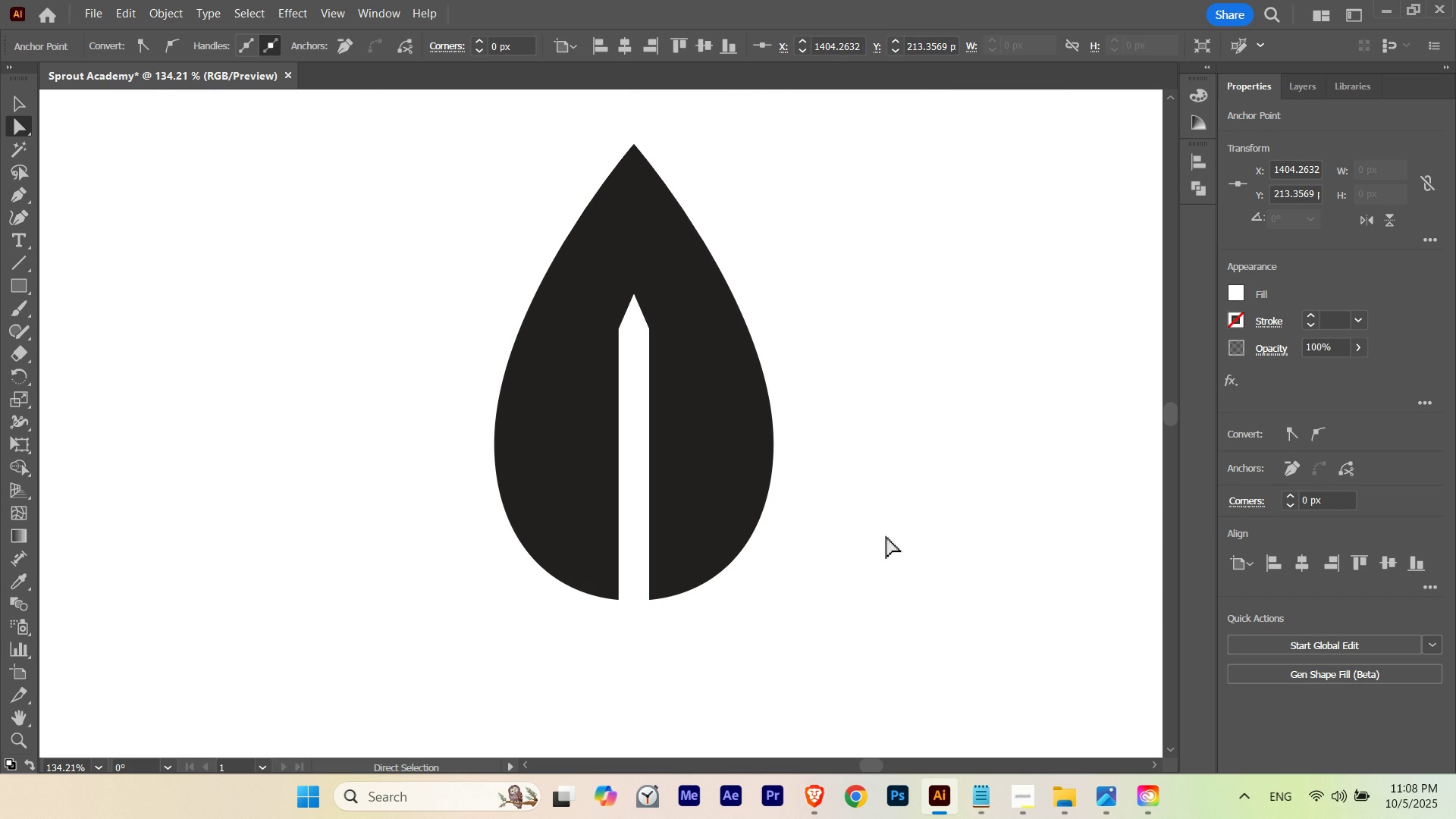 
key(ArrowUp)
 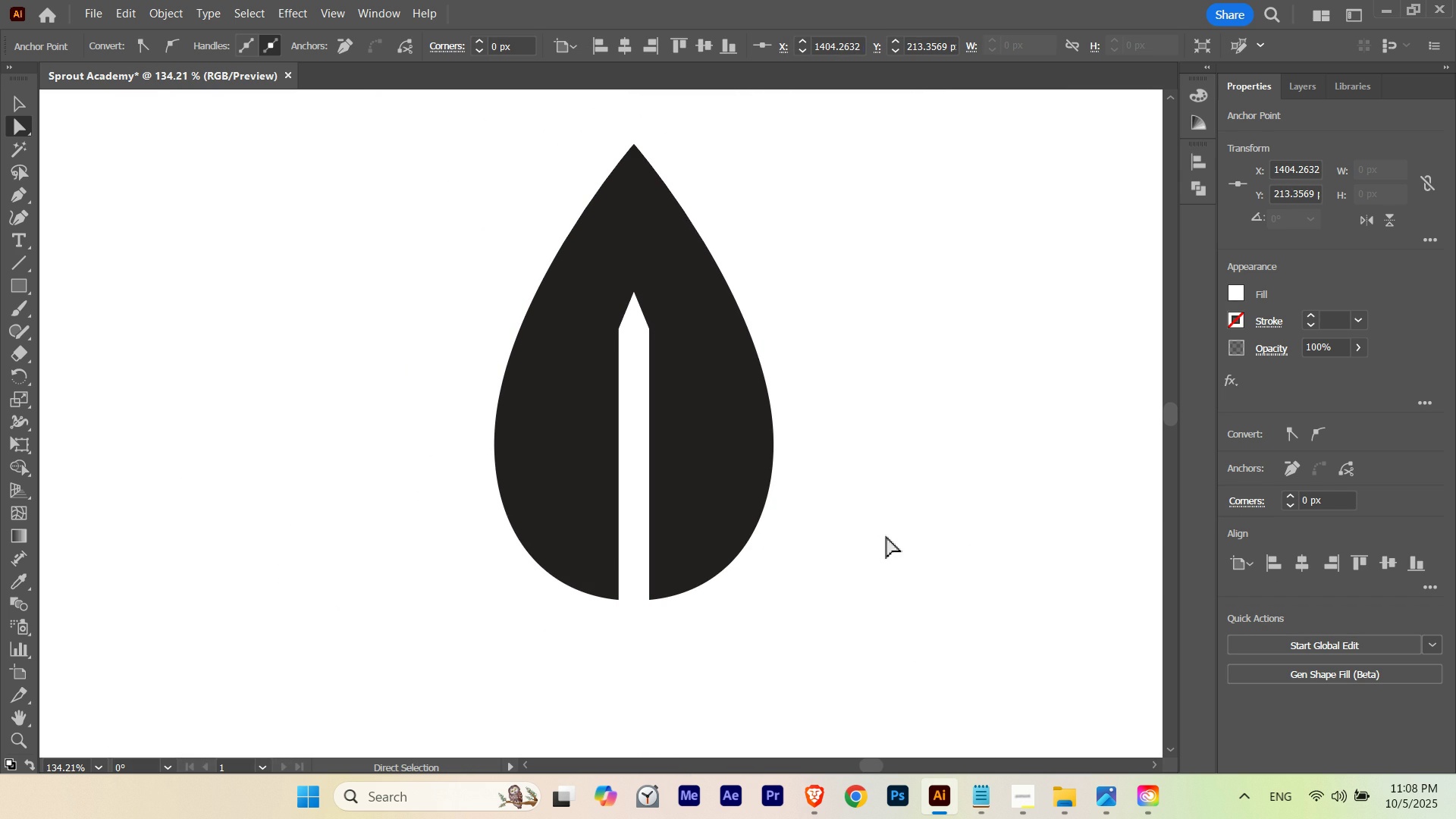 
key(ArrowUp)
 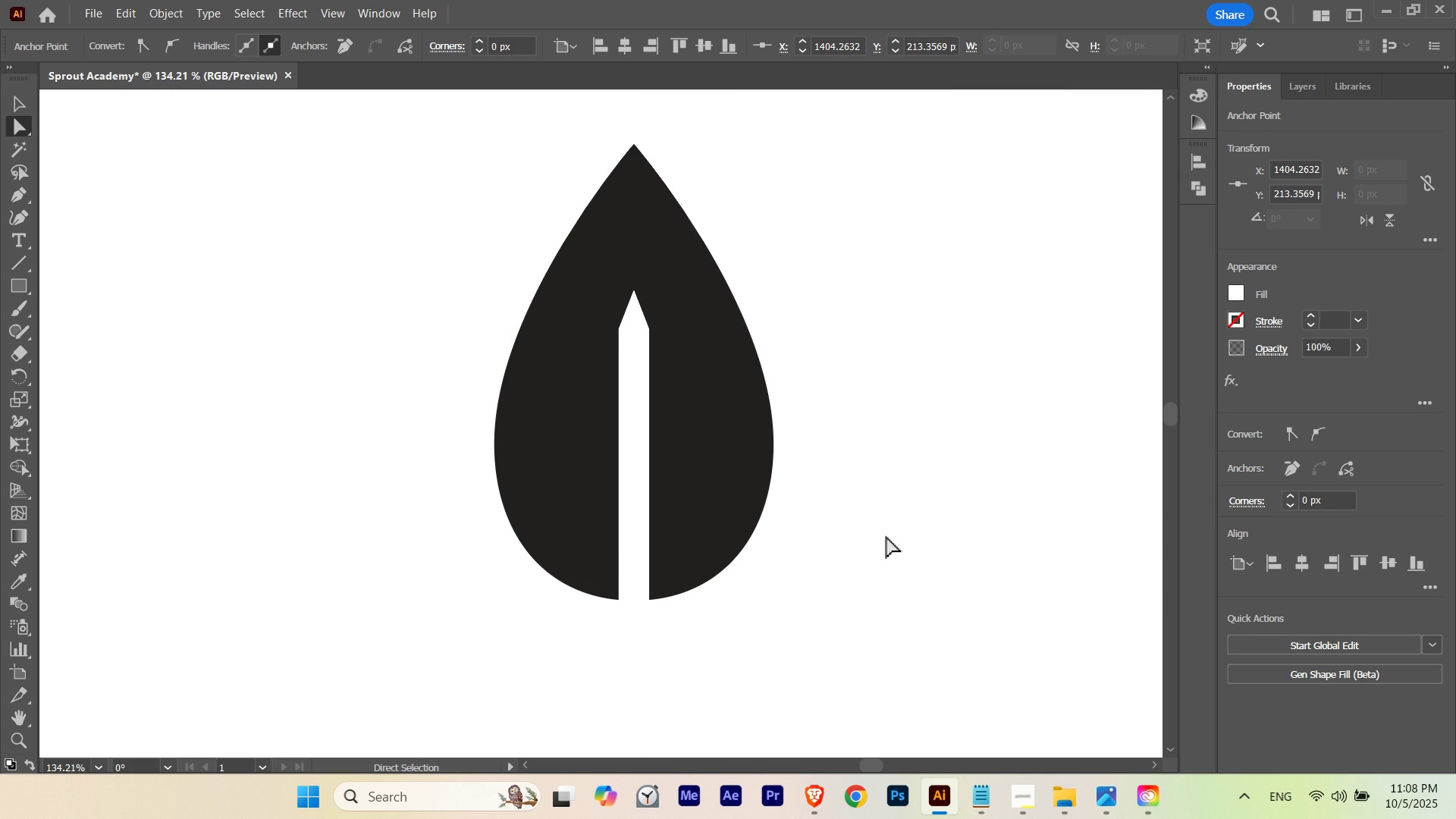 
key(ArrowUp)
 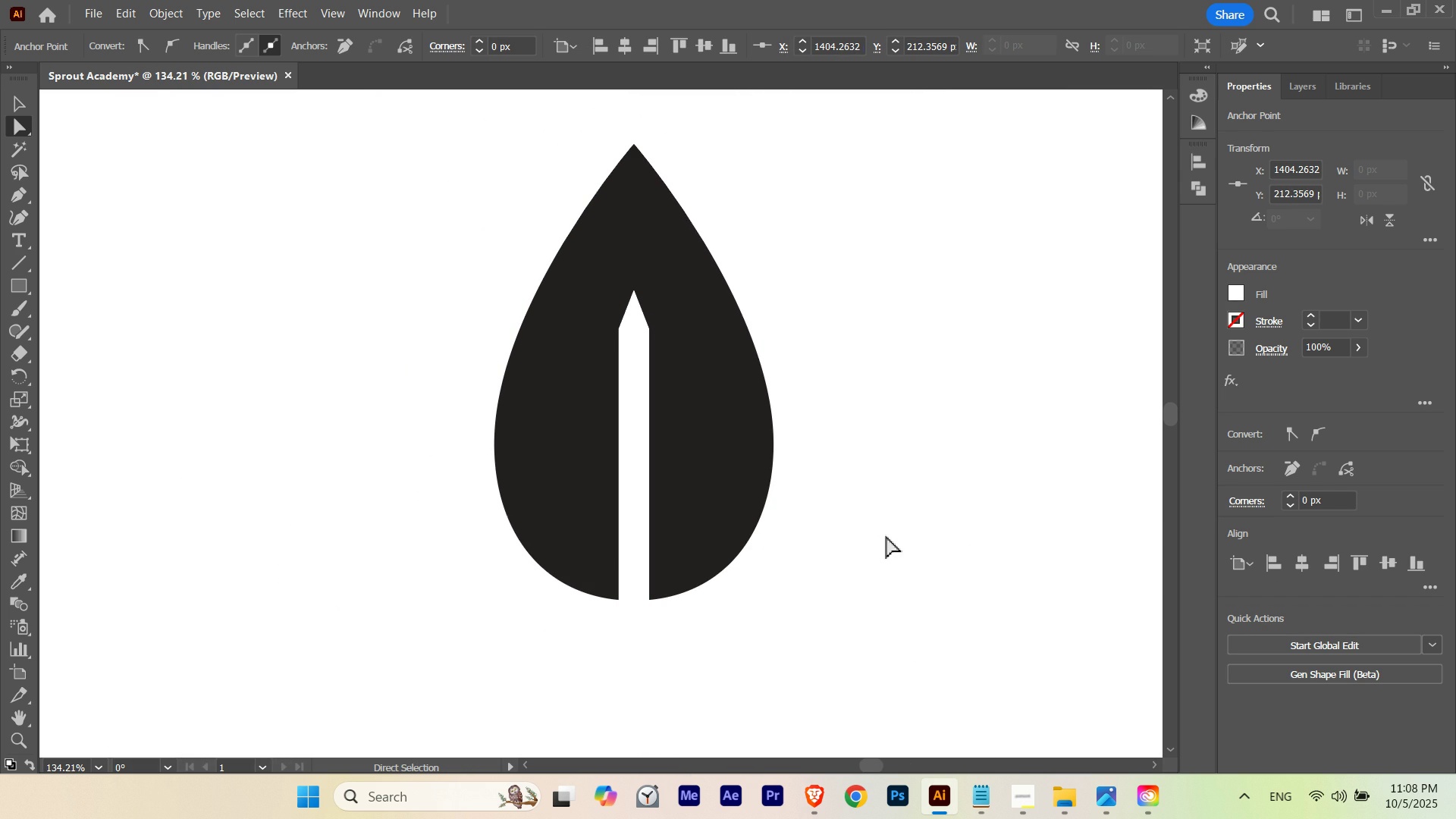 
key(ArrowDown)
 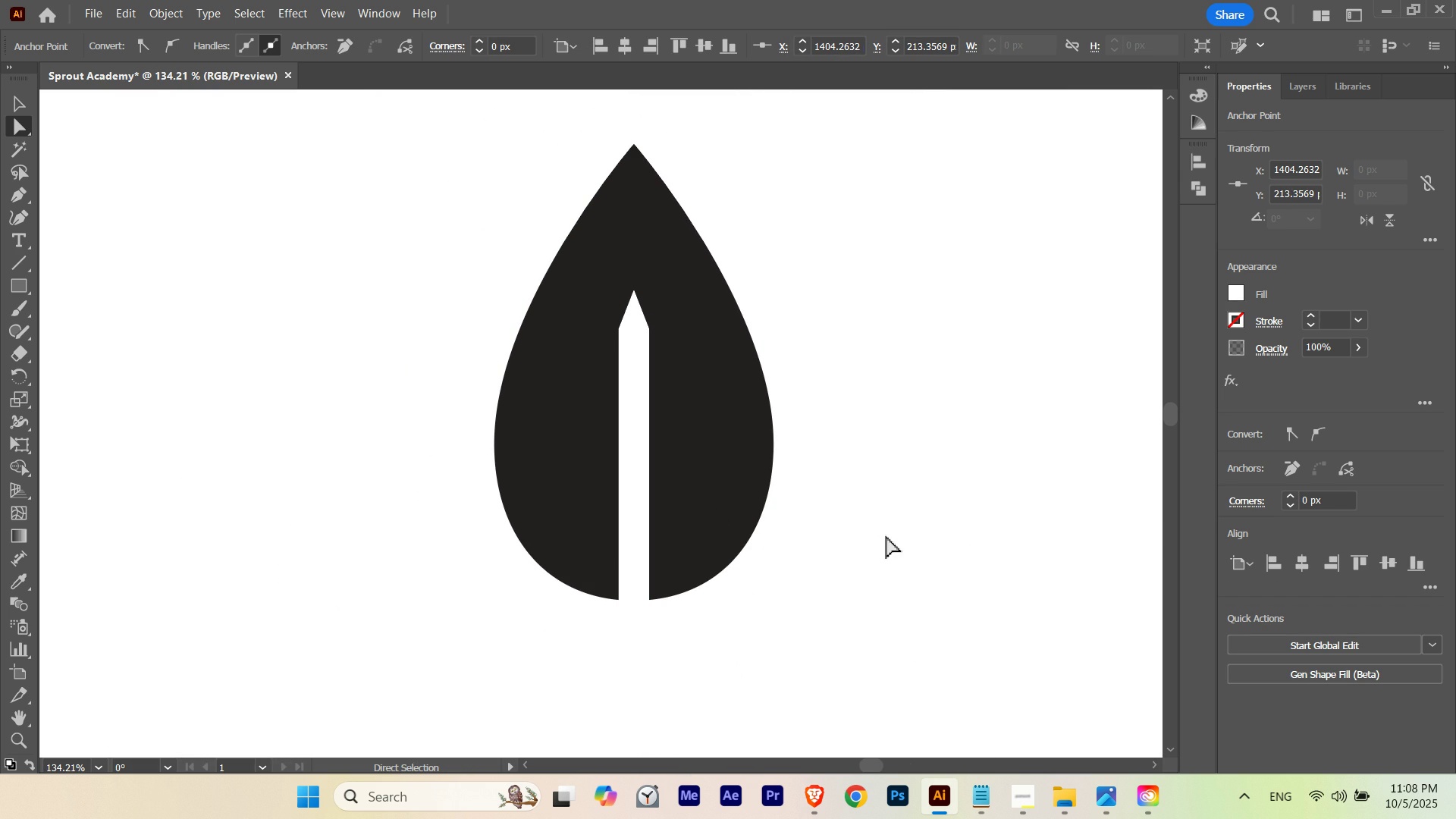 
key(ArrowUp)
 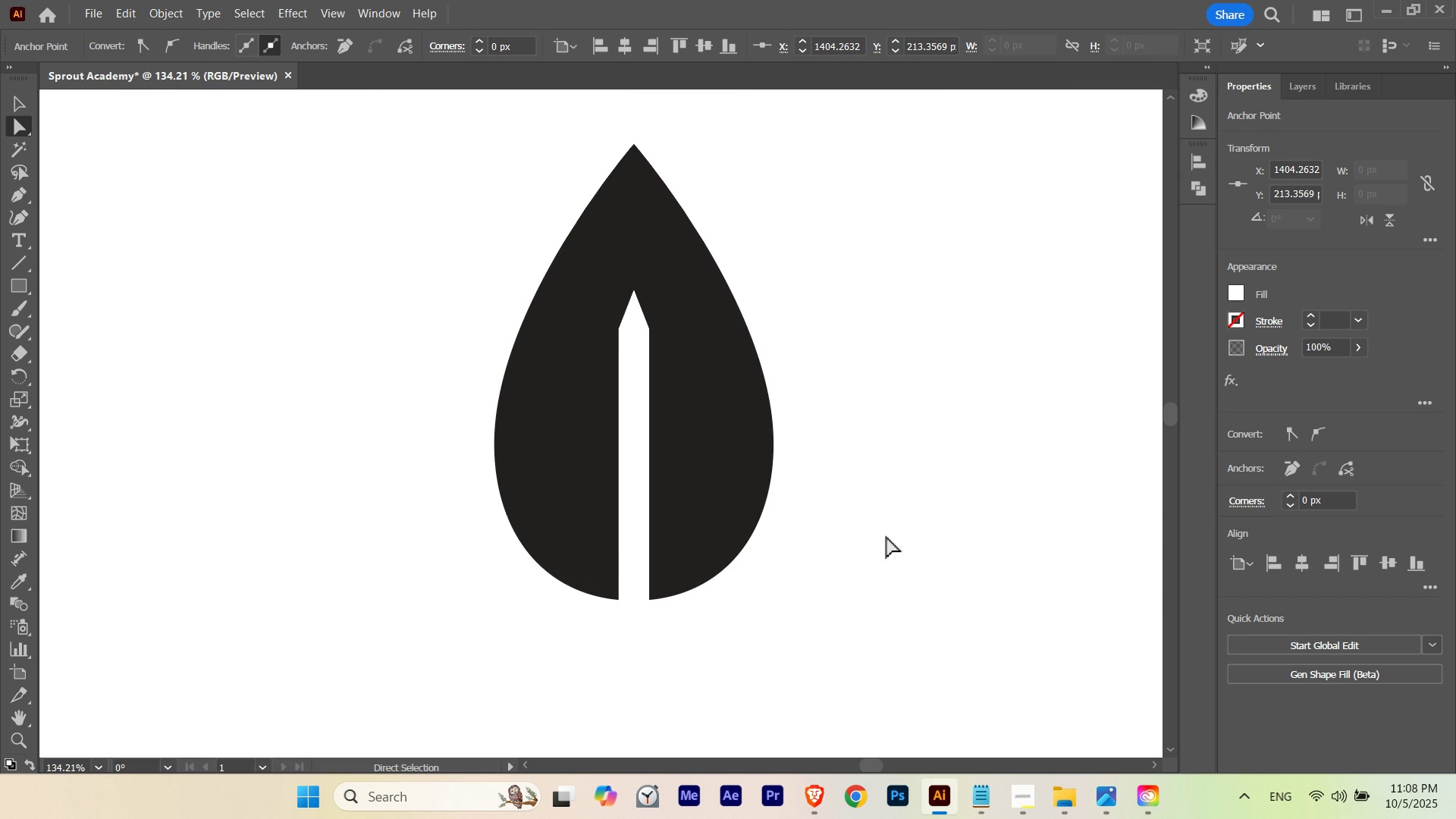 
key(ArrowUp)
 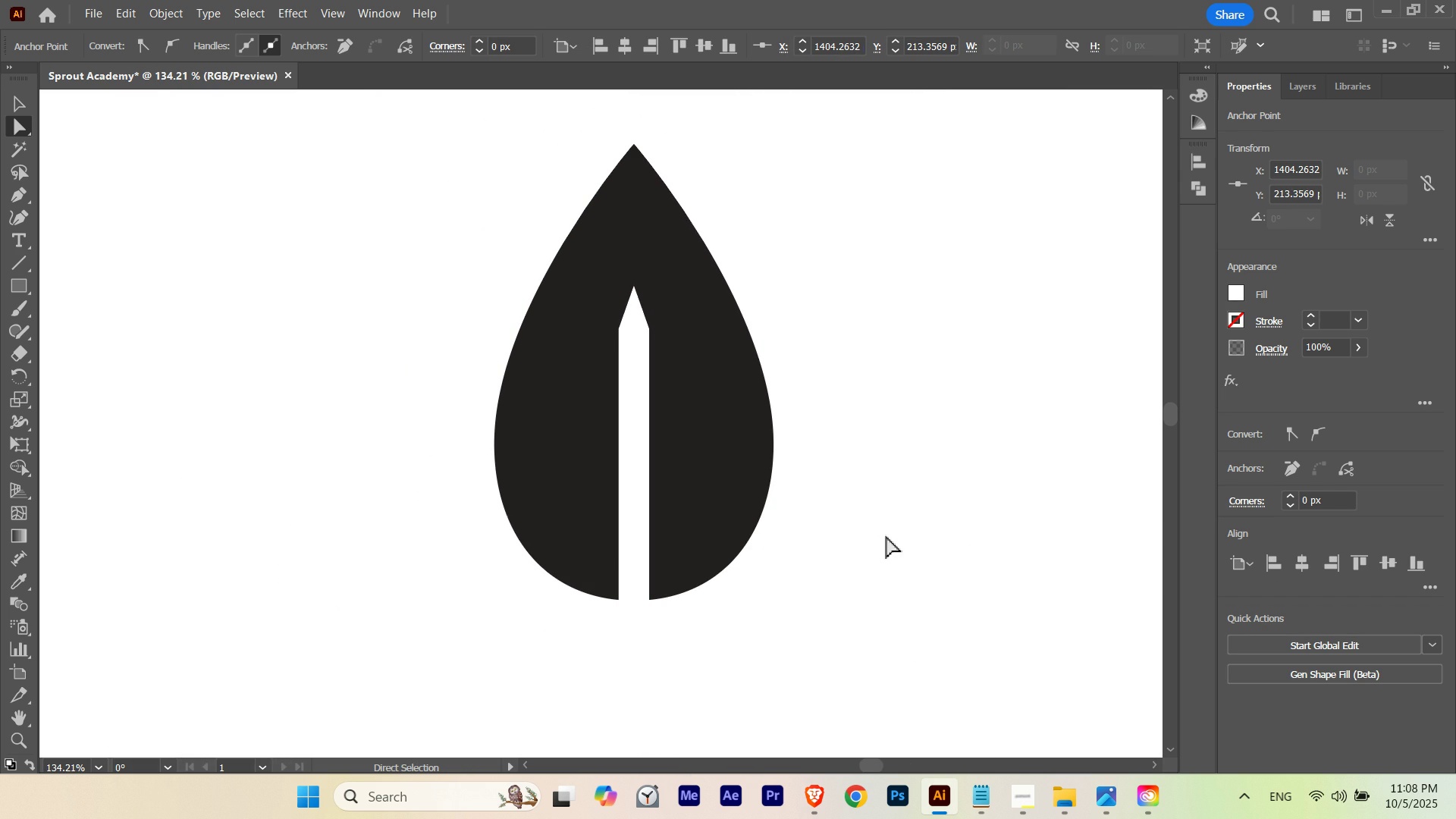 
key(ArrowUp)
 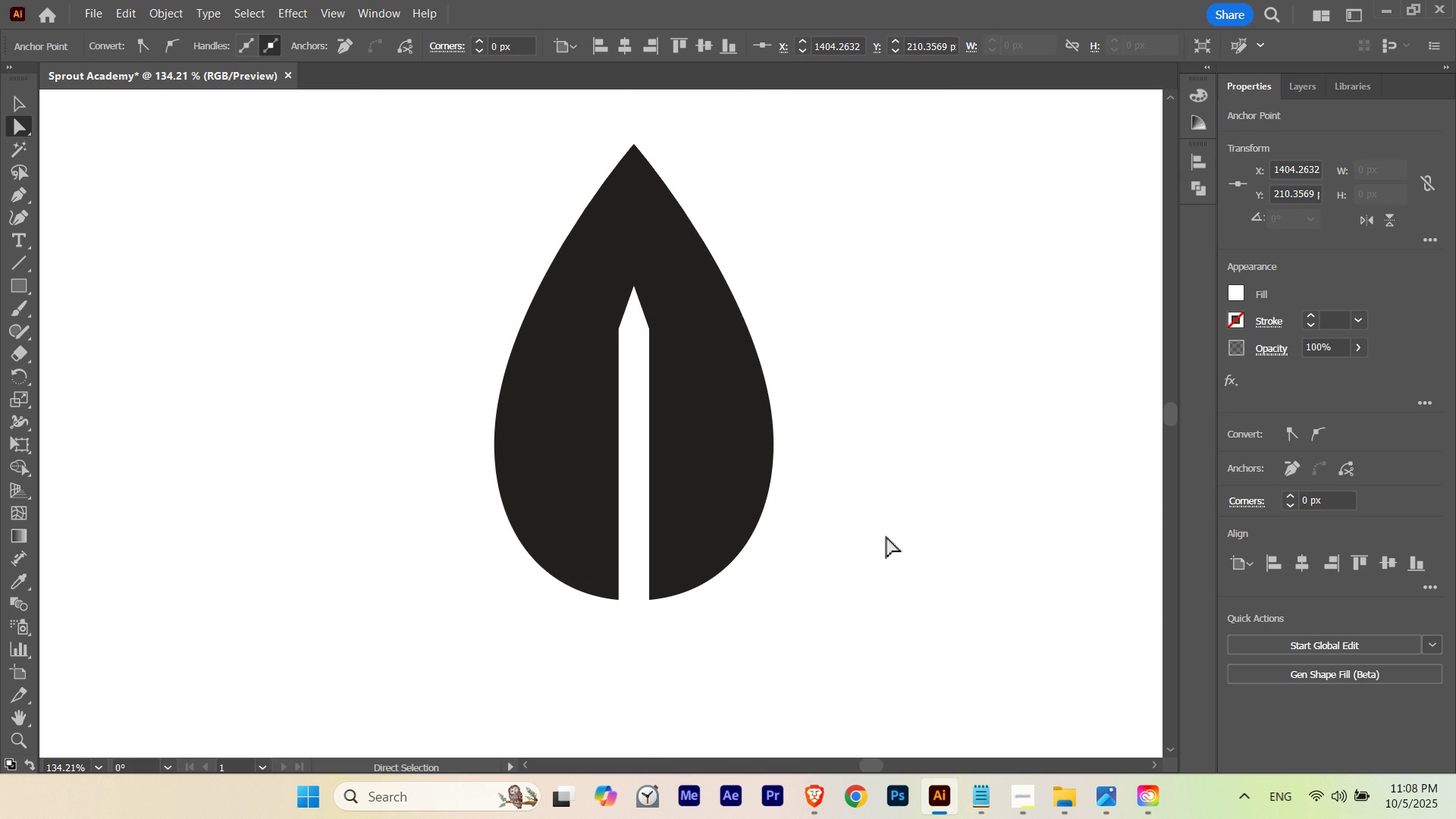 
key(ArrowDown)
 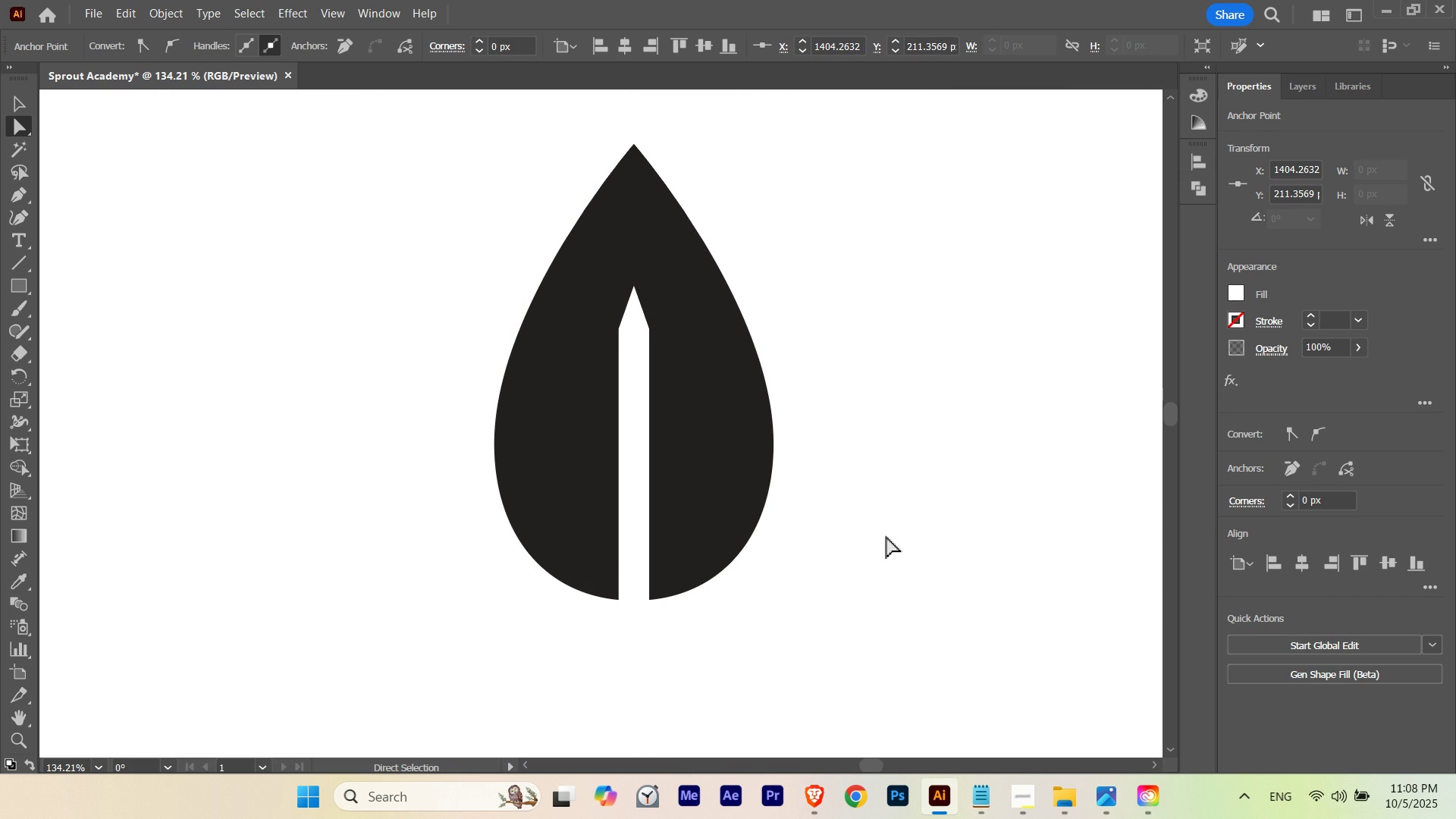 
key(ArrowUp)
 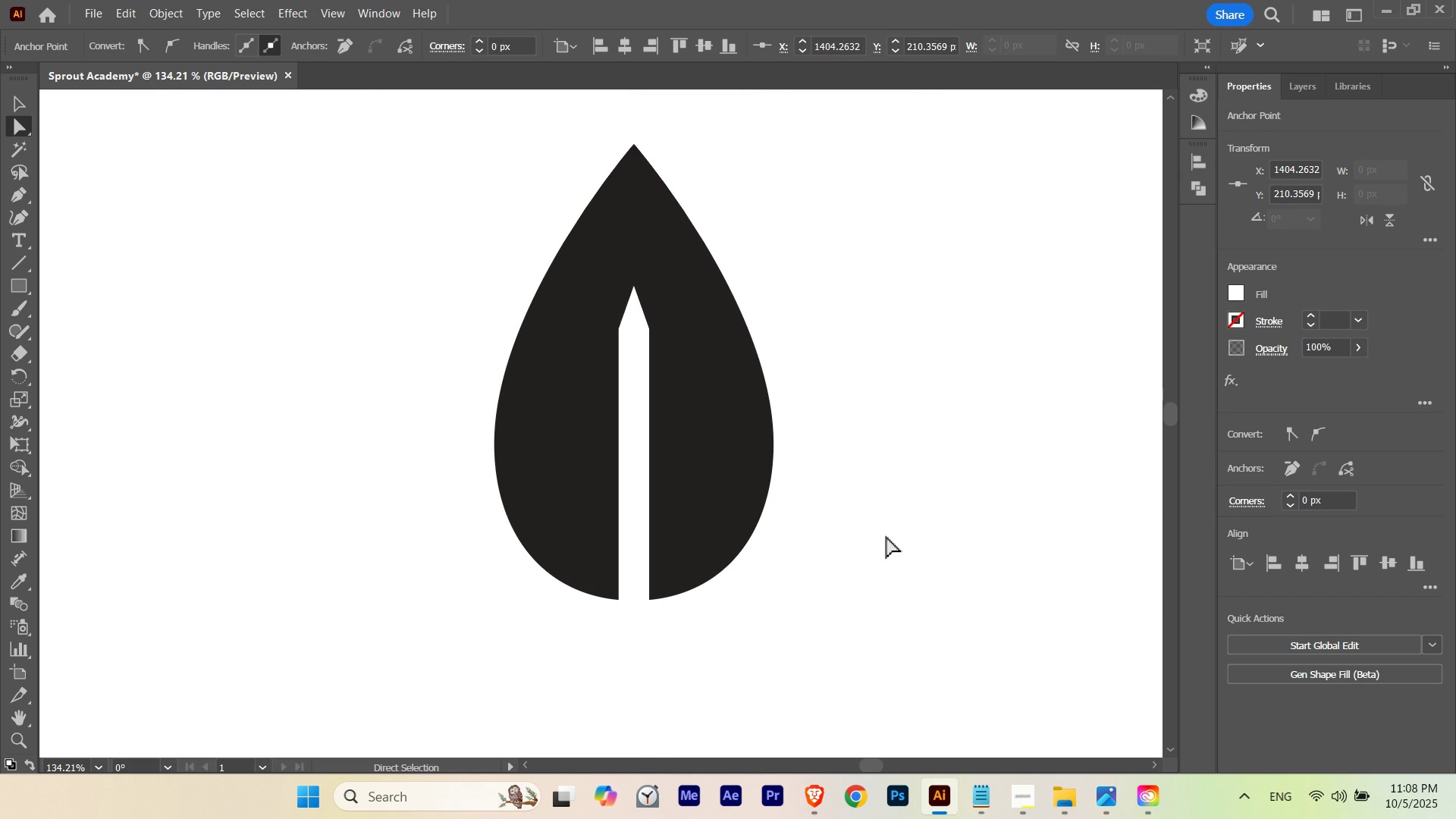 
key(ArrowDown)
 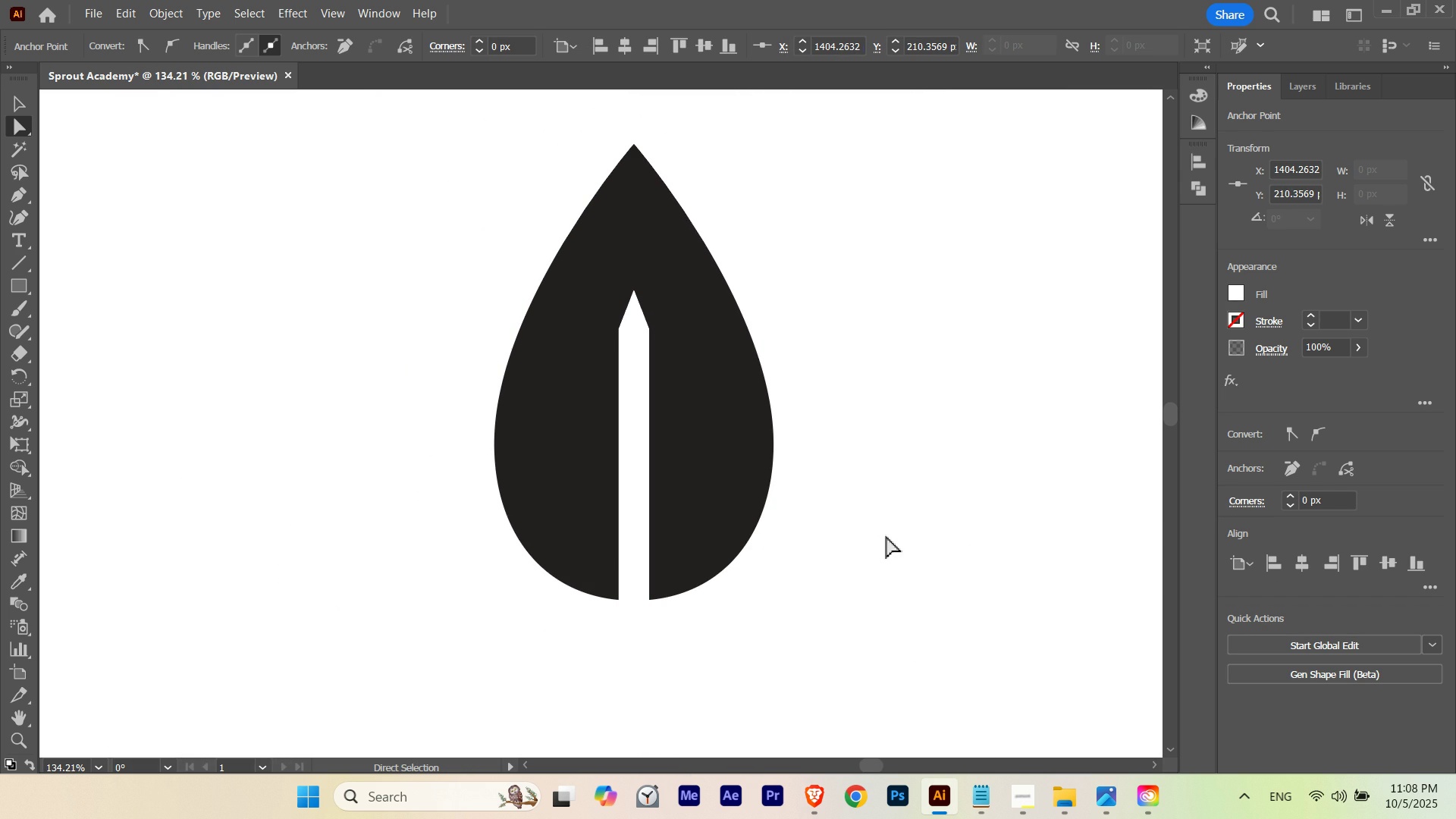 
key(ArrowDown)
 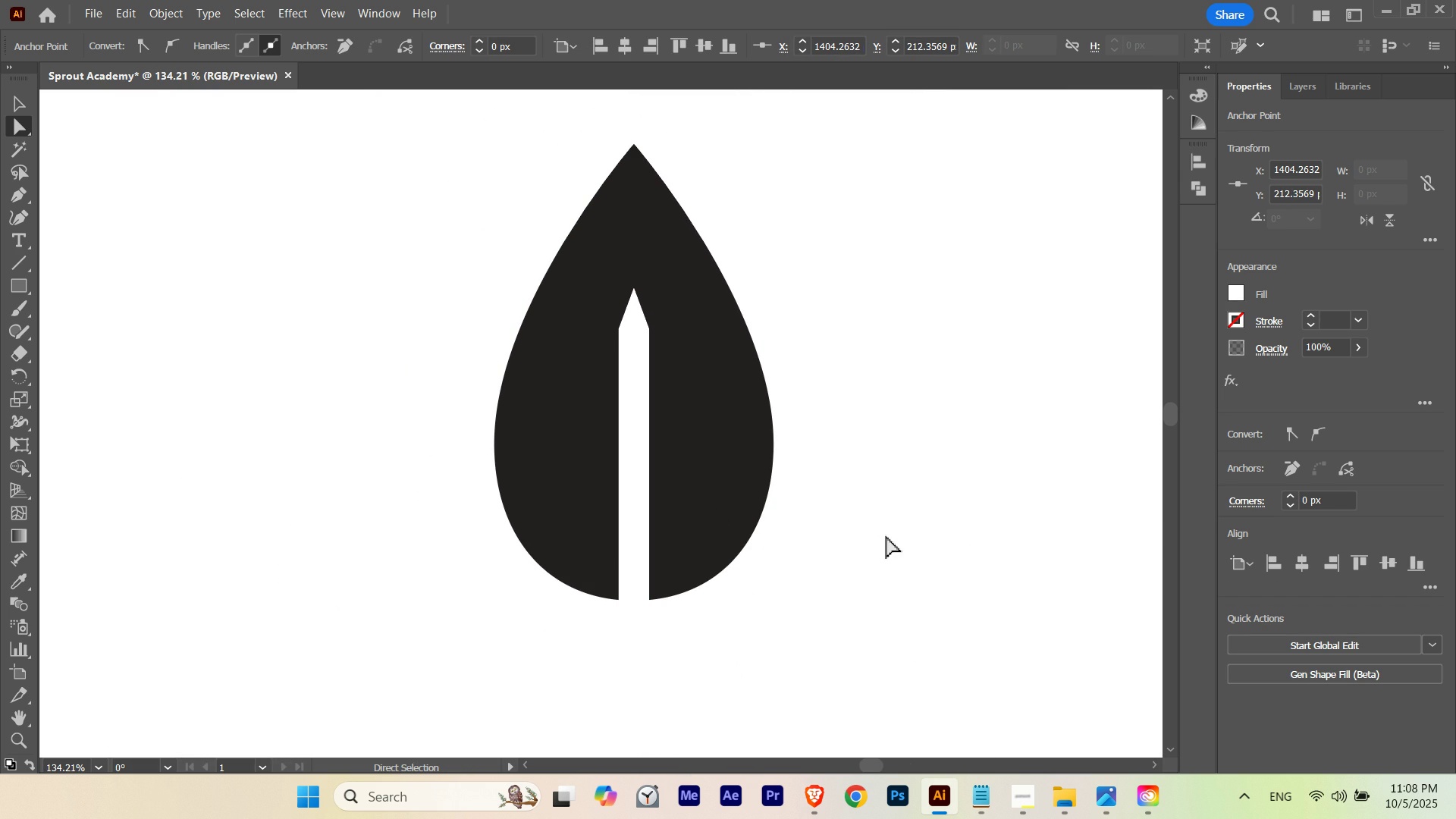 
key(ArrowUp)
 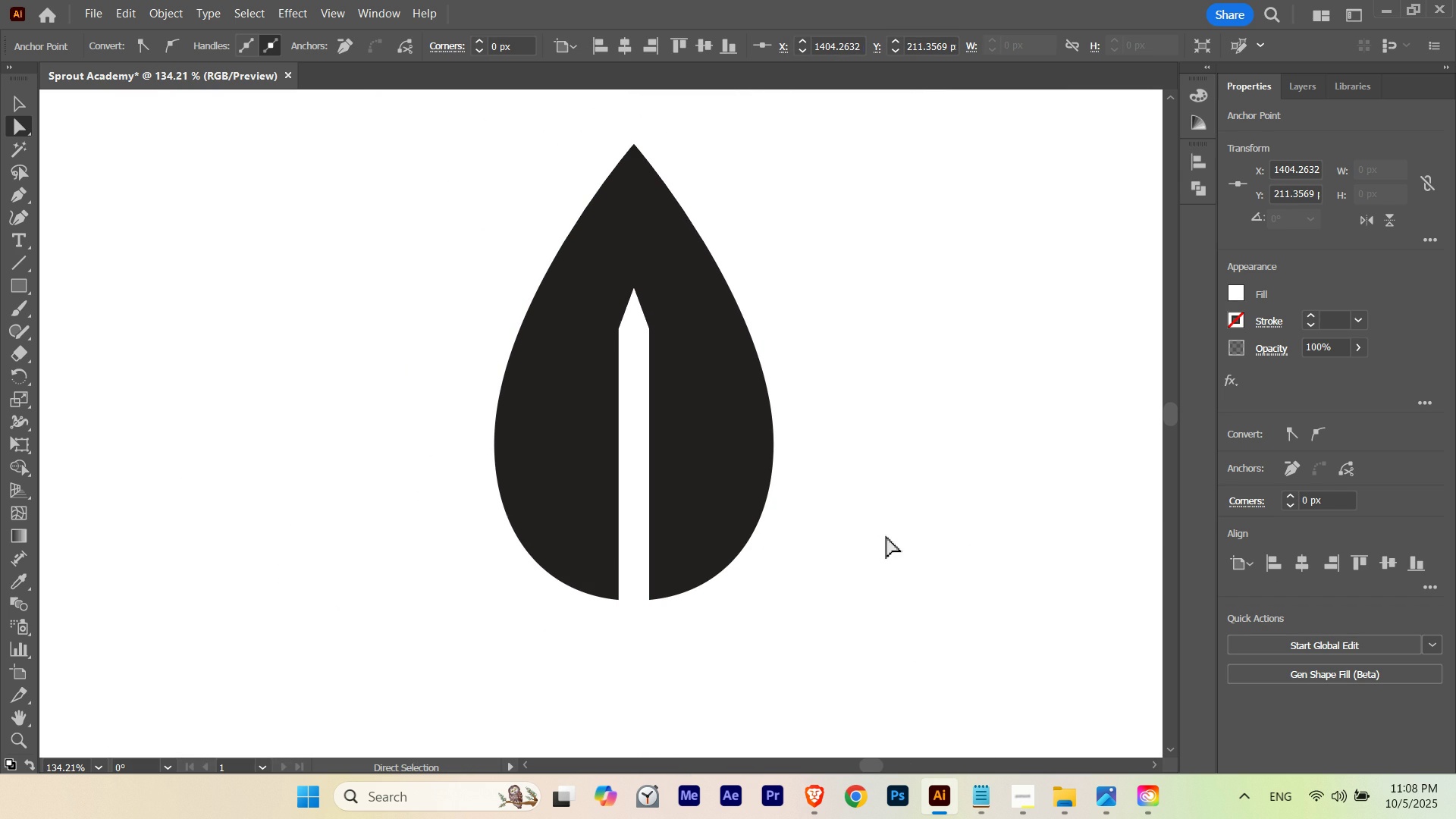 
key(ArrowDown)
 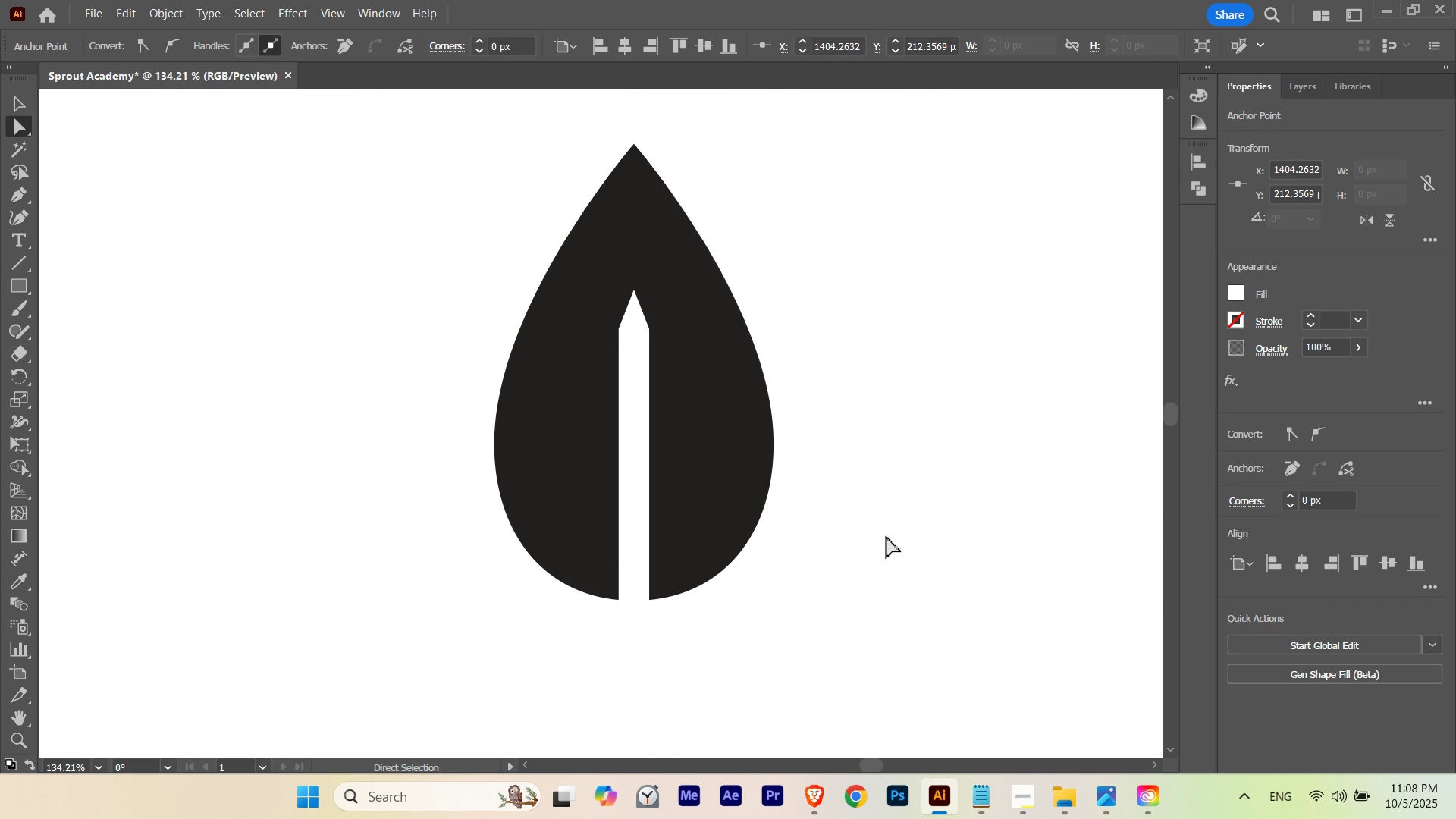 
key(ArrowDown)
 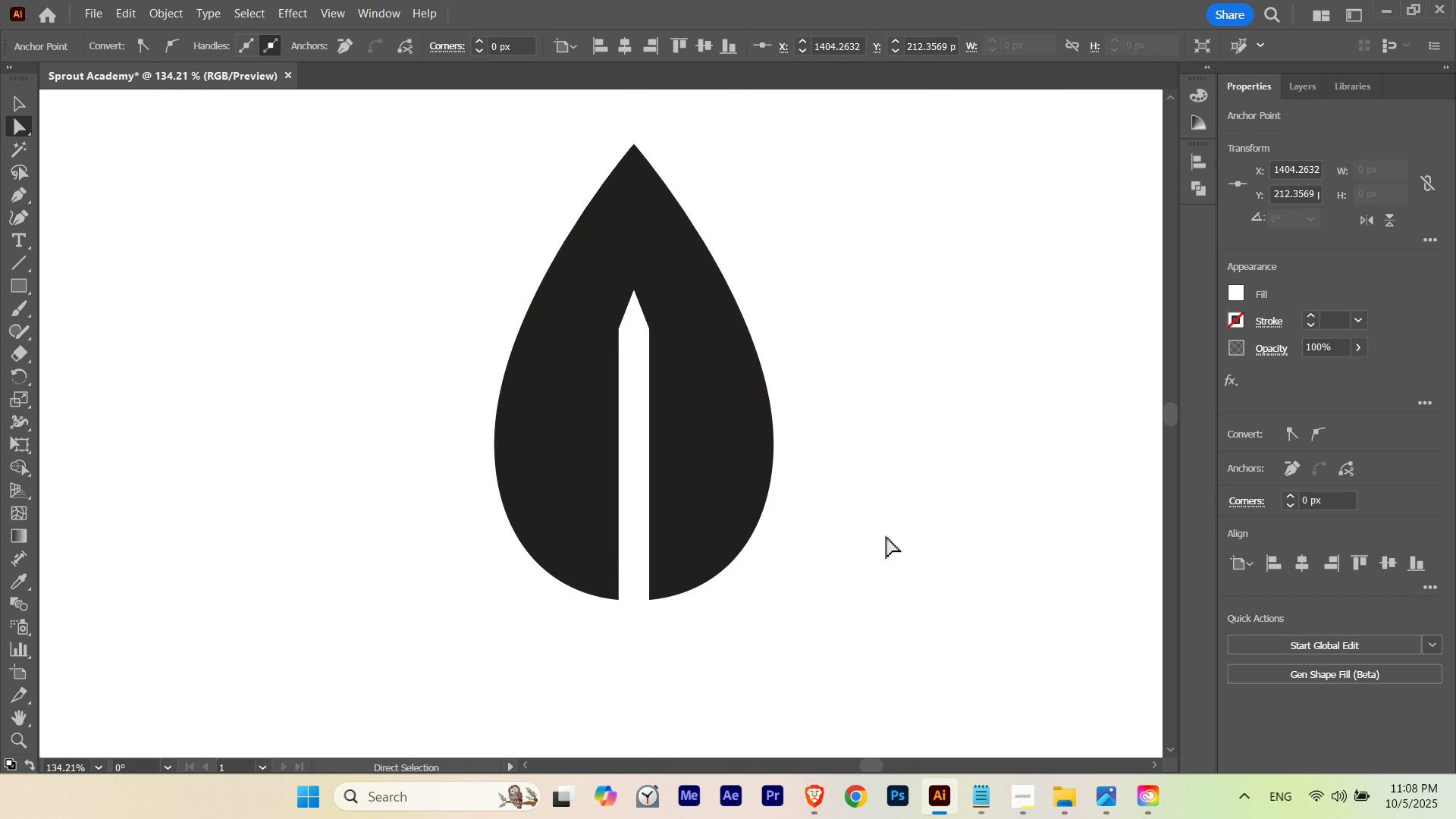 
key(ArrowUp)
 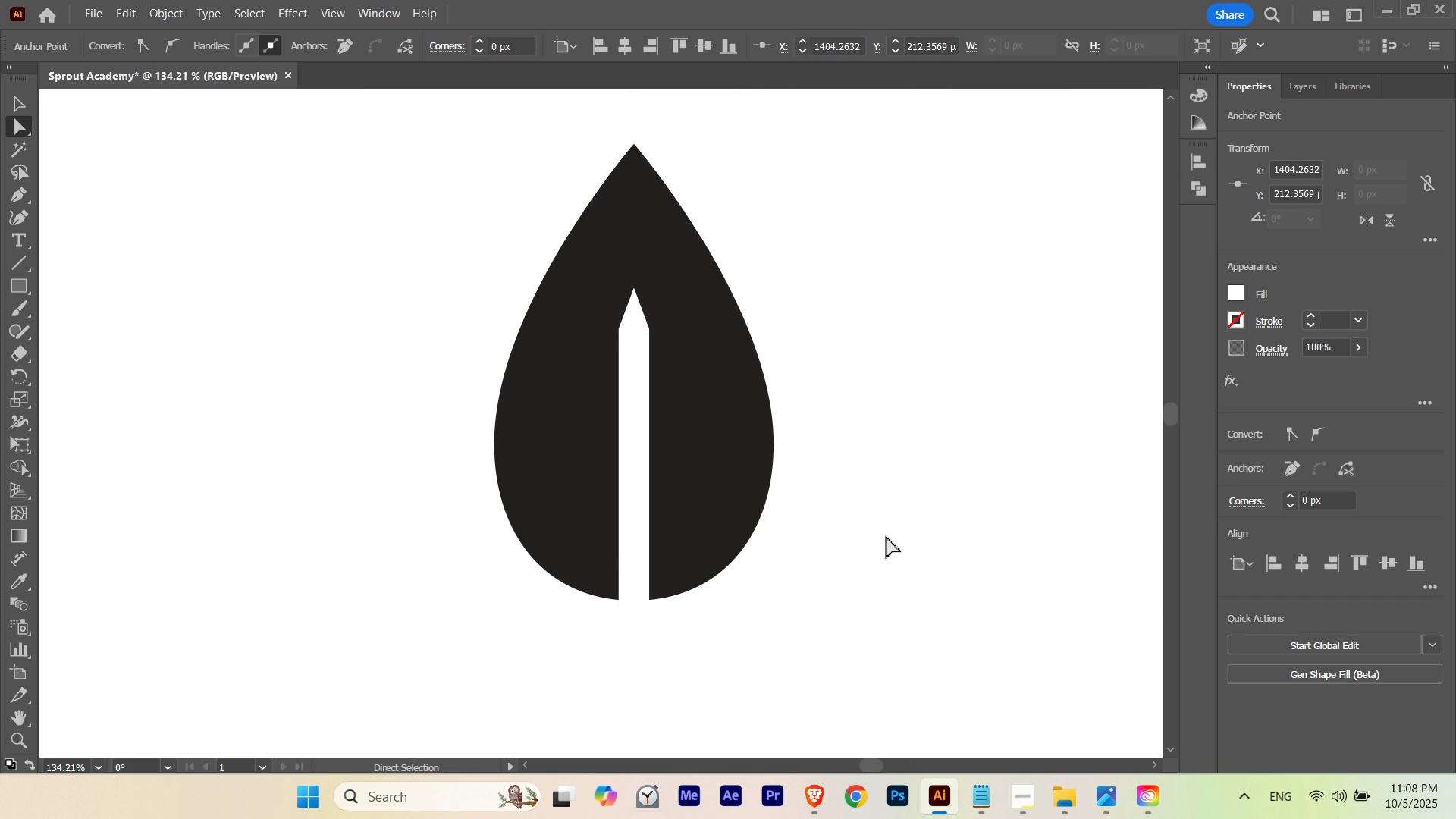 
key(ArrowUp)
 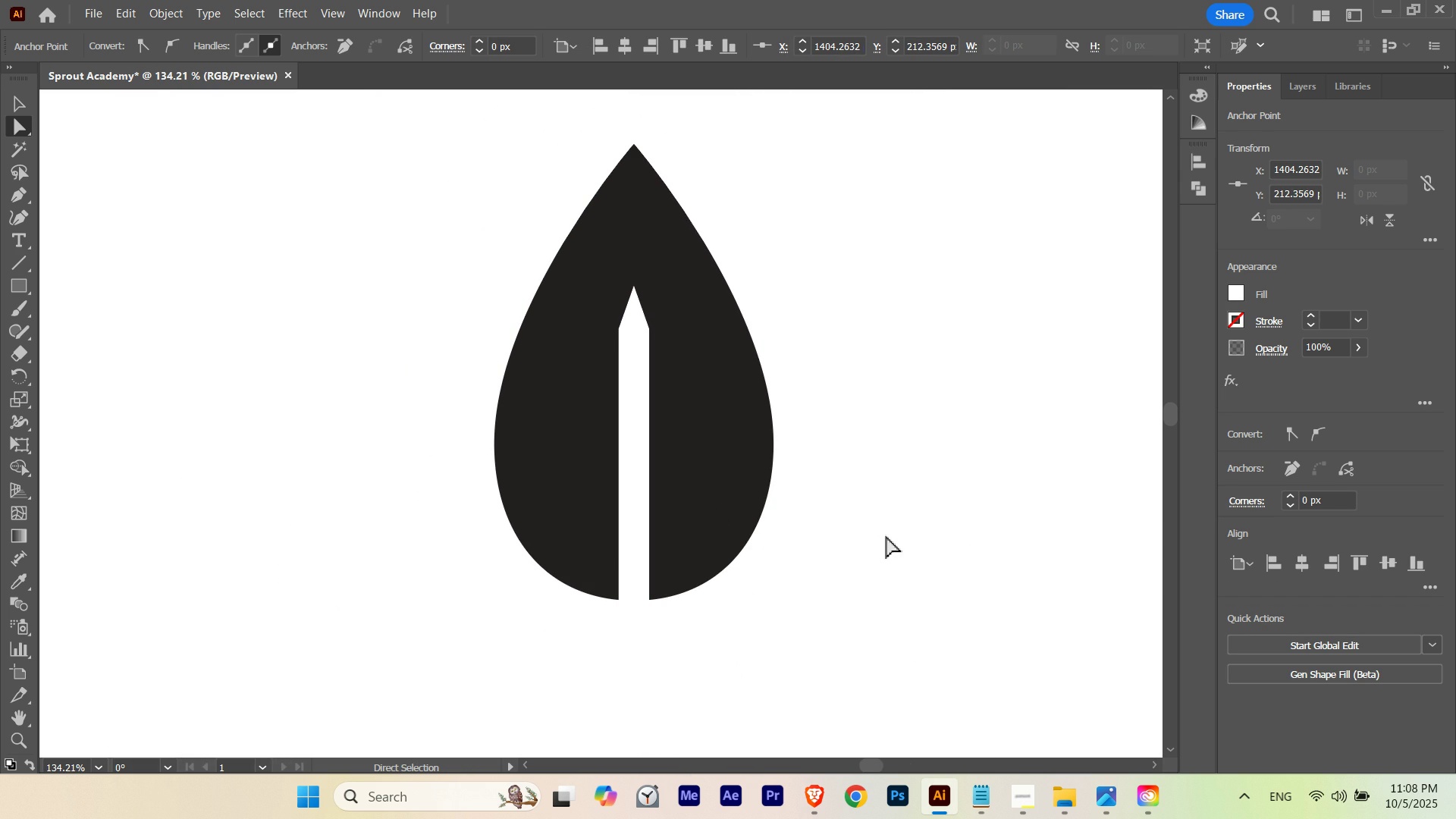 
key(ArrowUp)
 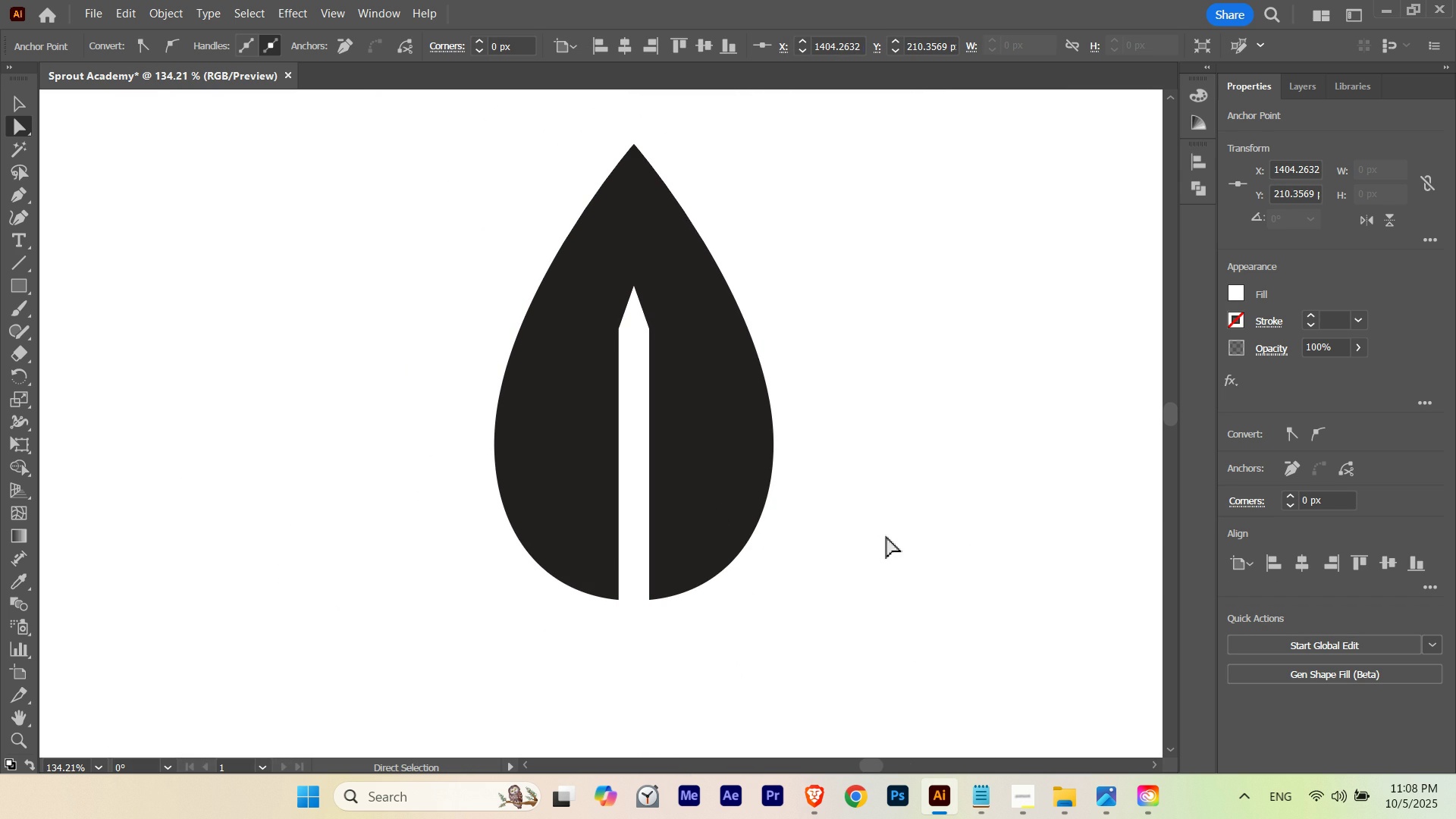 
key(ArrowDown)
 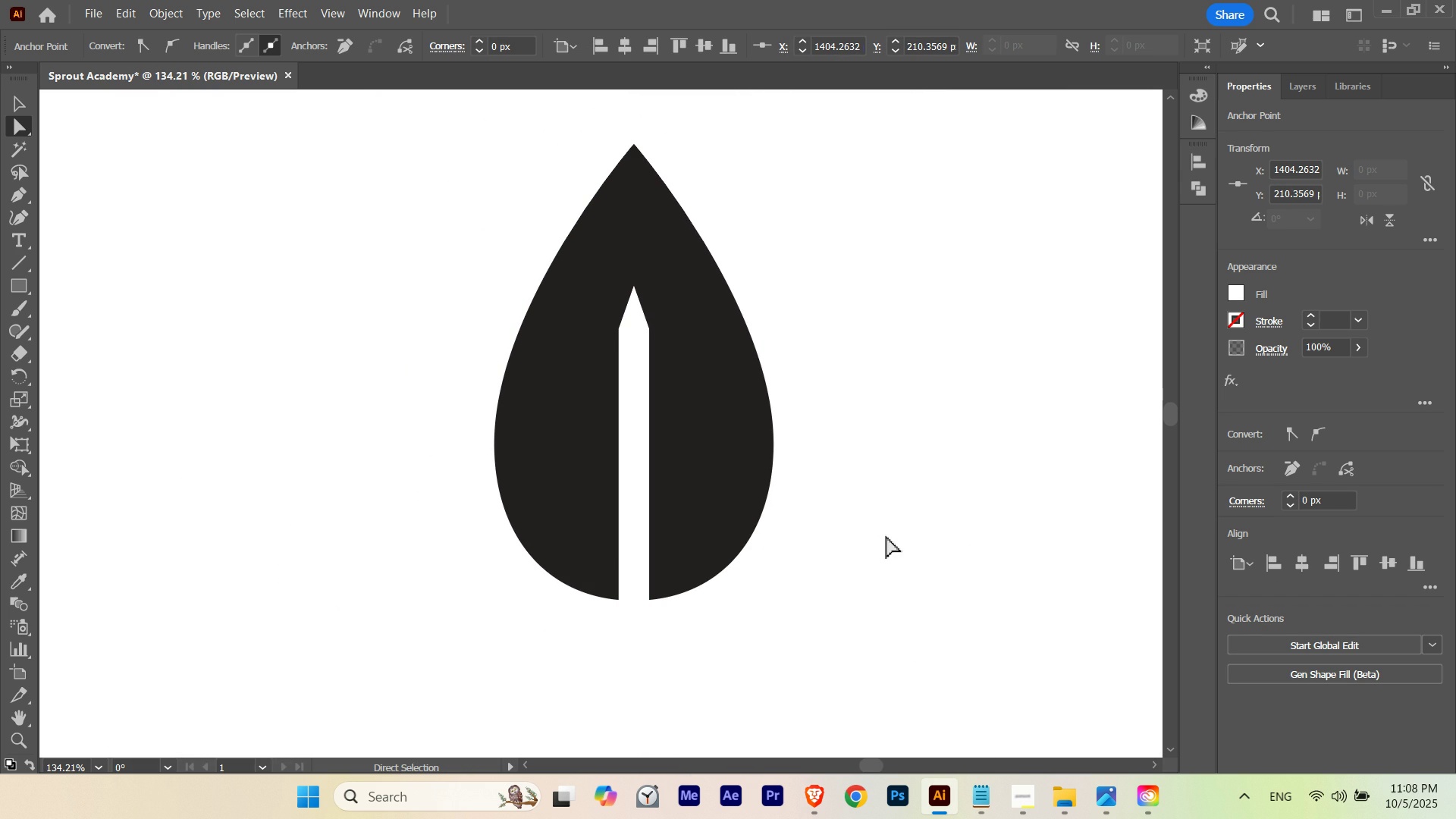 
key(ArrowUp)
 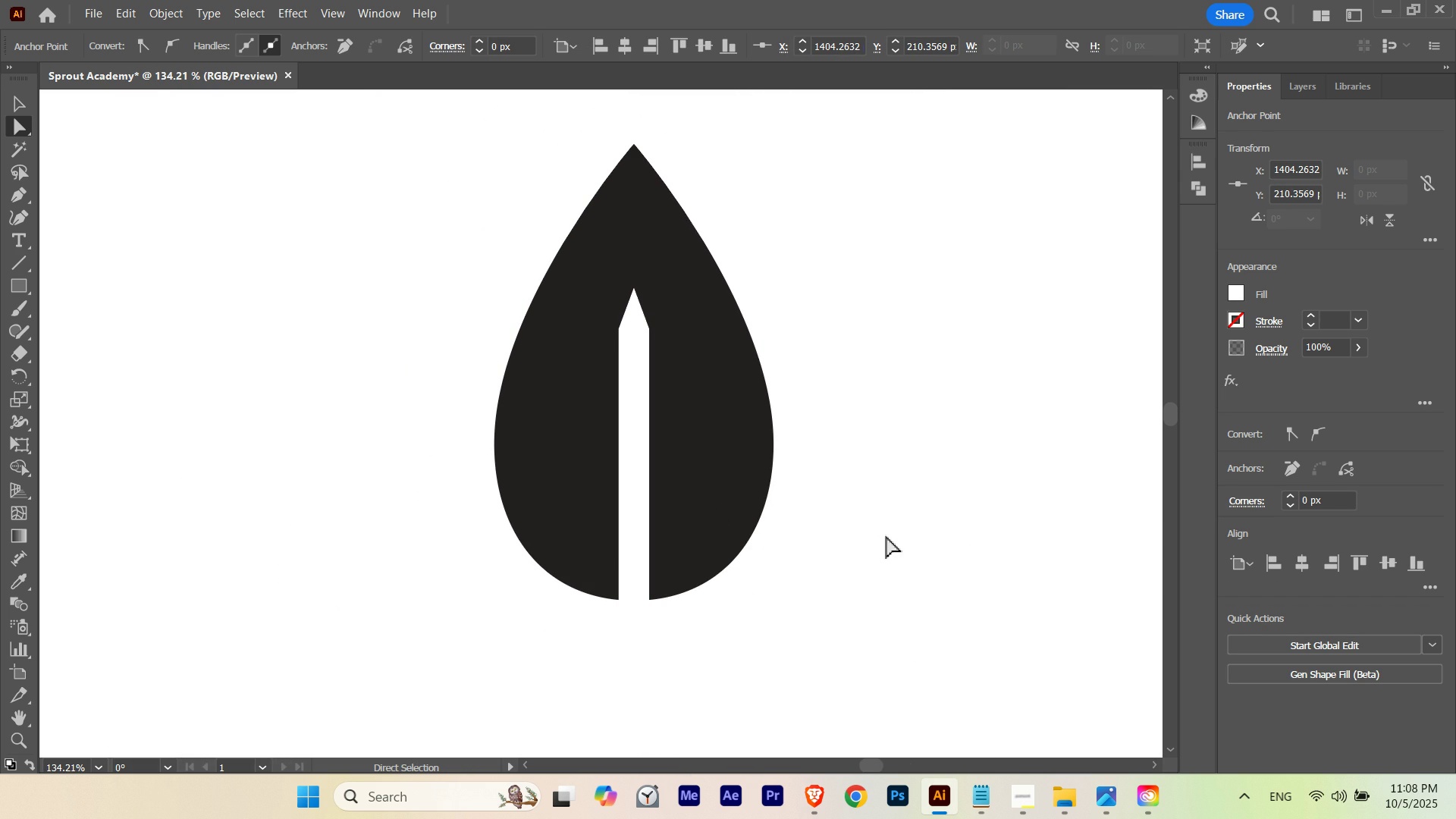 
key(ArrowDown)
 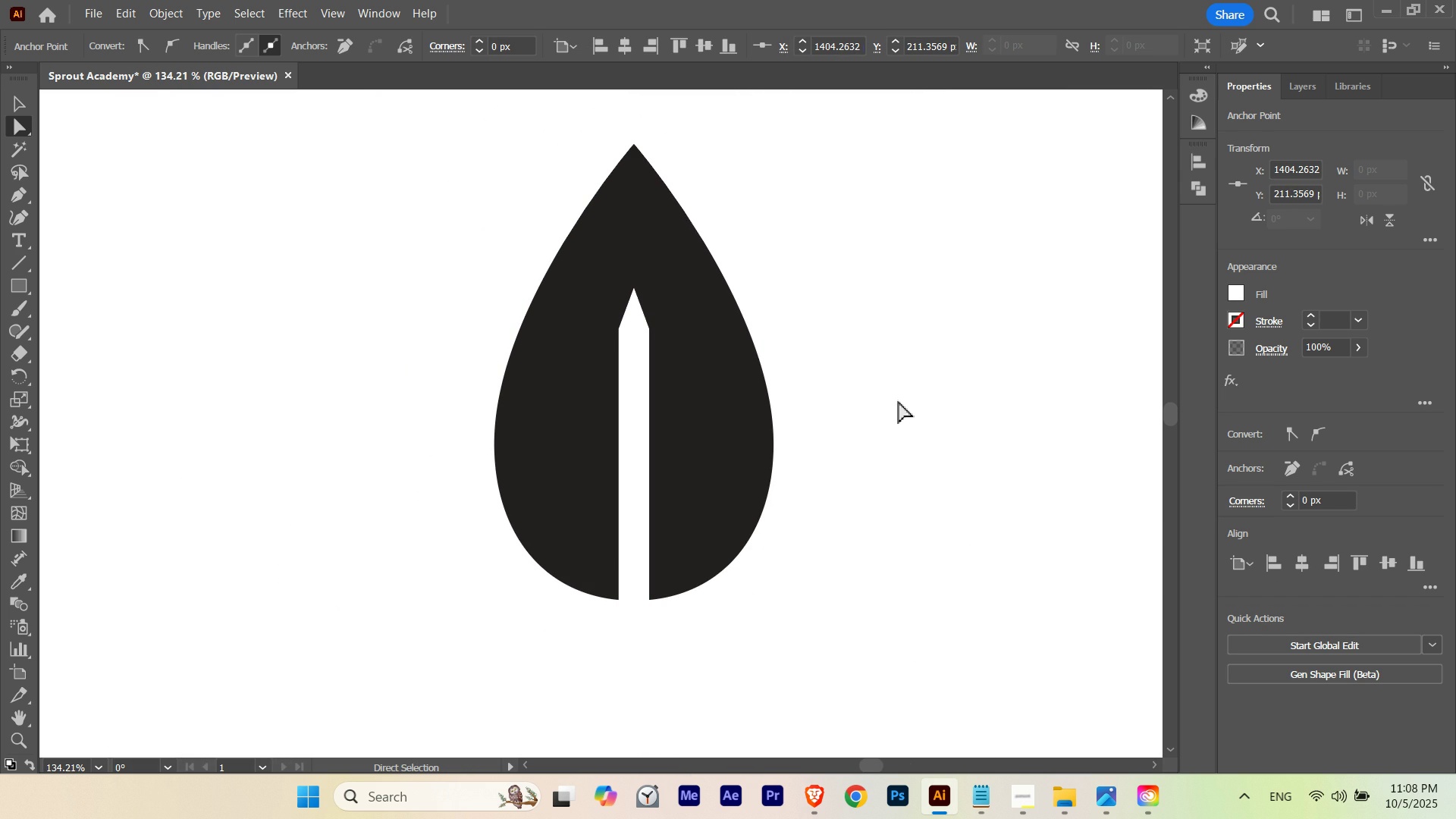 
key(A)
 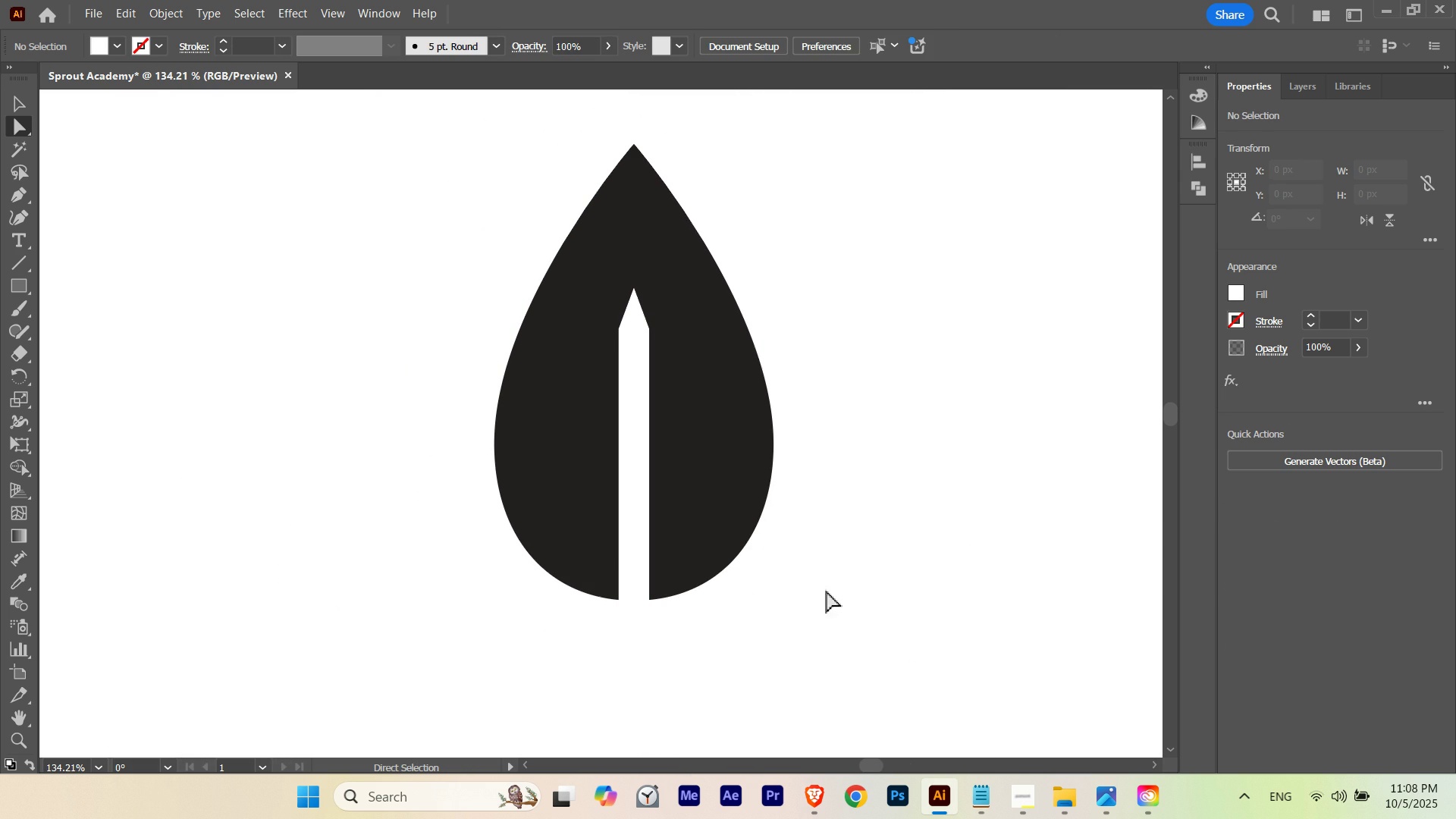 
left_click([827, 592])
 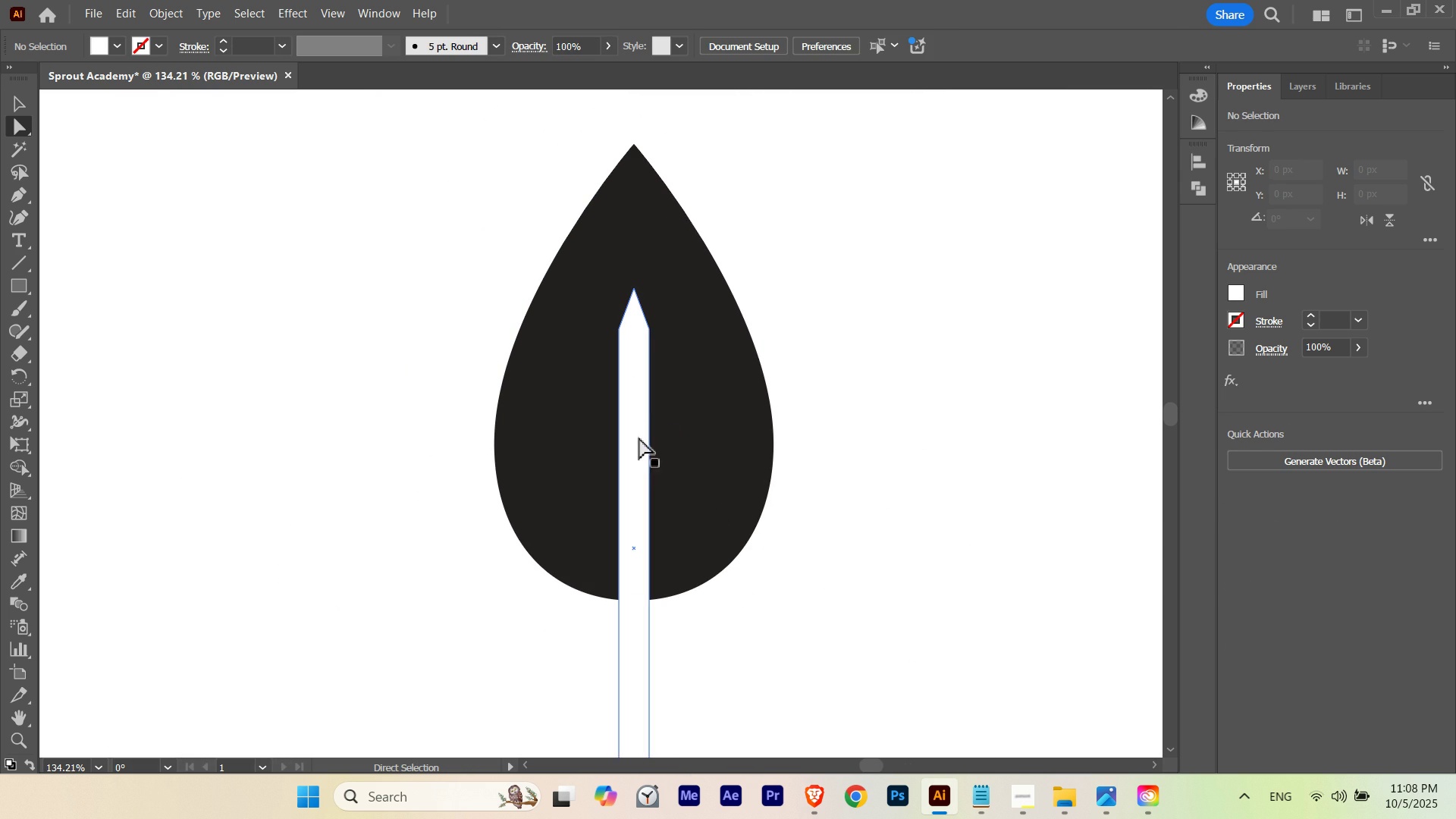 
left_click([639, 438])
 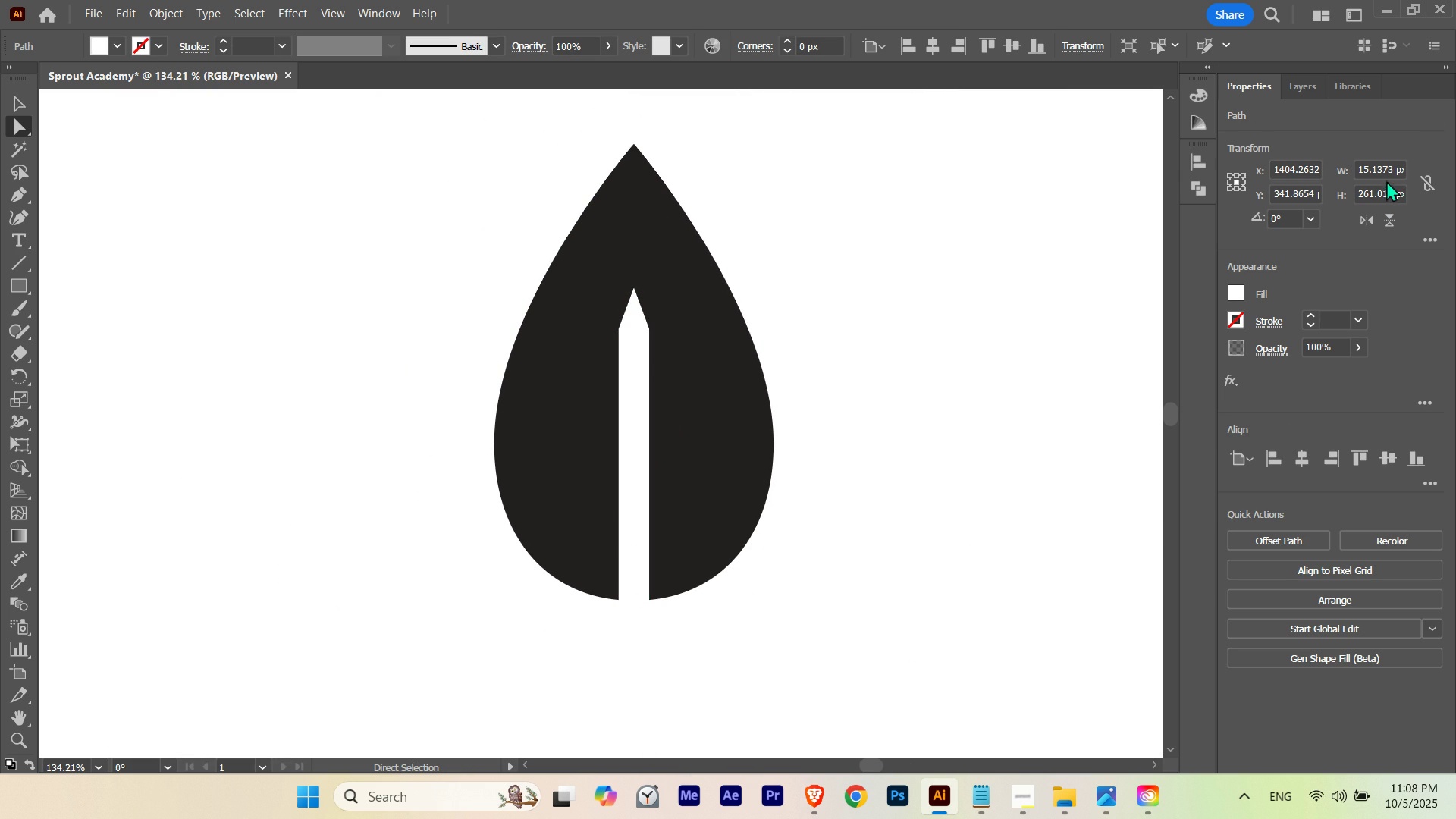 
scroll: coordinate [1383, 172], scroll_direction: up, amount: 2.0
 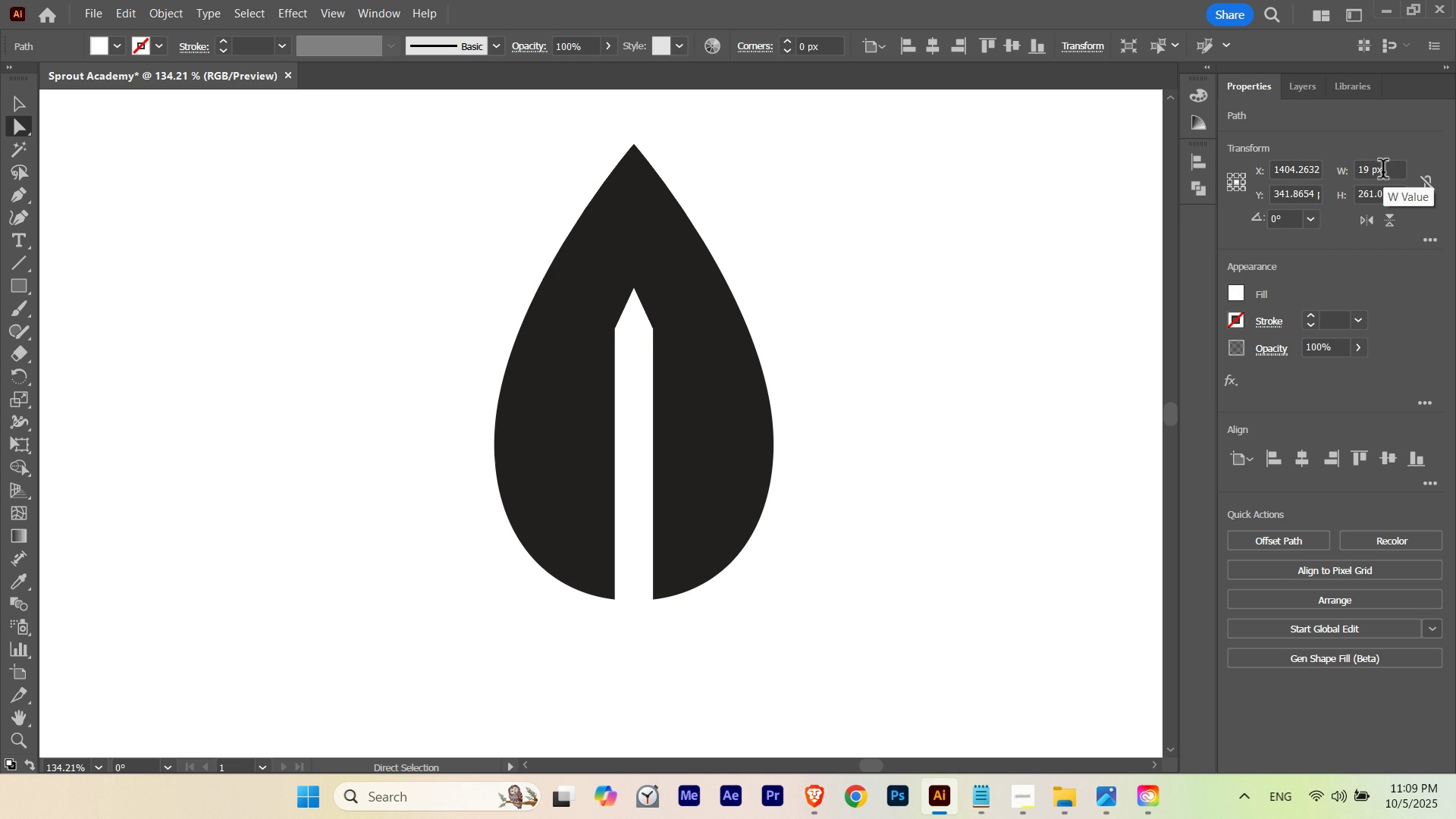 
scroll: coordinate [1383, 172], scroll_direction: none, amount: 0.0
 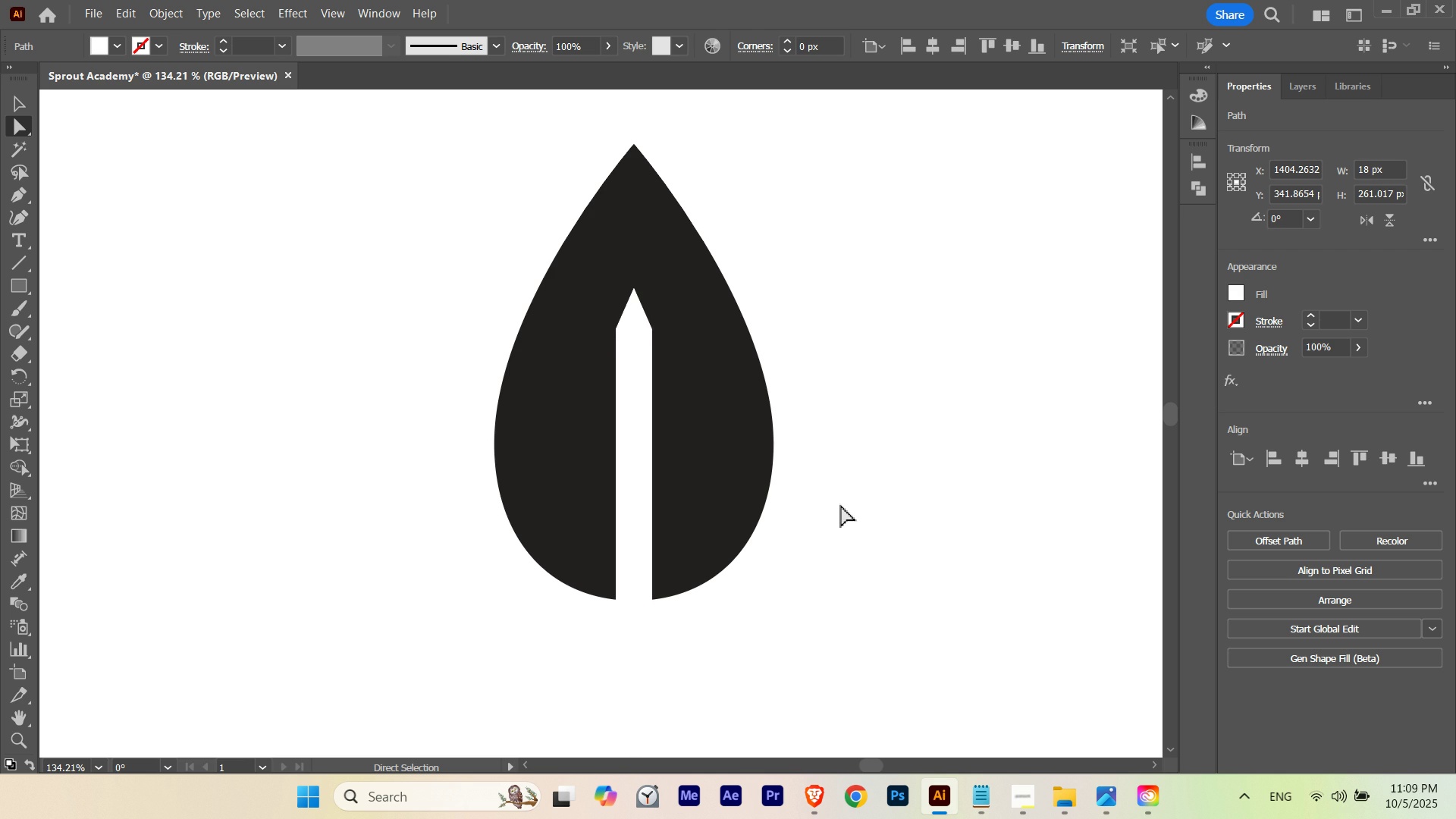 
double_click([841, 505])
 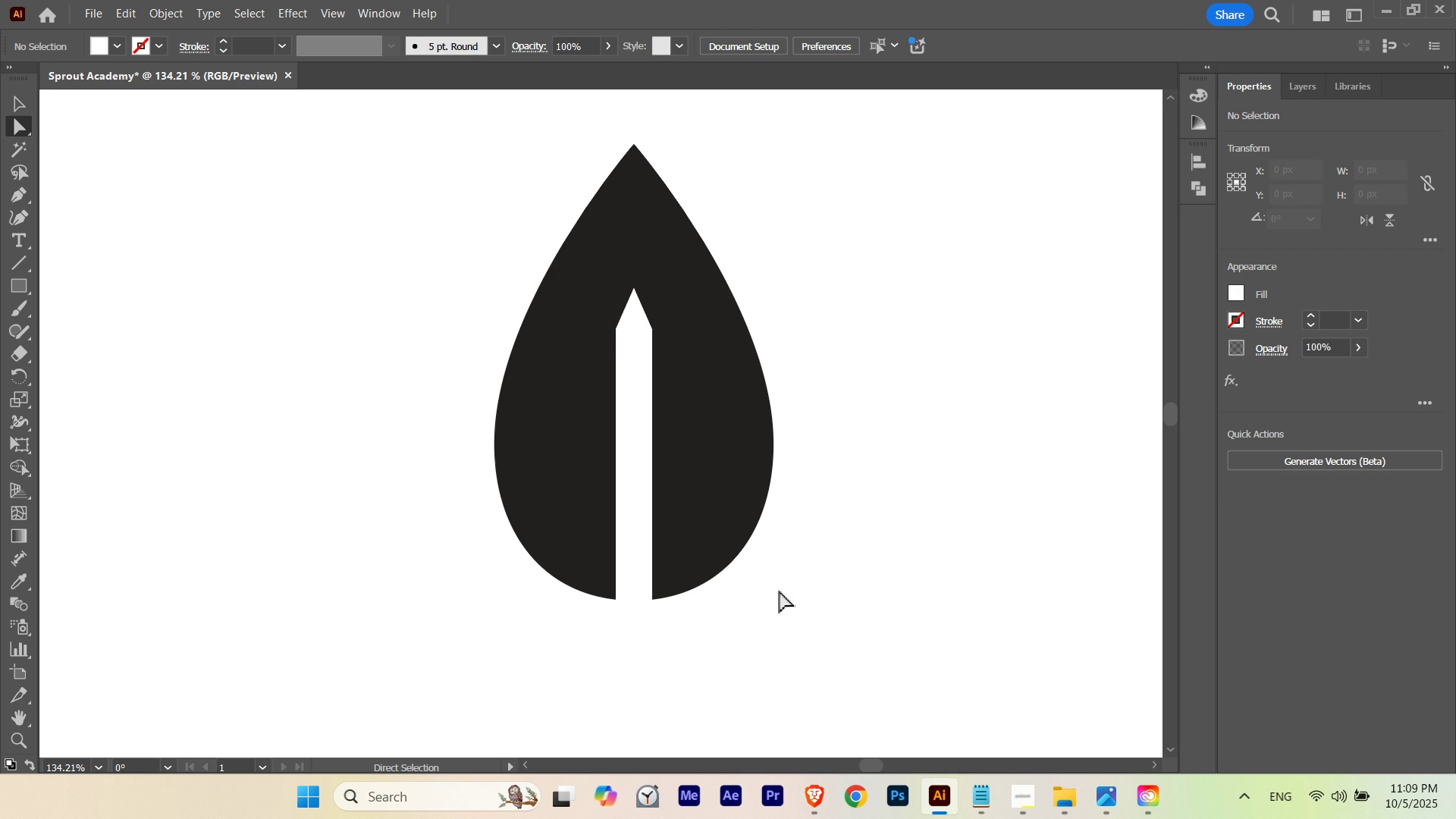 
left_click([780, 591])
 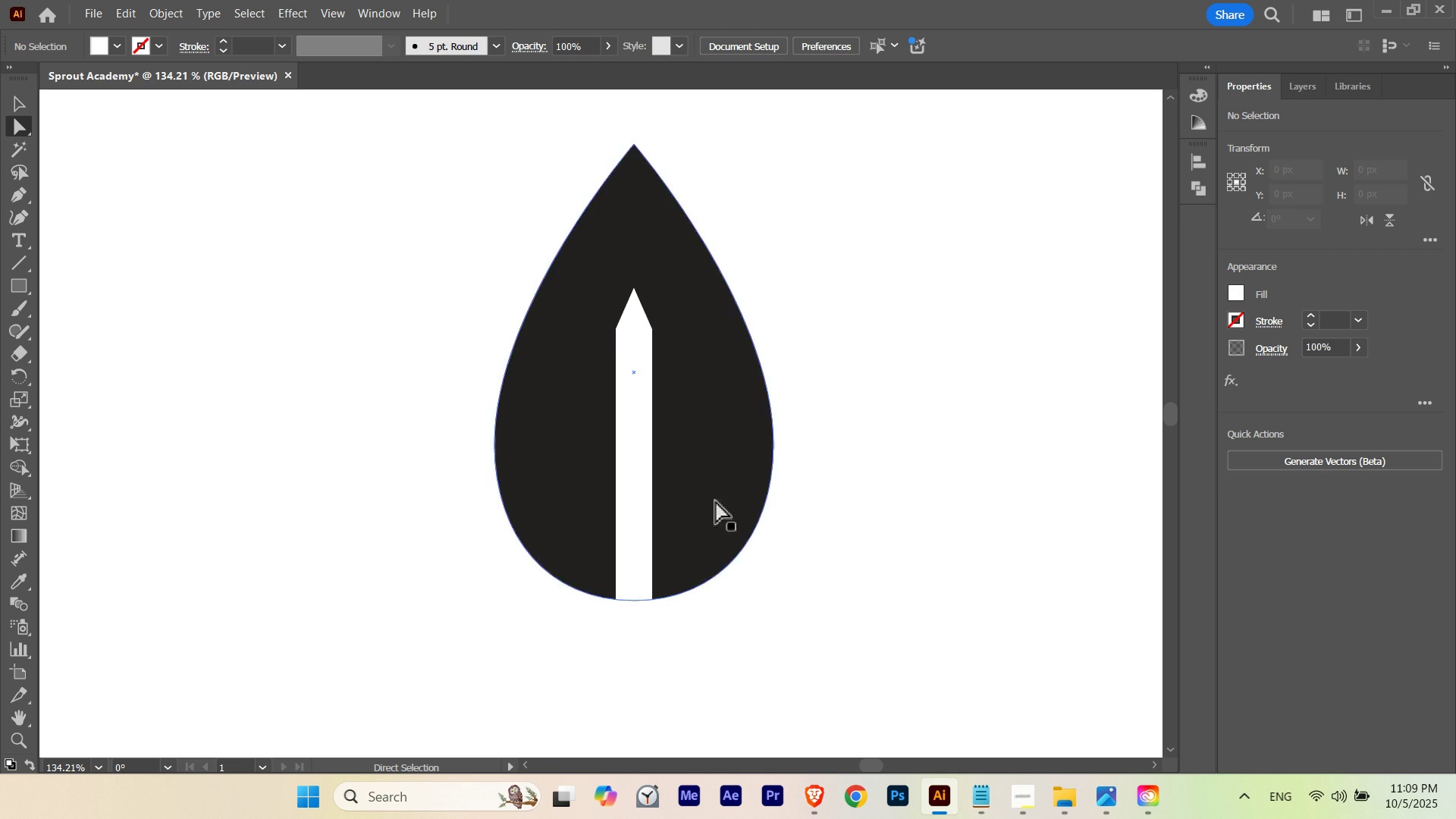 
hold_key(key=Space, duration=0.65)
 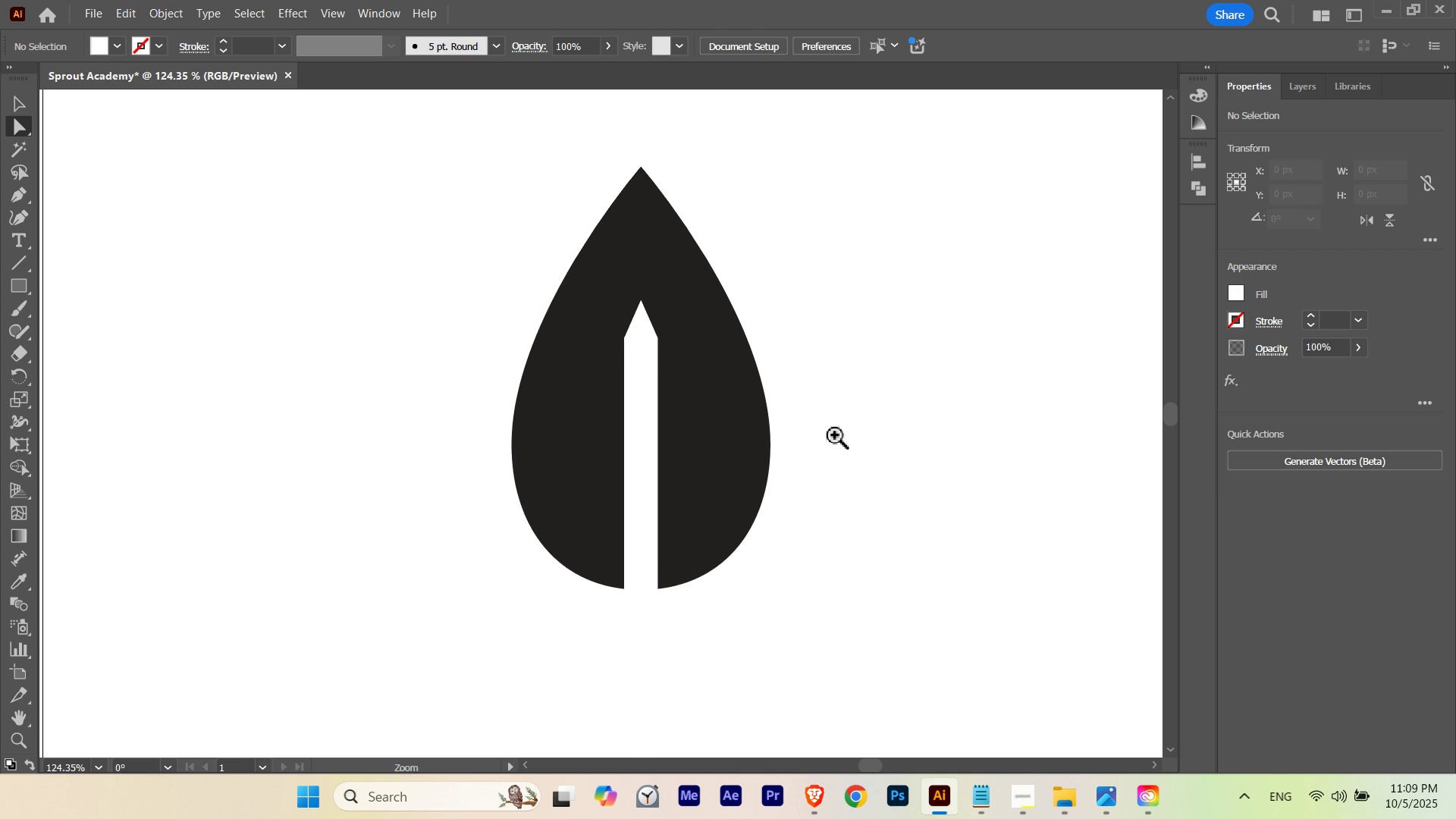 
hold_key(key=ControlLeft, duration=0.54)
left_click_drag(start_coordinate=[730, 453], to_coordinate=[714, 465])
 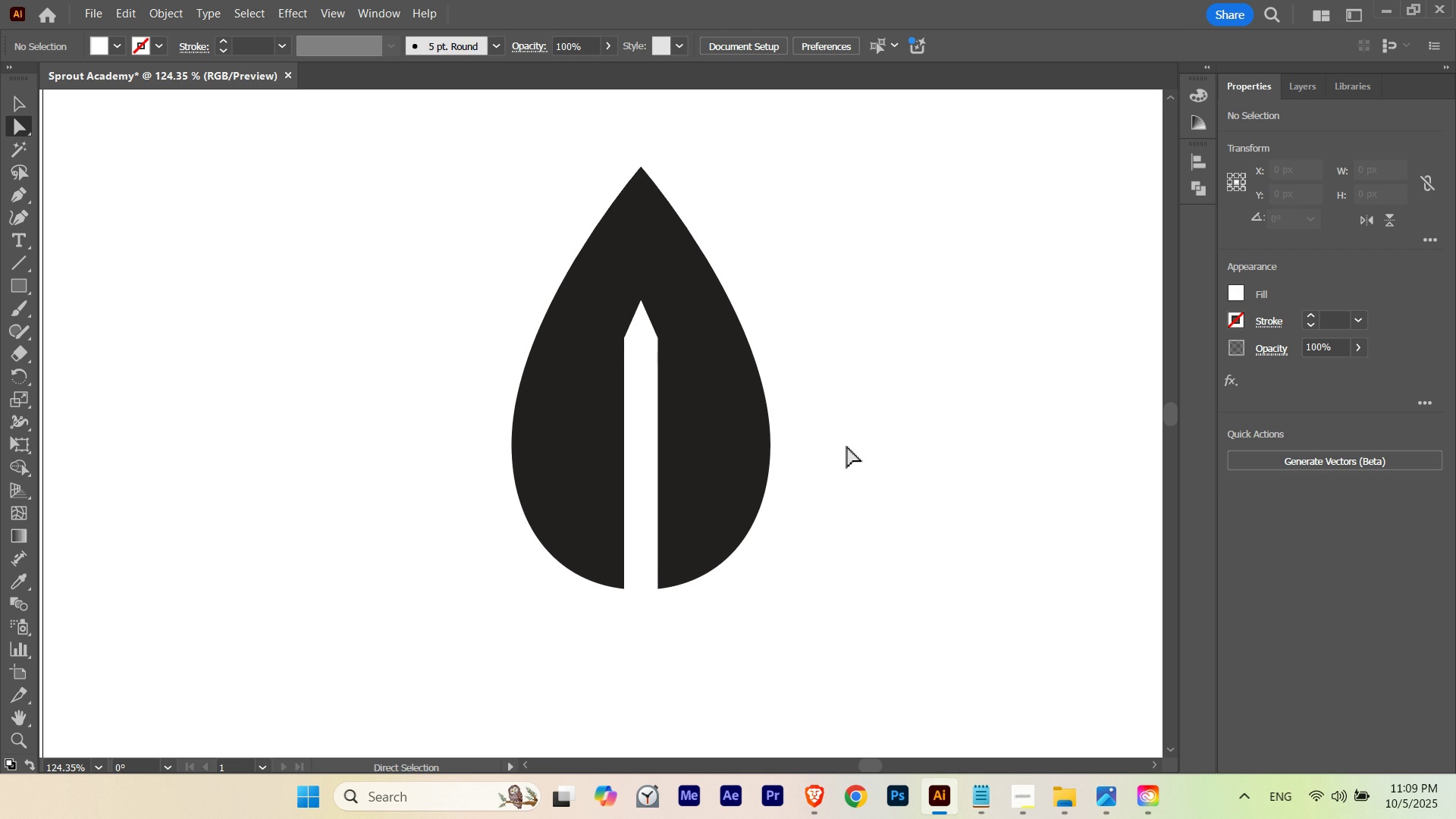 
left_click([847, 446])
 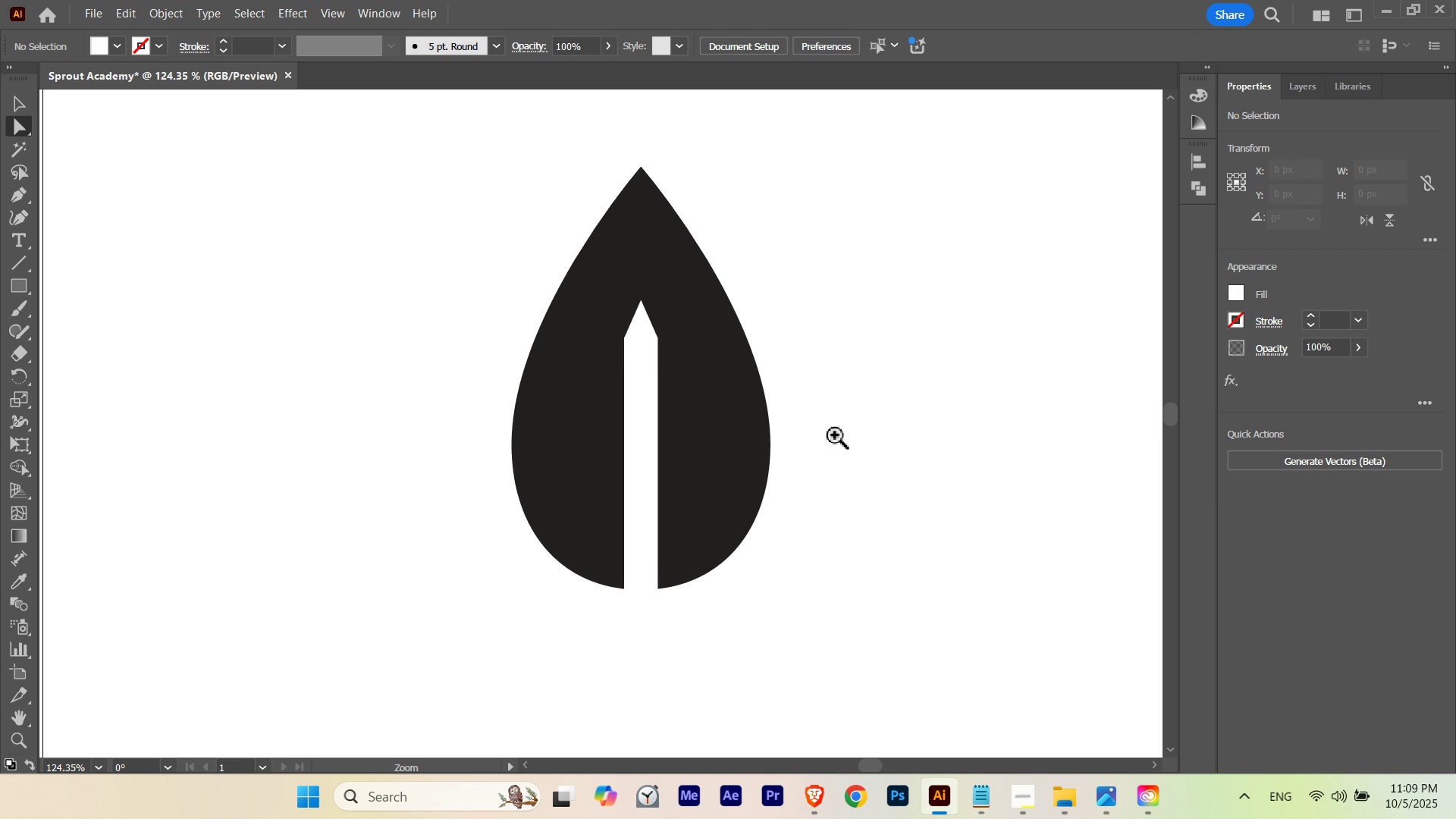 
hold_key(key=Space, duration=0.83)
 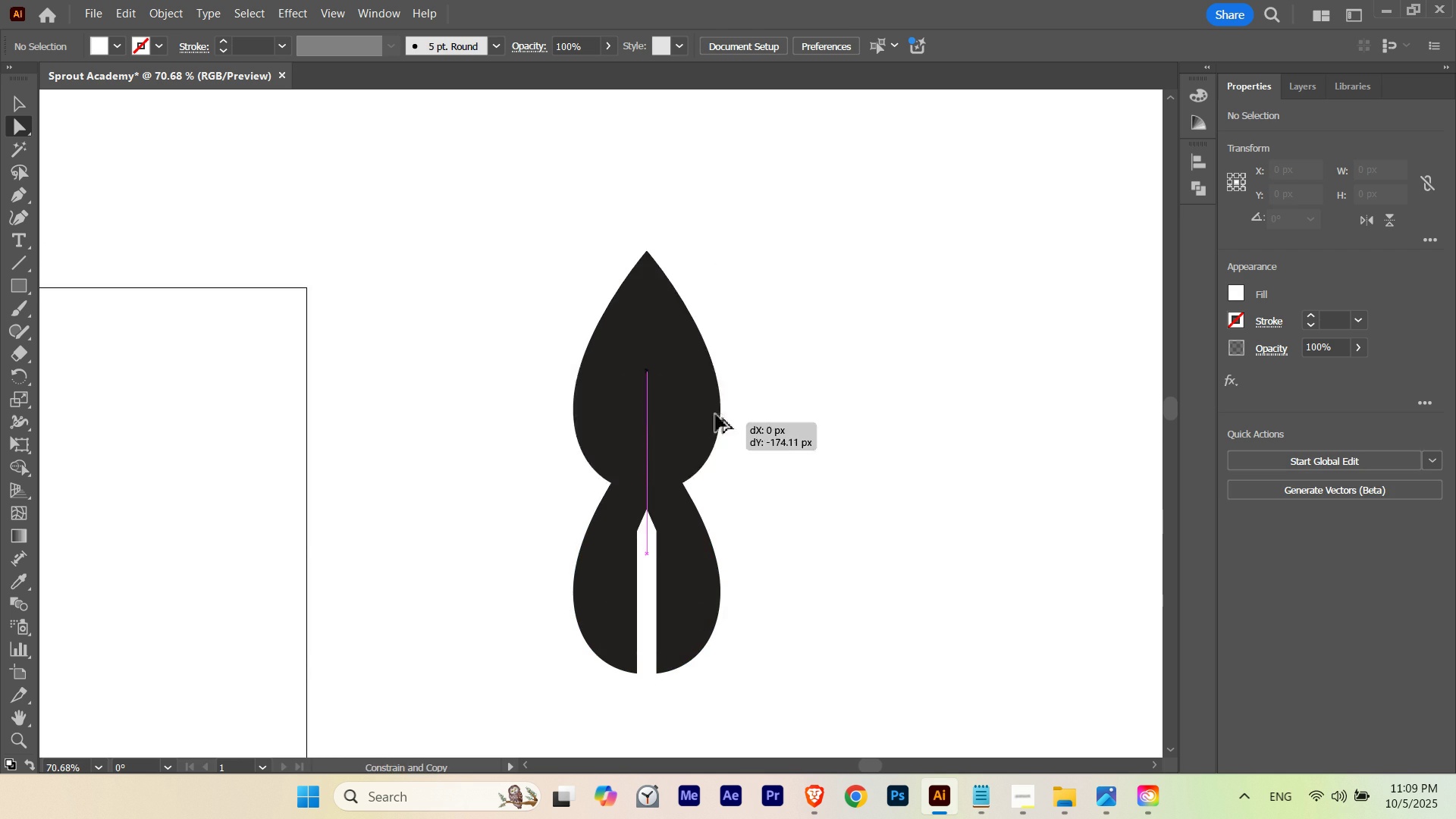 
hold_key(key=ControlLeft, duration=0.36)
left_click_drag(start_coordinate=[832, 435], to_coordinate=[708, 481])
 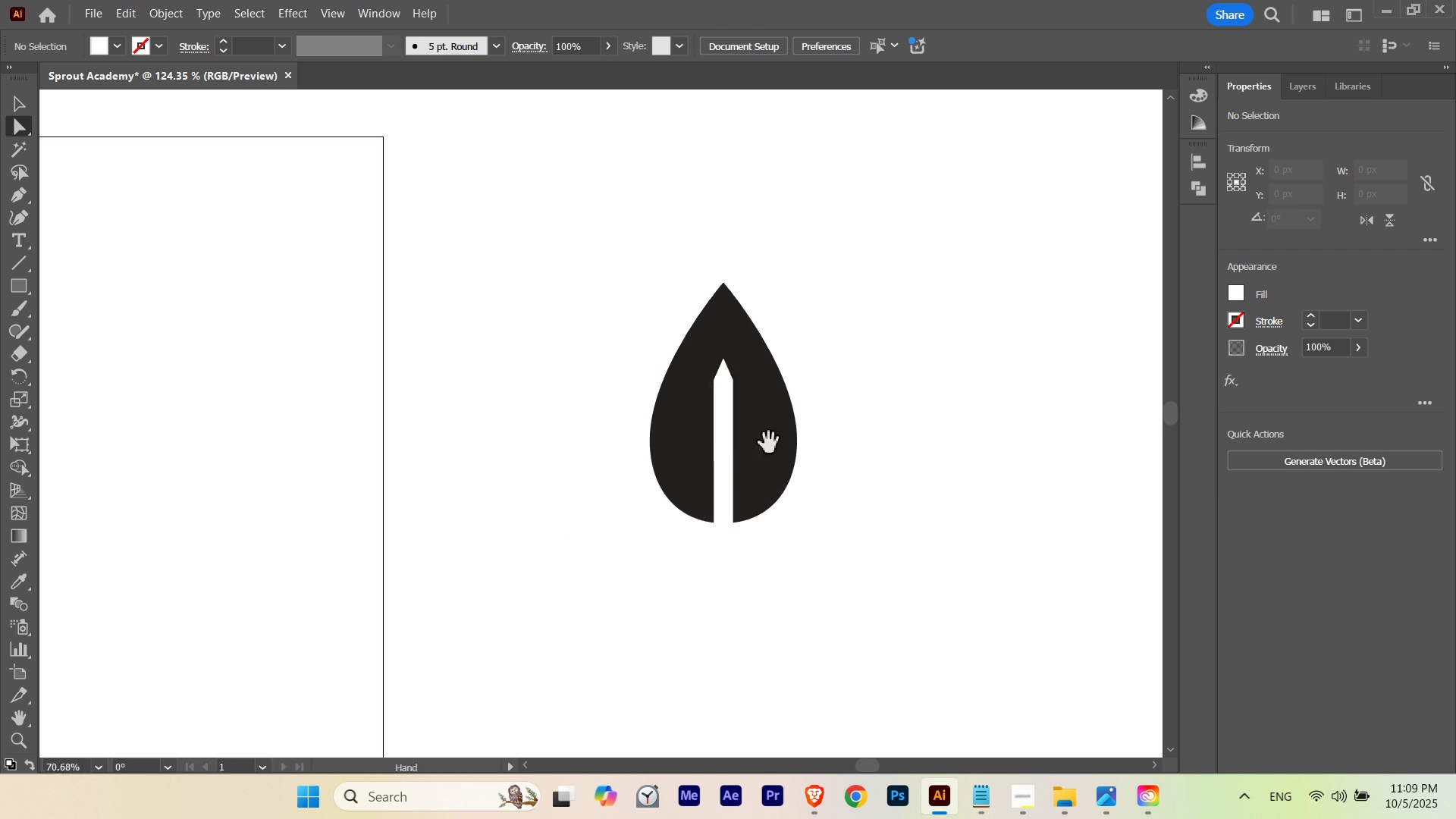 
left_click_drag(start_coordinate=[769, 443], to_coordinate=[692, 594])
 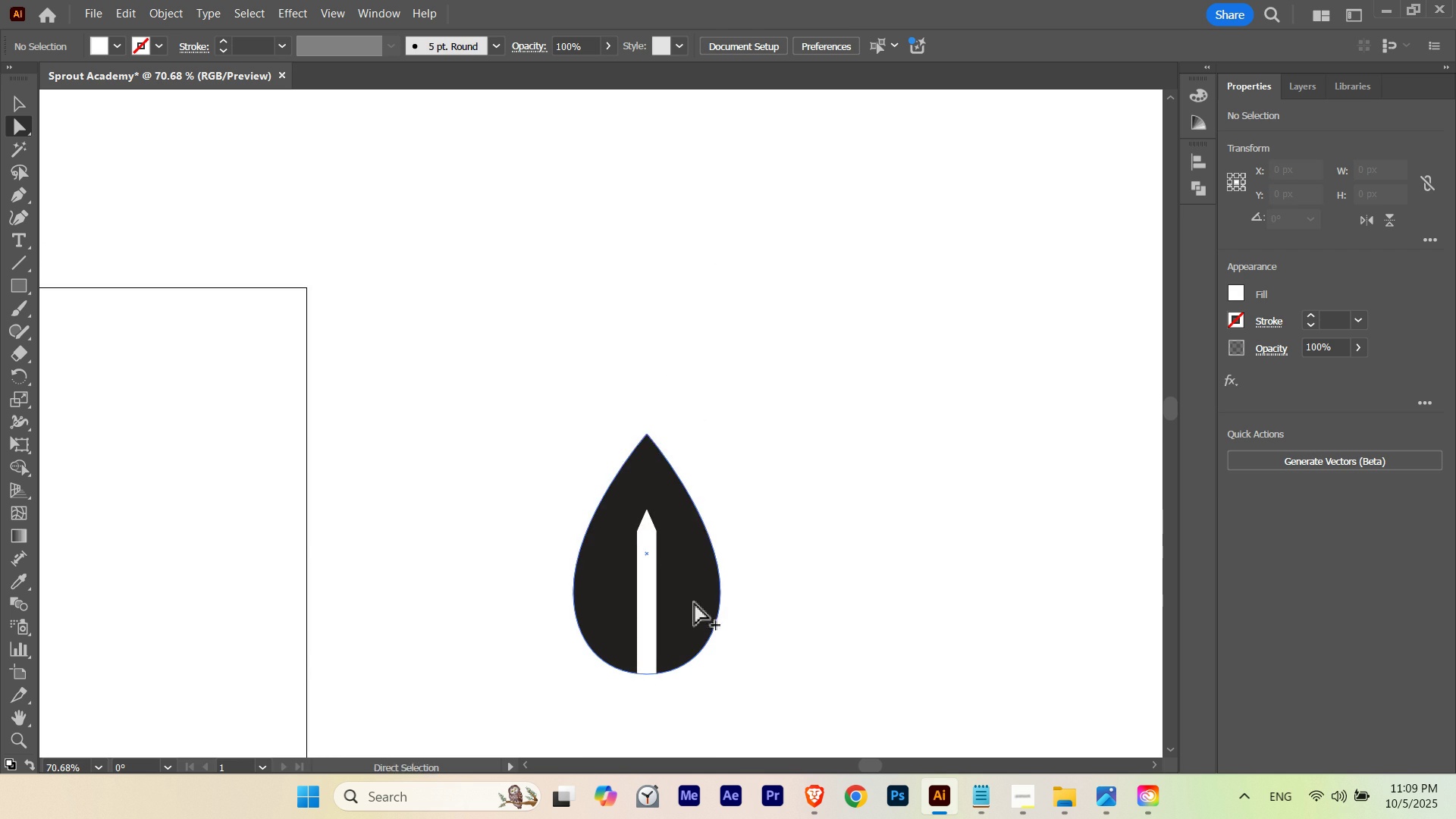 
hold_key(key=AltLeft, duration=1.07)
left_click_drag(start_coordinate=[695, 605], to_coordinate=[734, 321])
 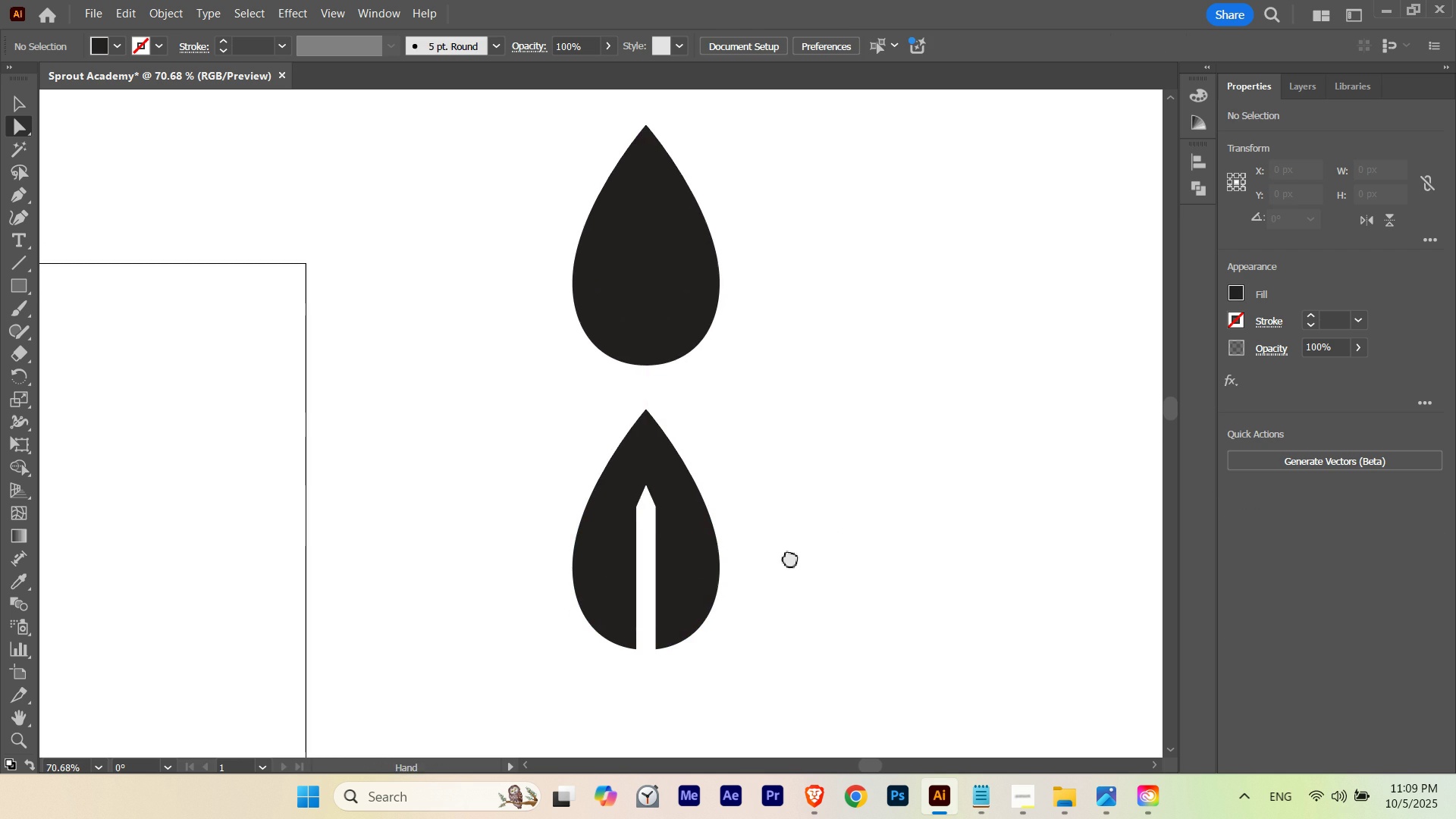 
hold_key(key=ShiftLeft, duration=0.91)
 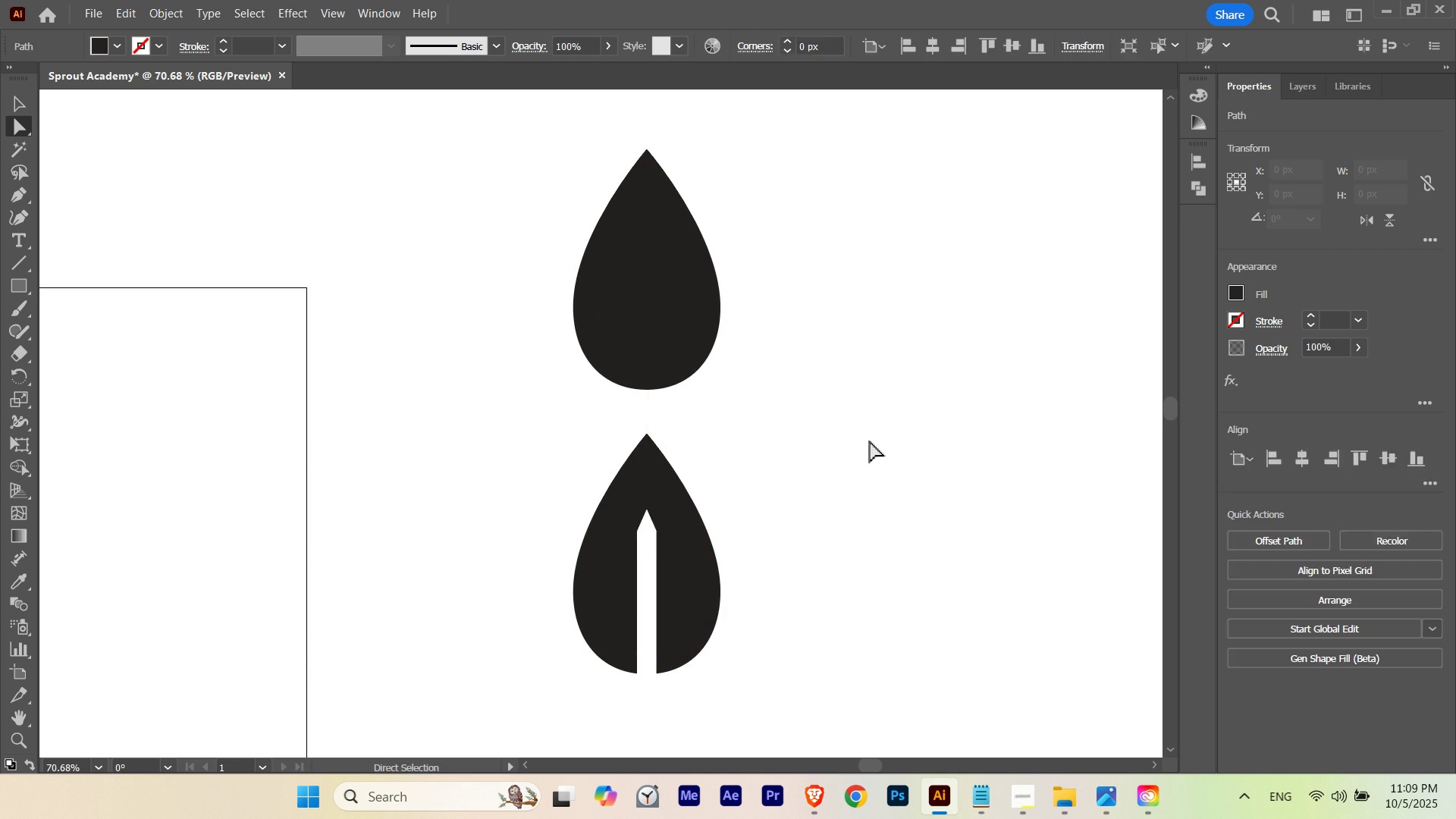 
left_click_drag(start_coordinate=[870, 441], to_coordinate=[868, 445])
 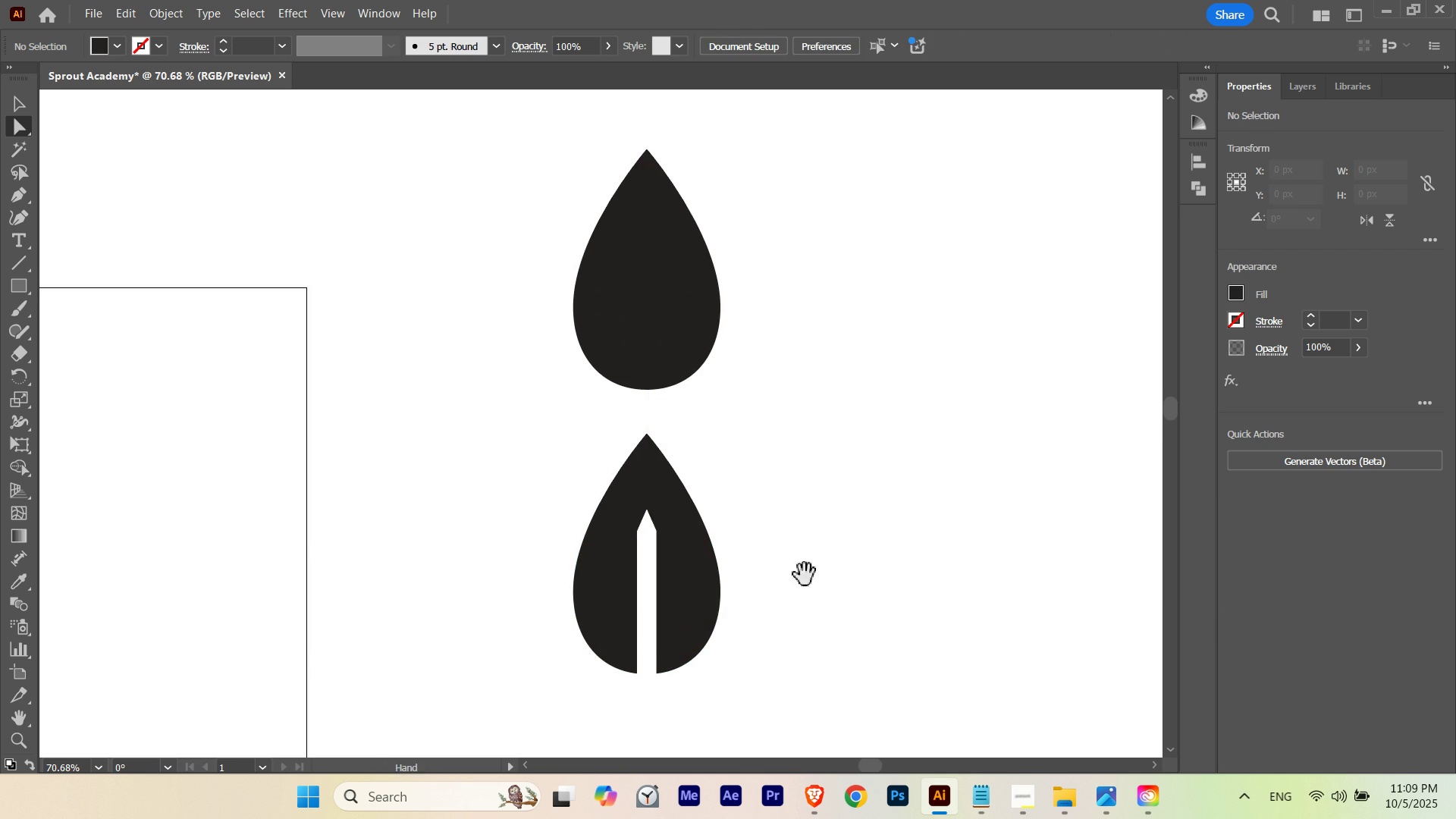 
hold_key(key=Space, duration=1.85)
 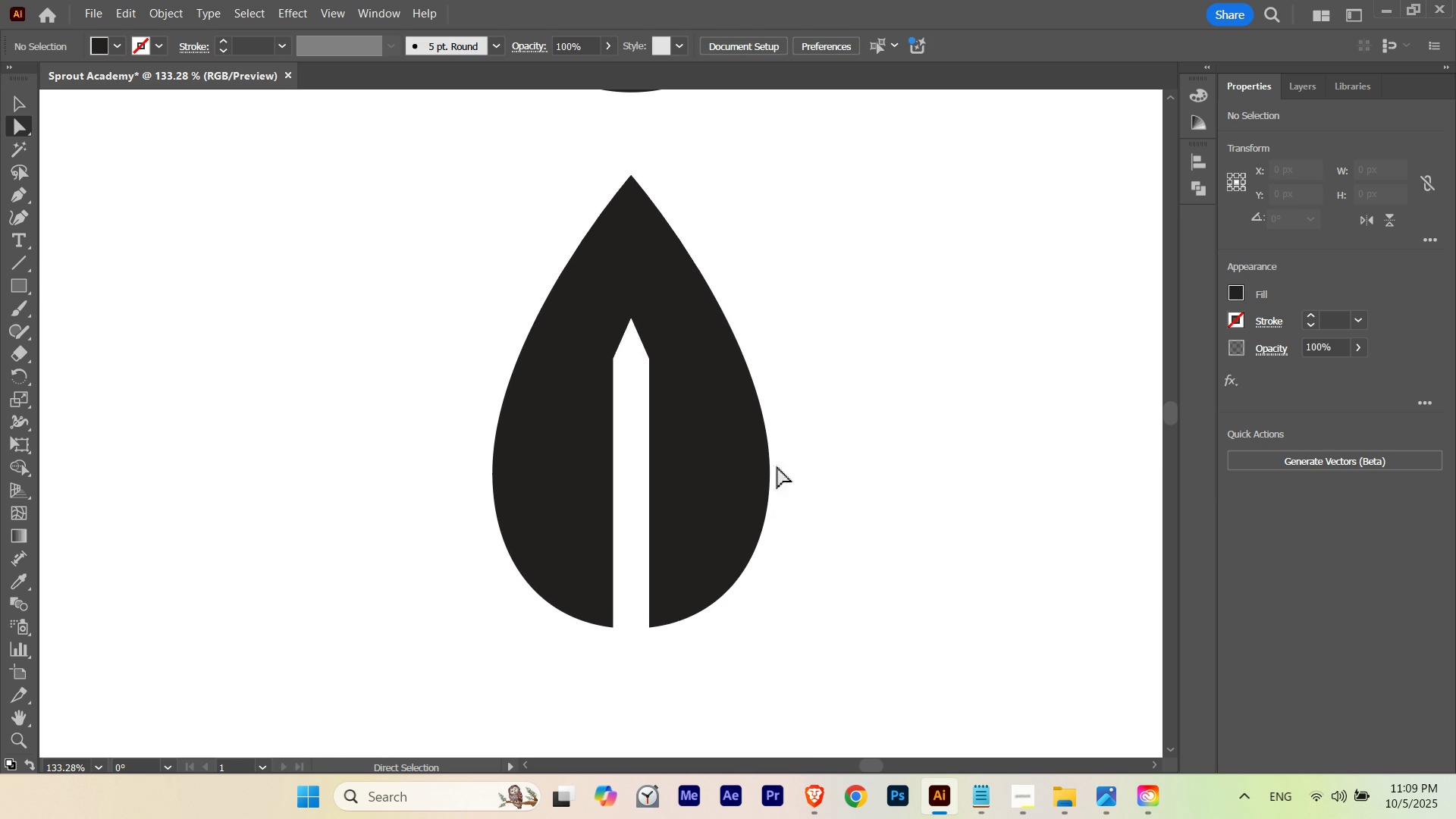 
left_click_drag(start_coordinate=[791, 599], to_coordinate=[794, 485])
 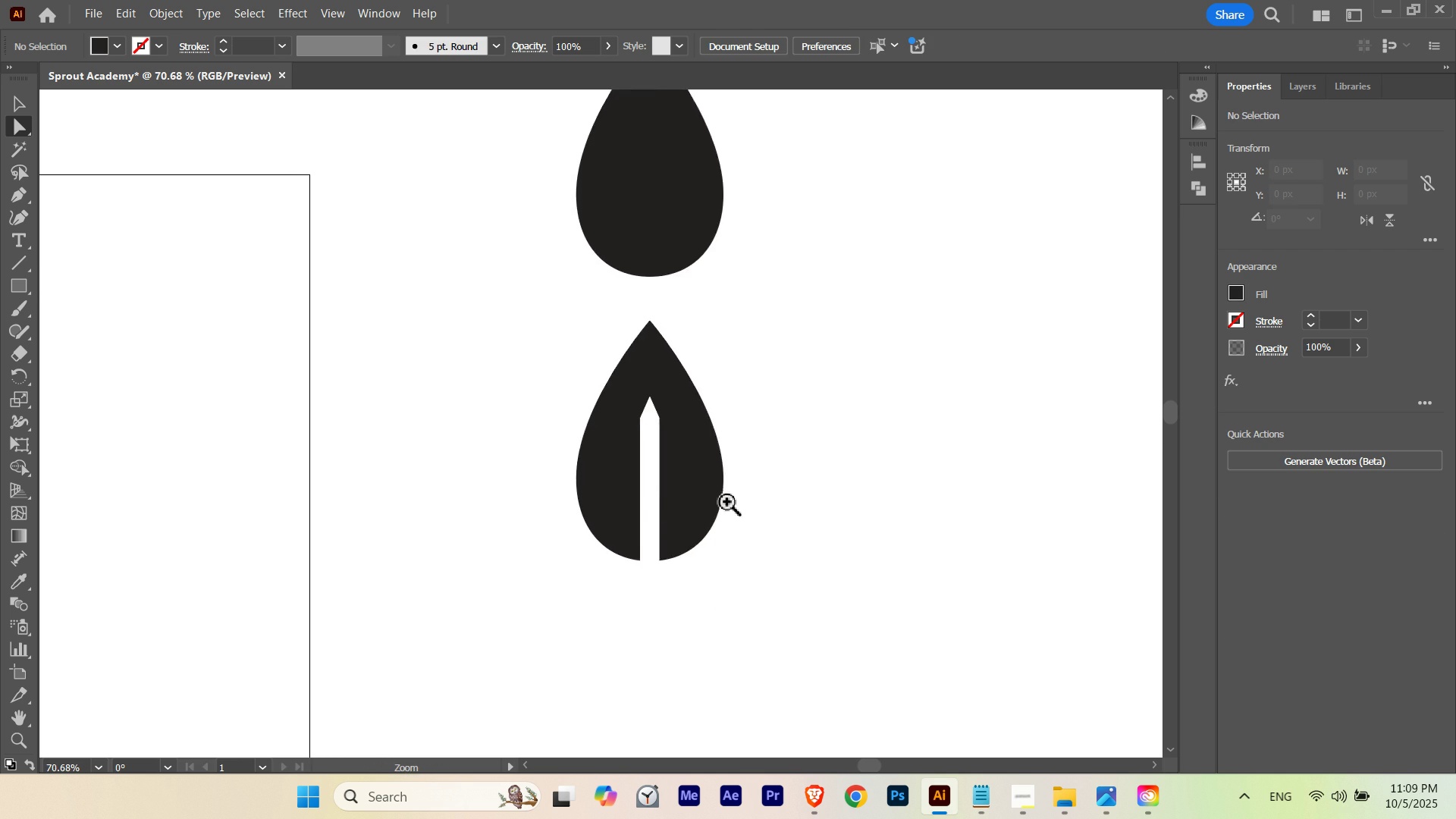 
hold_key(key=ControlLeft, duration=0.85)
left_click_drag(start_coordinate=[666, 503], to_coordinate=[805, 508])
 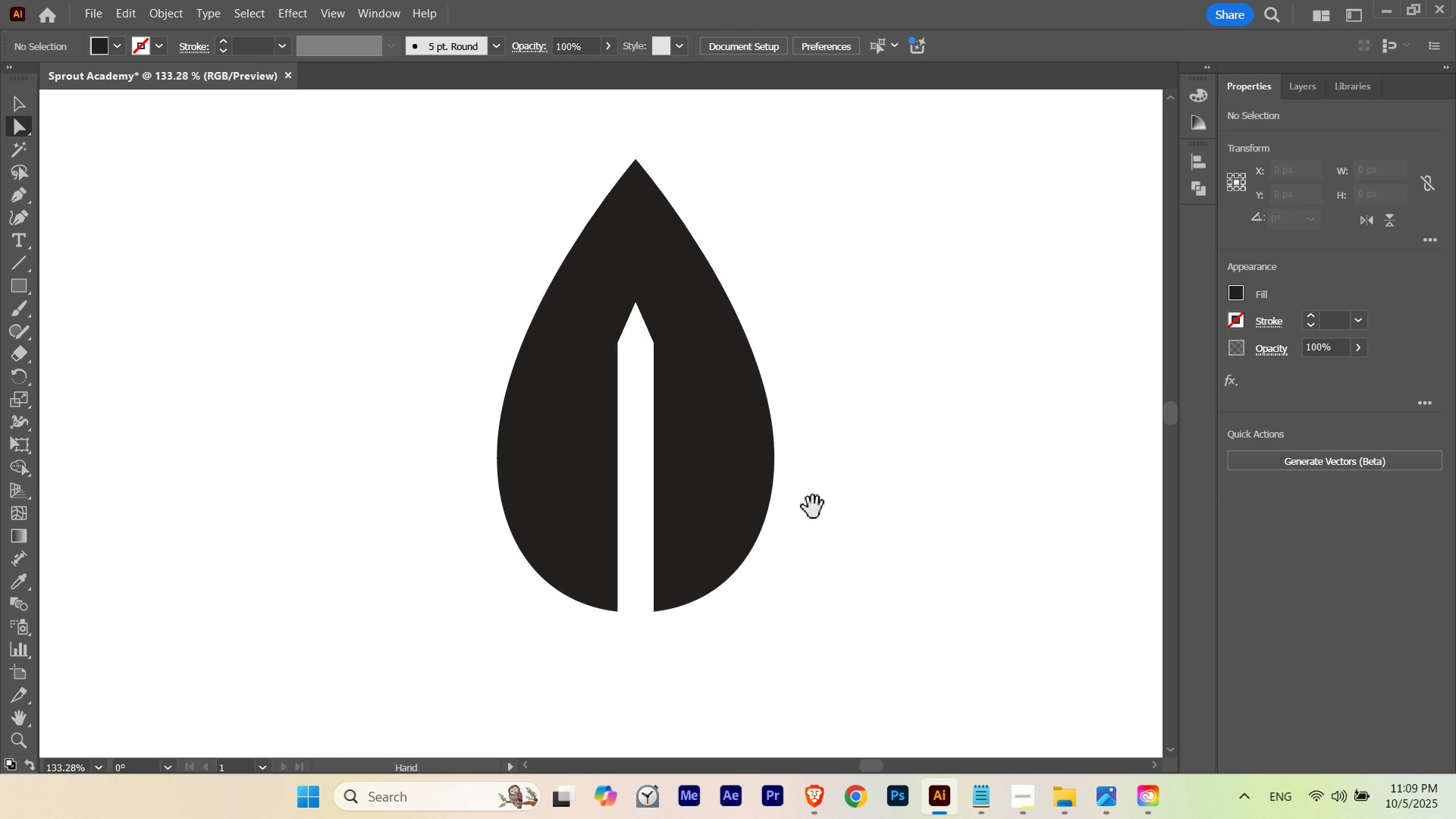 
left_click_drag(start_coordinate=[814, 502], to_coordinate=[809, 519])
 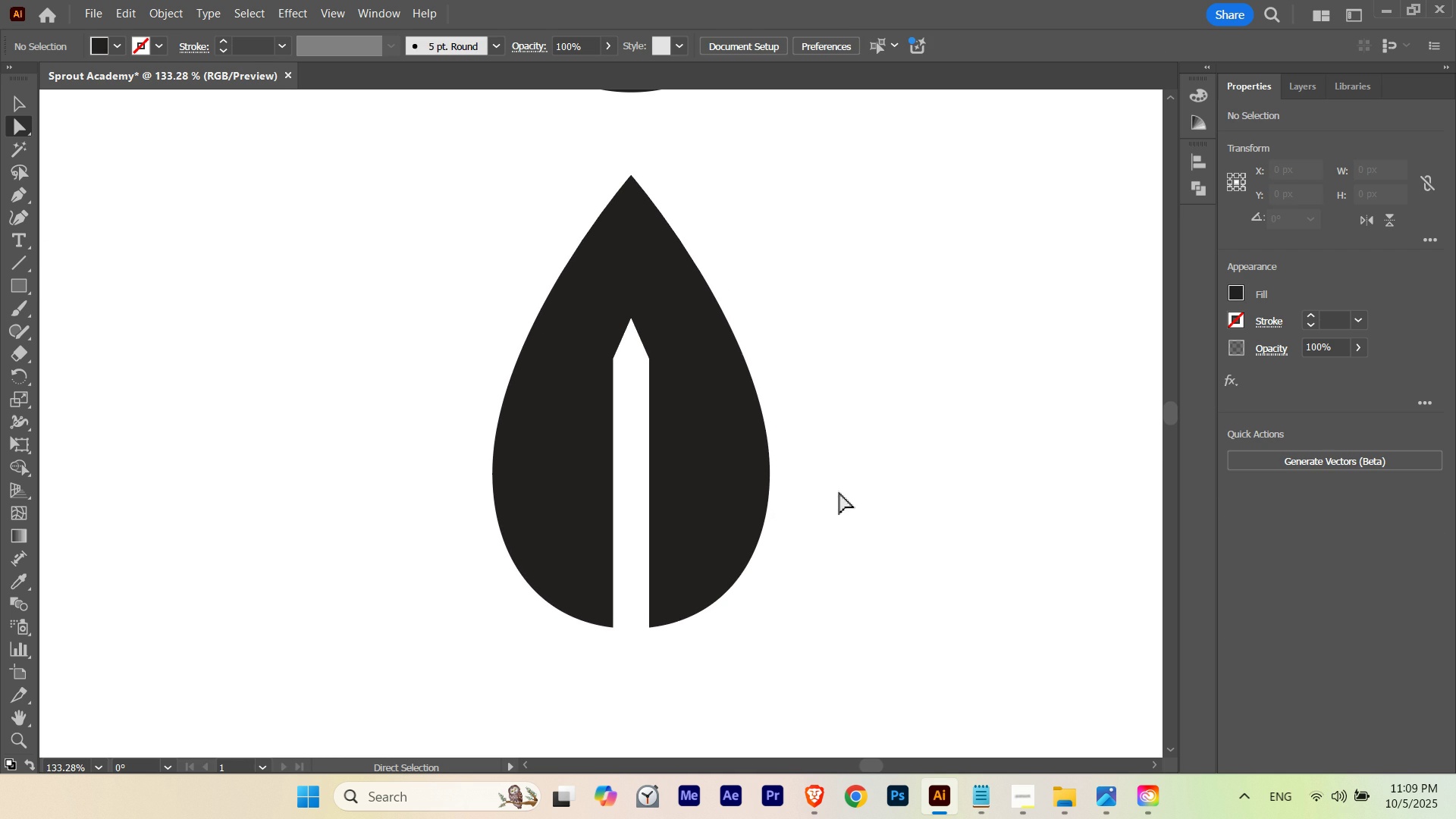 
double_click([839, 492])
 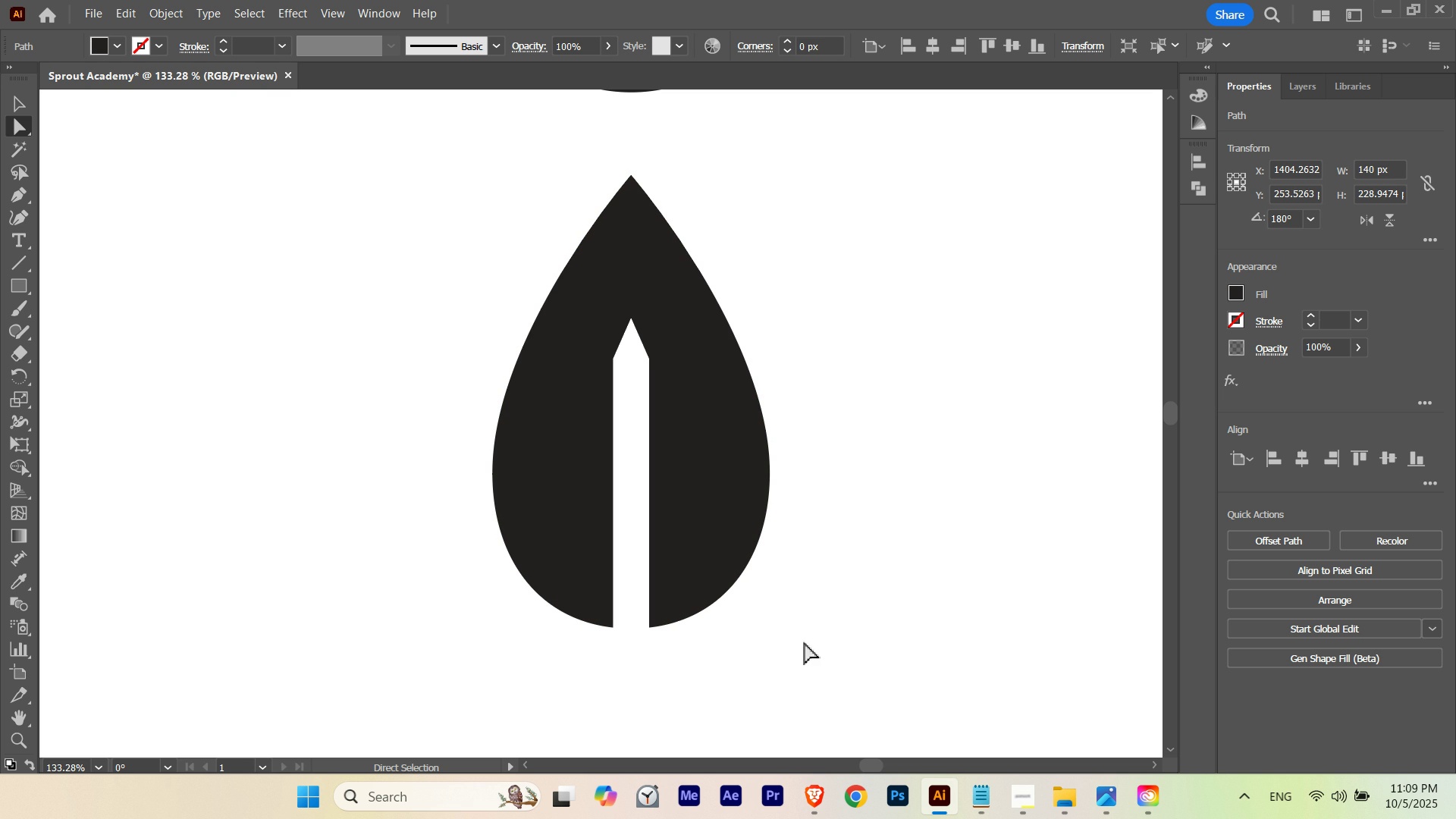 
wait(8.21)
 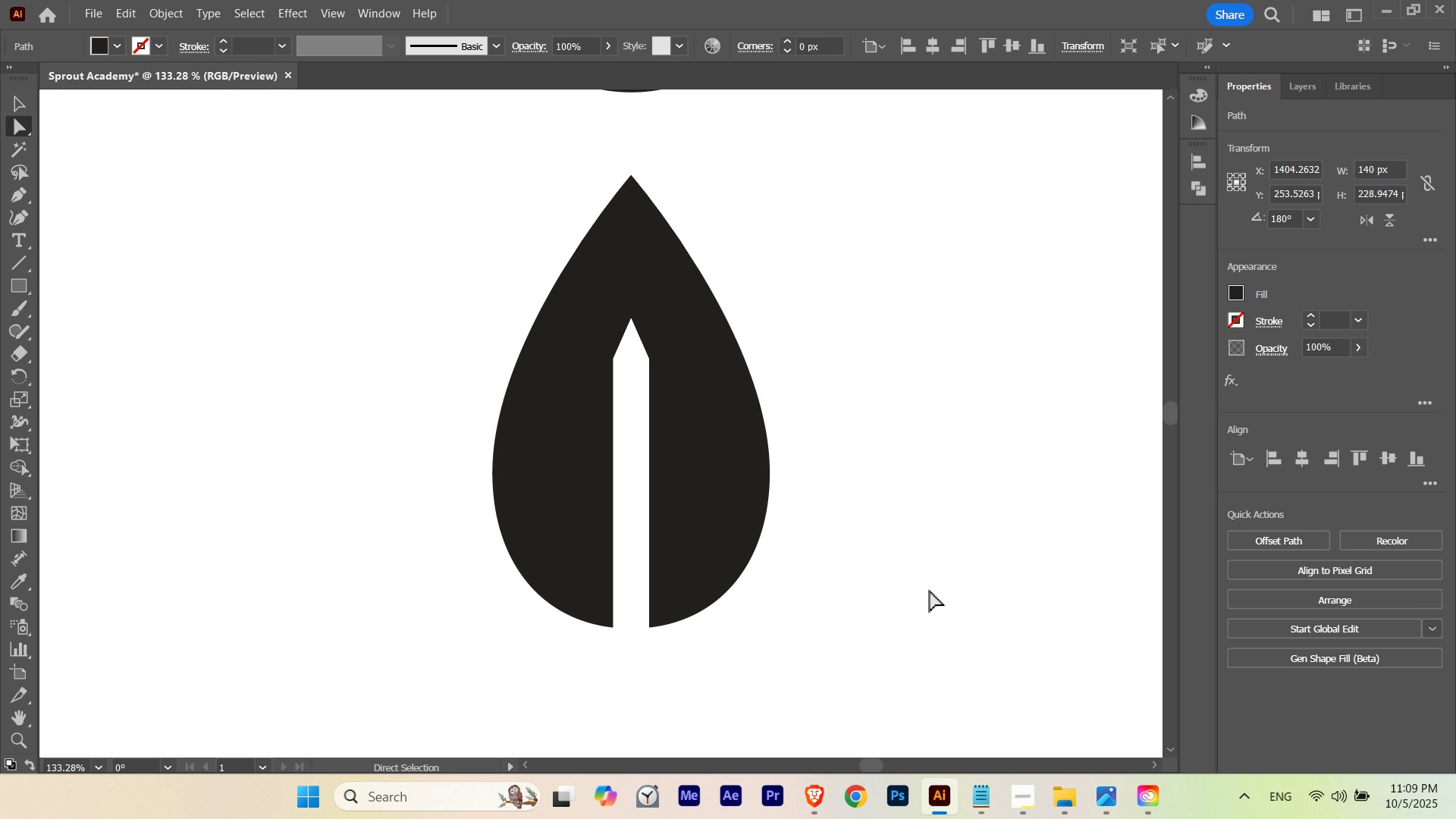 
key(Control+C)
 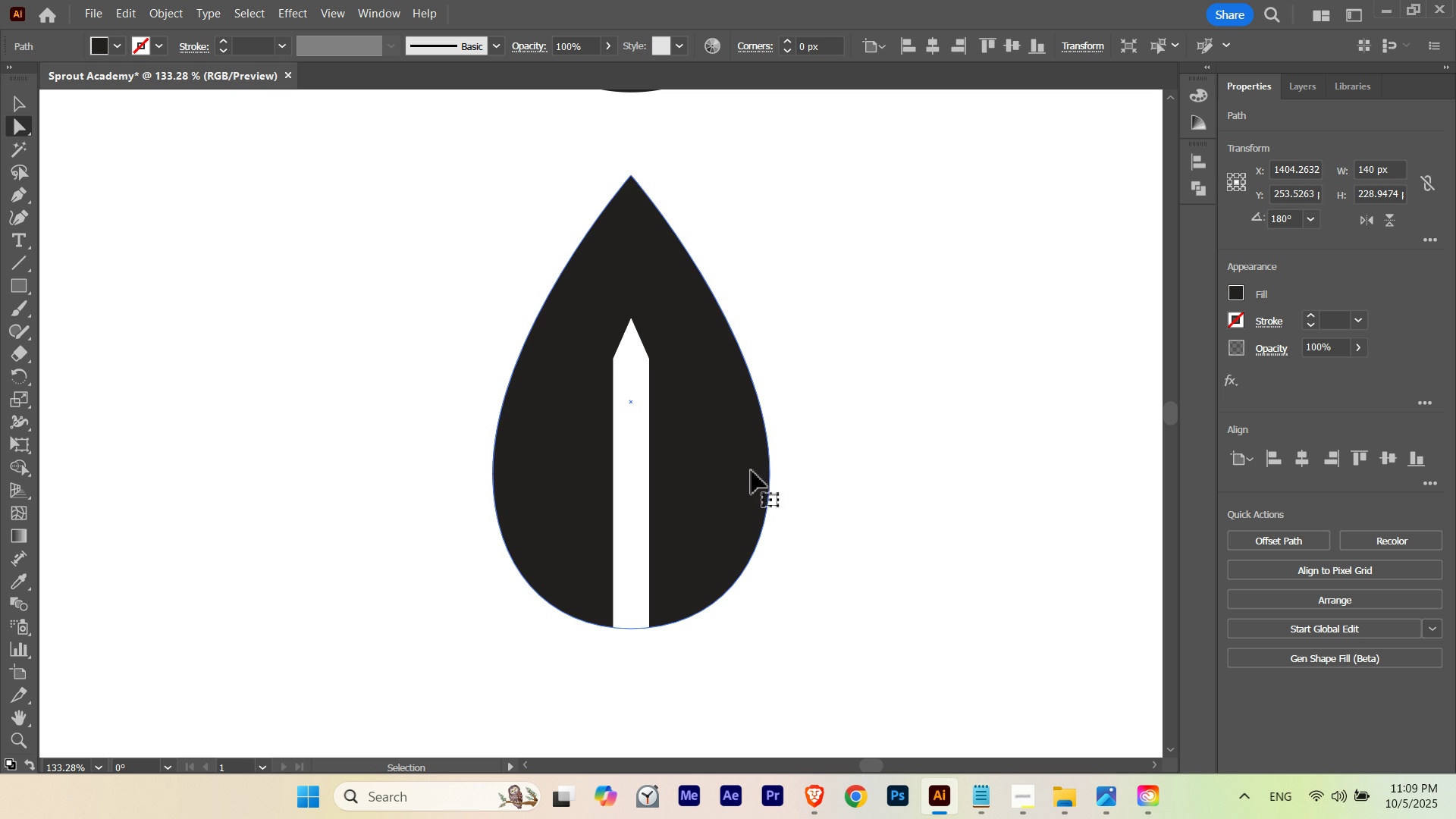 
key(Control+B)
 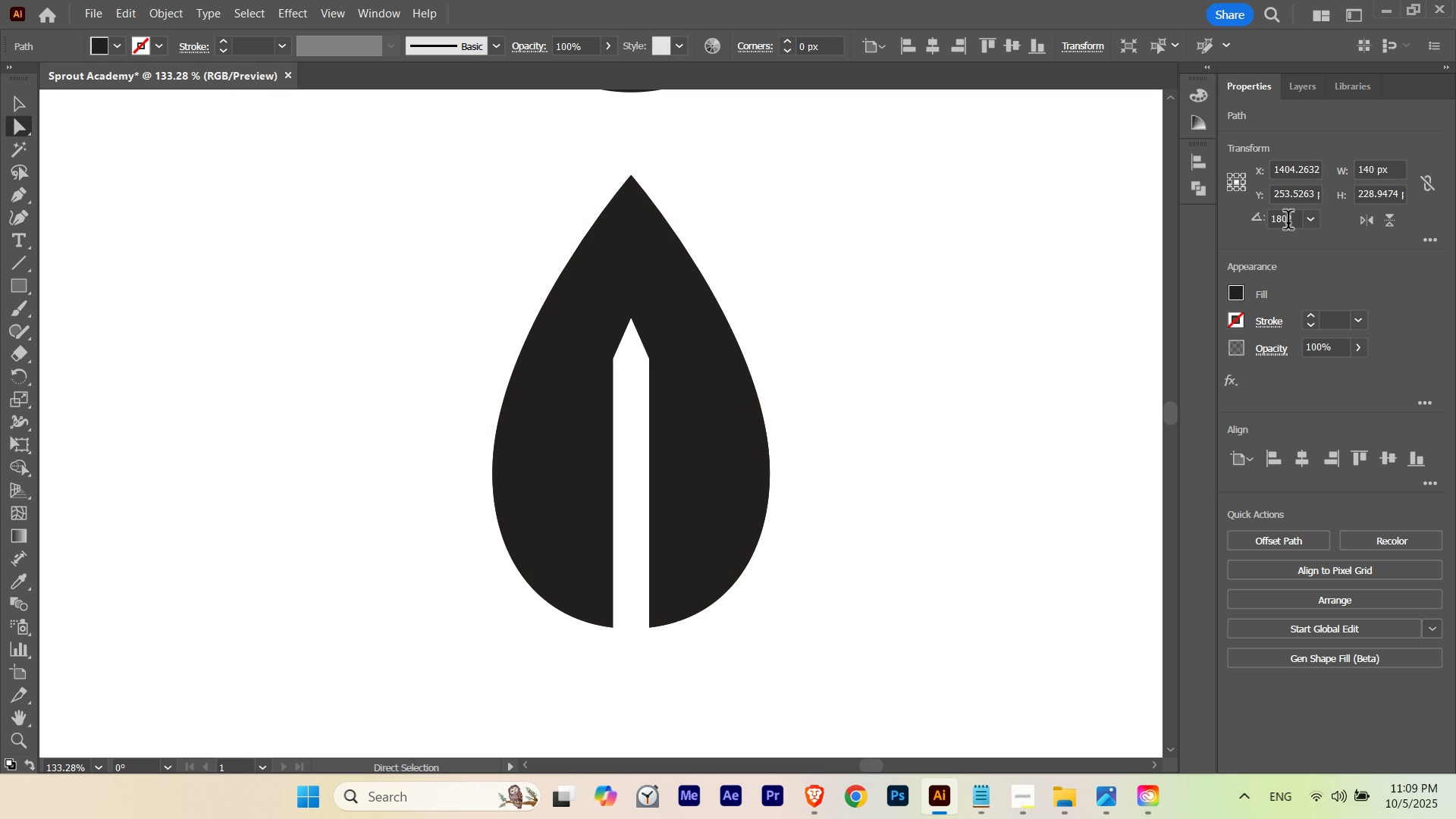 
hold_key(key=ShiftLeft, duration=0.5)
 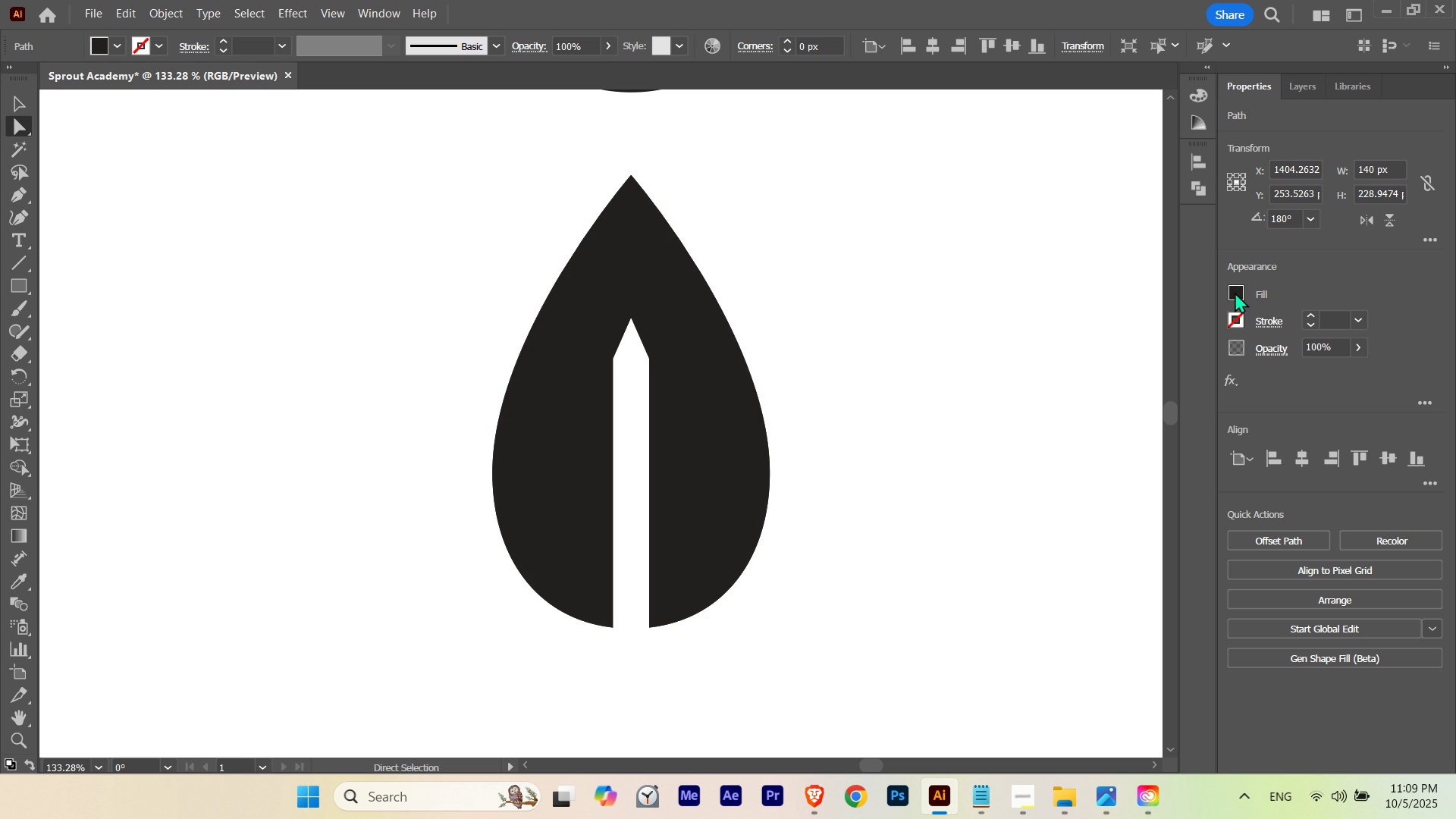 
left_click([1235, 292])
 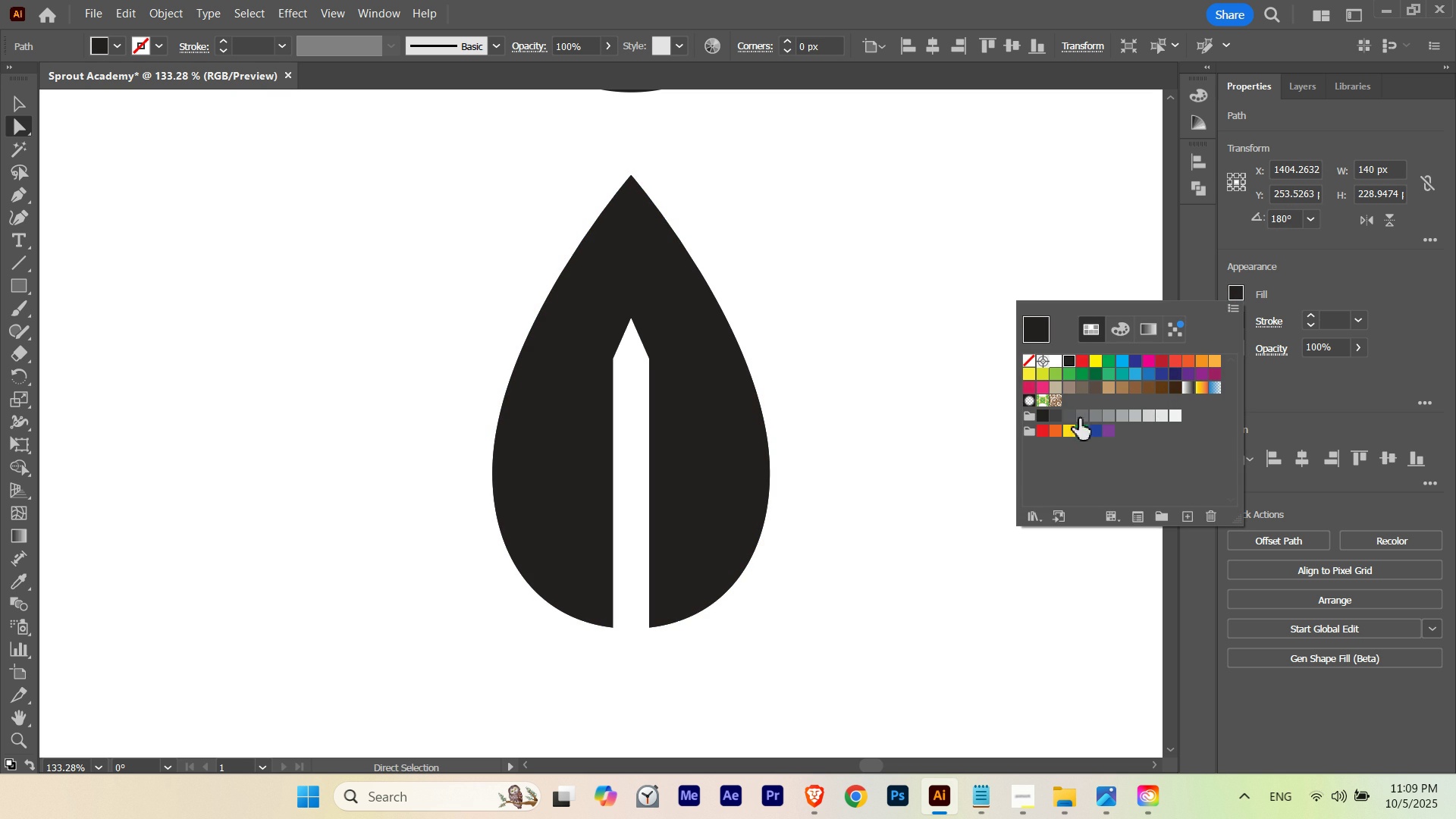 
left_click([1080, 415])
 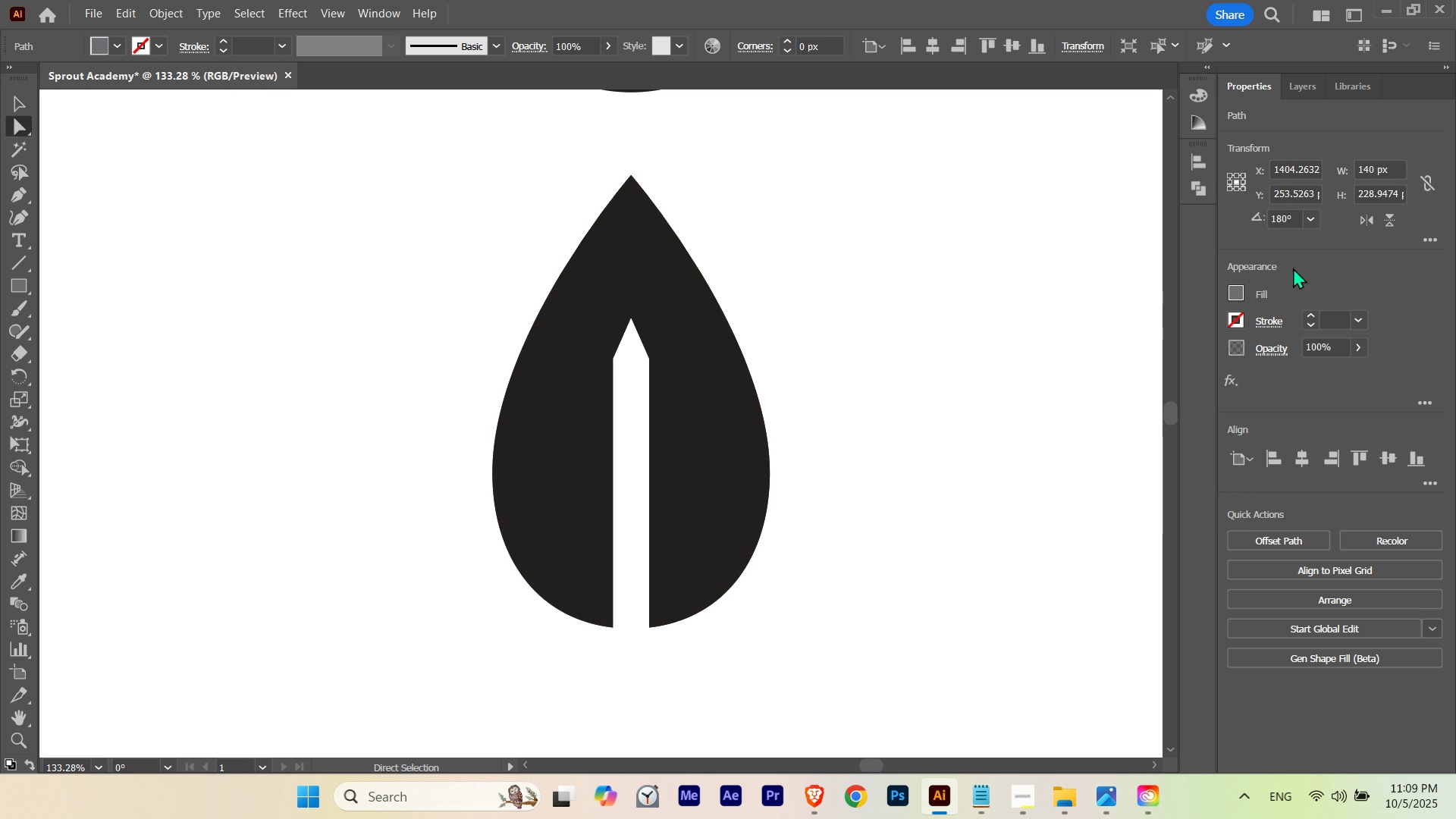 
left_click([1293, 268])
 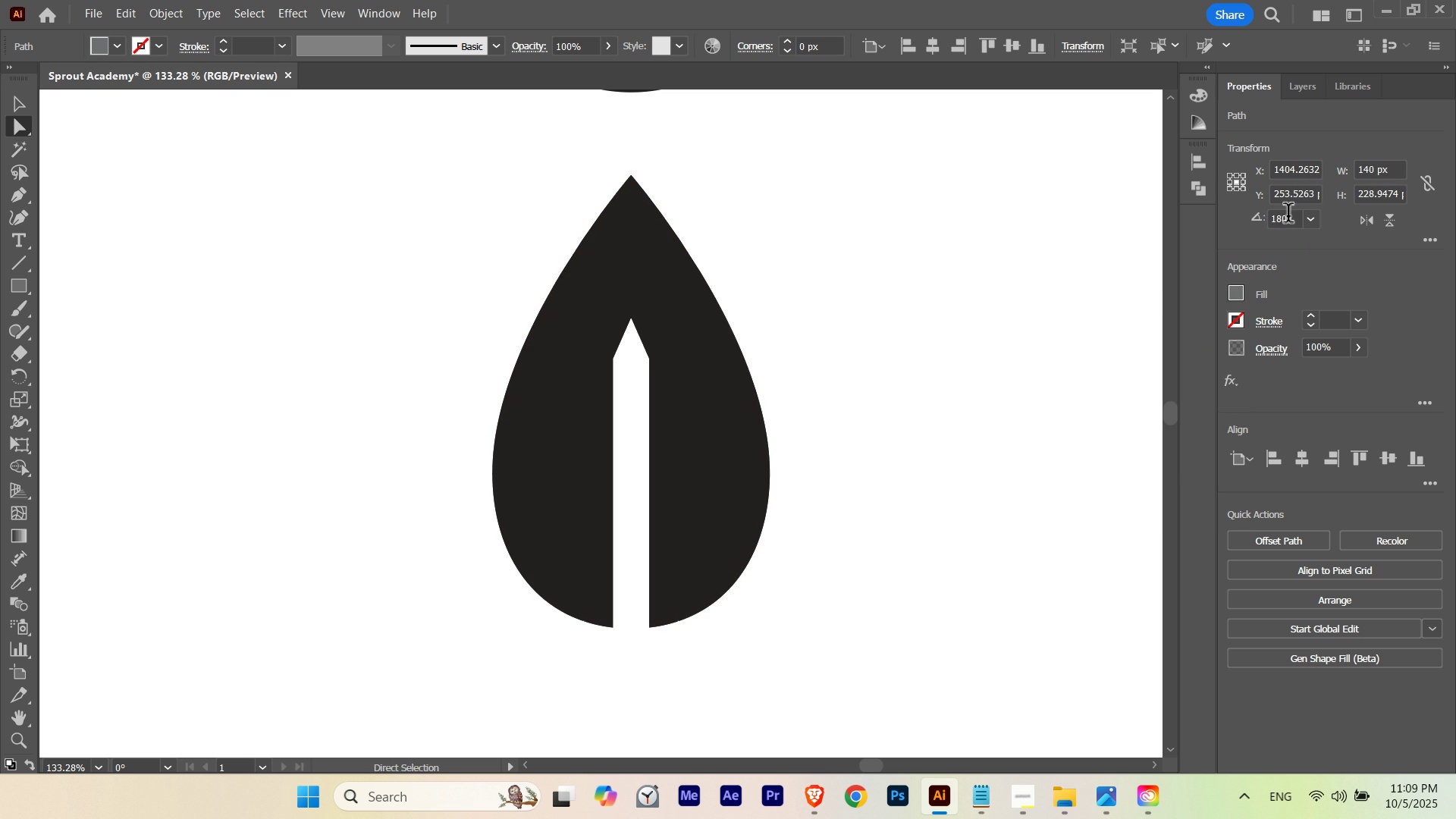 
hold_key(key=ShiftLeft, duration=3.39)
scroll: coordinate [1288, 215], scroll_direction: up, amount: 2.0
 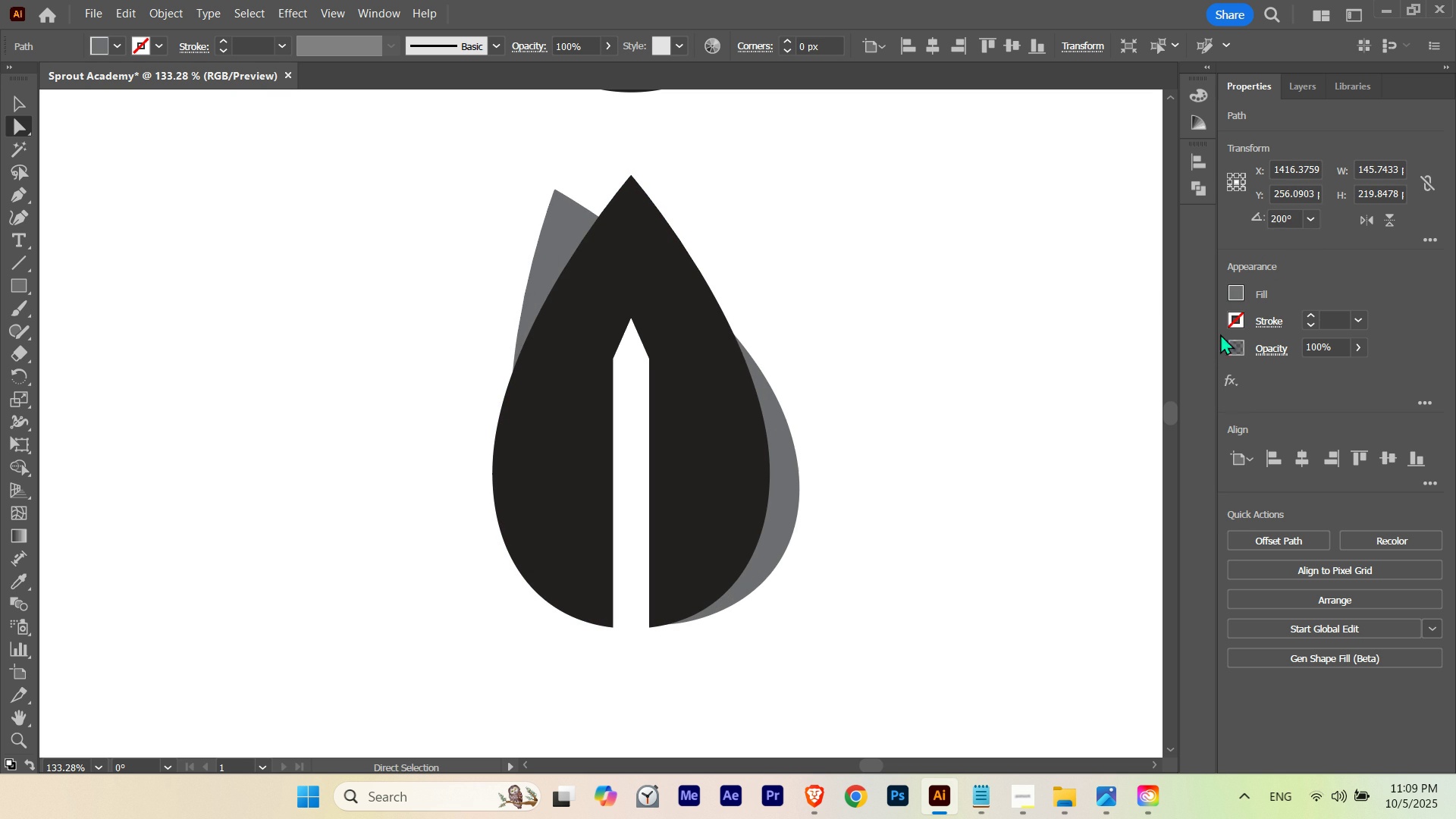 
key(V)
 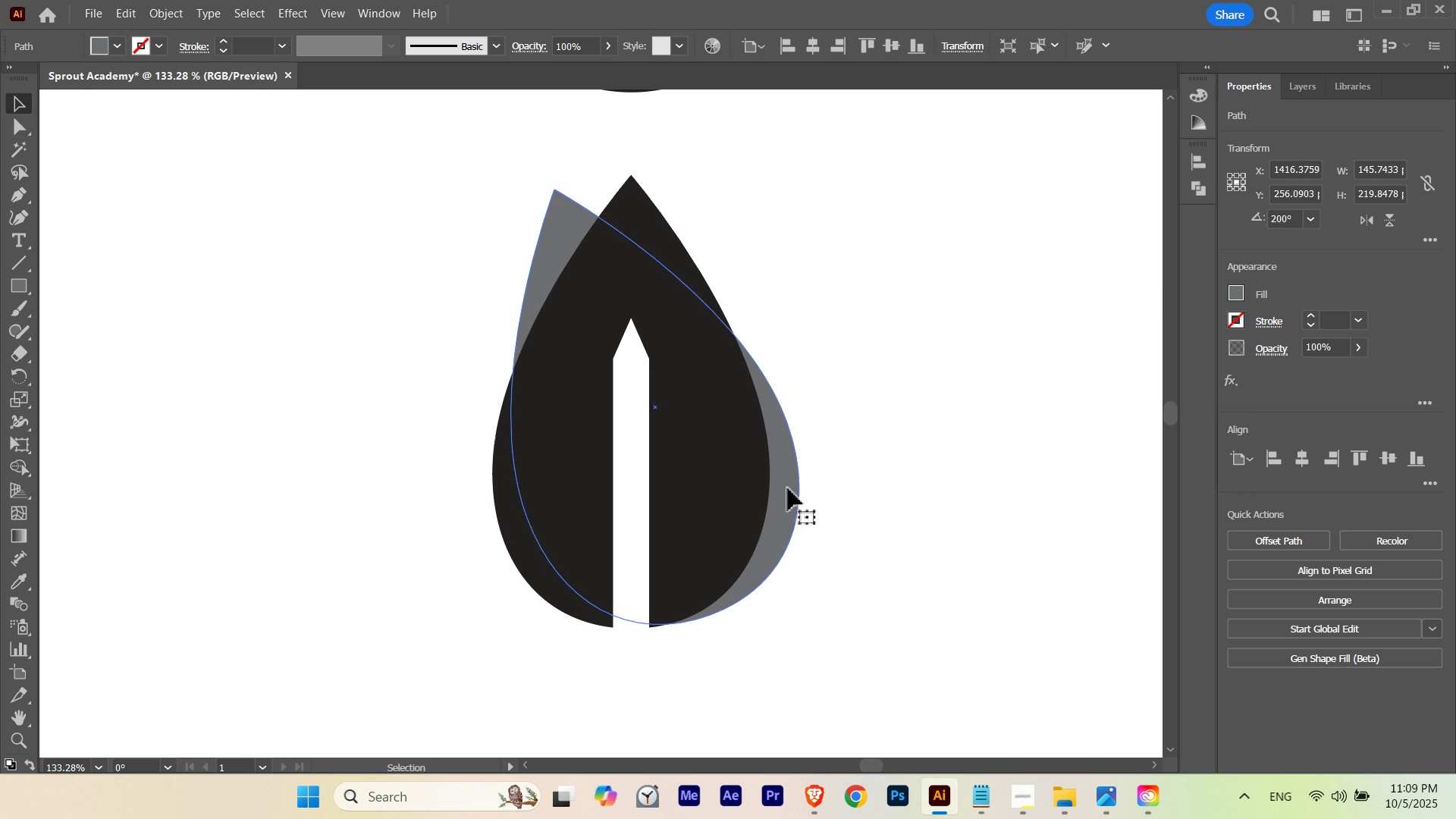 
left_click_drag(start_coordinate=[789, 488], to_coordinate=[746, 485])
 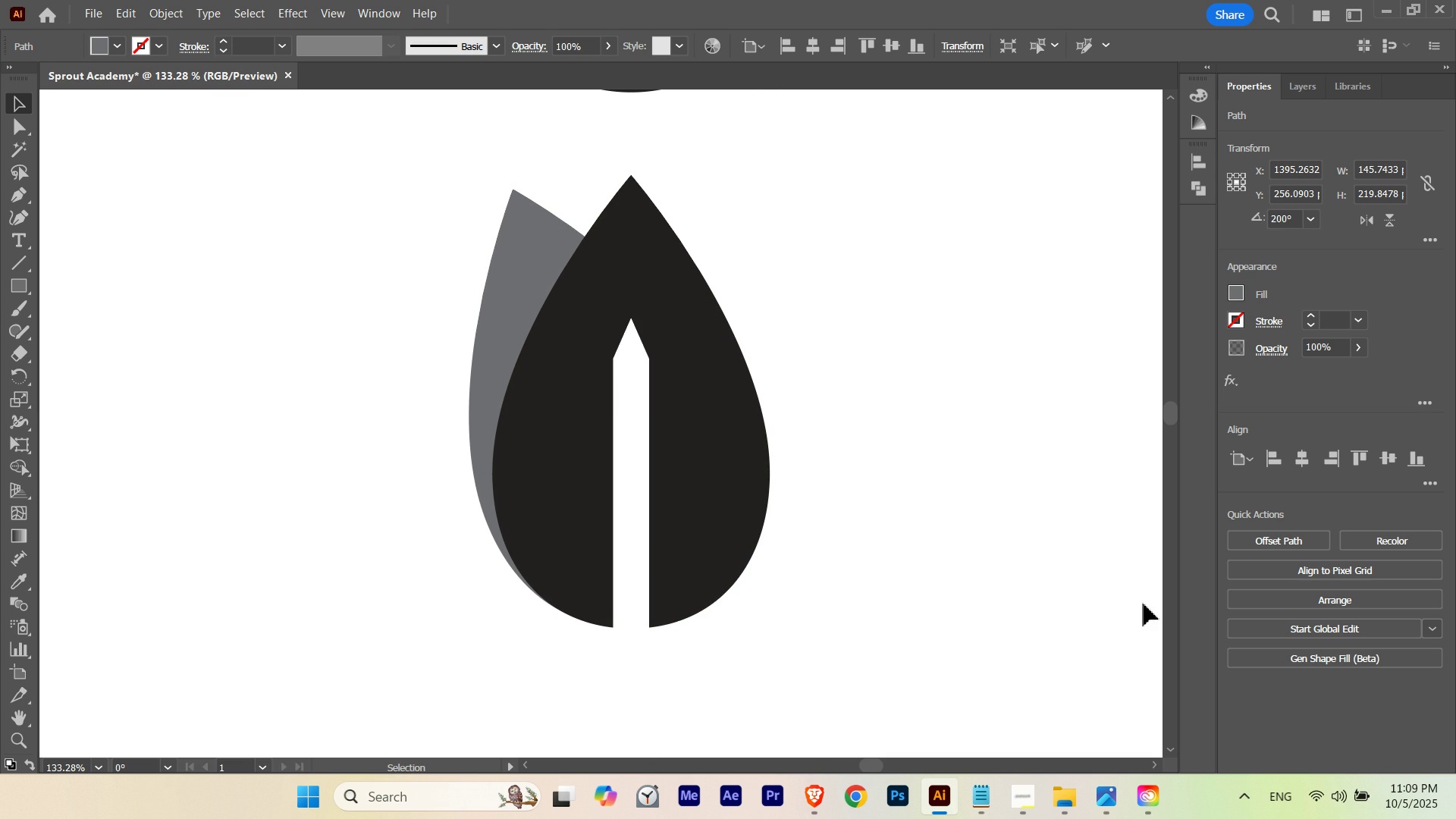 
hold_key(key=ShiftLeft, duration=6.75)
 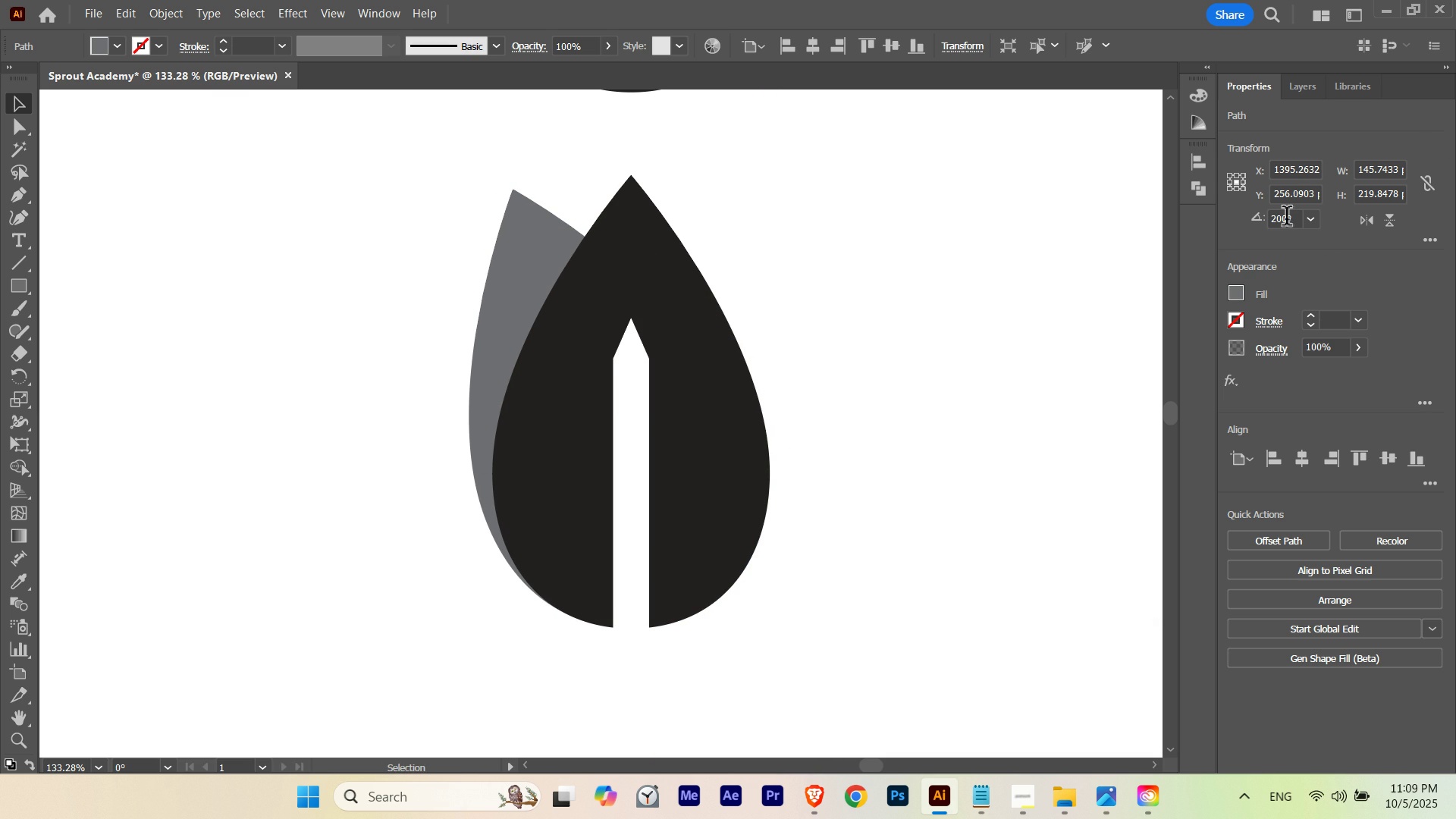 
scroll: coordinate [1285, 217], scroll_direction: up, amount: 13.0
 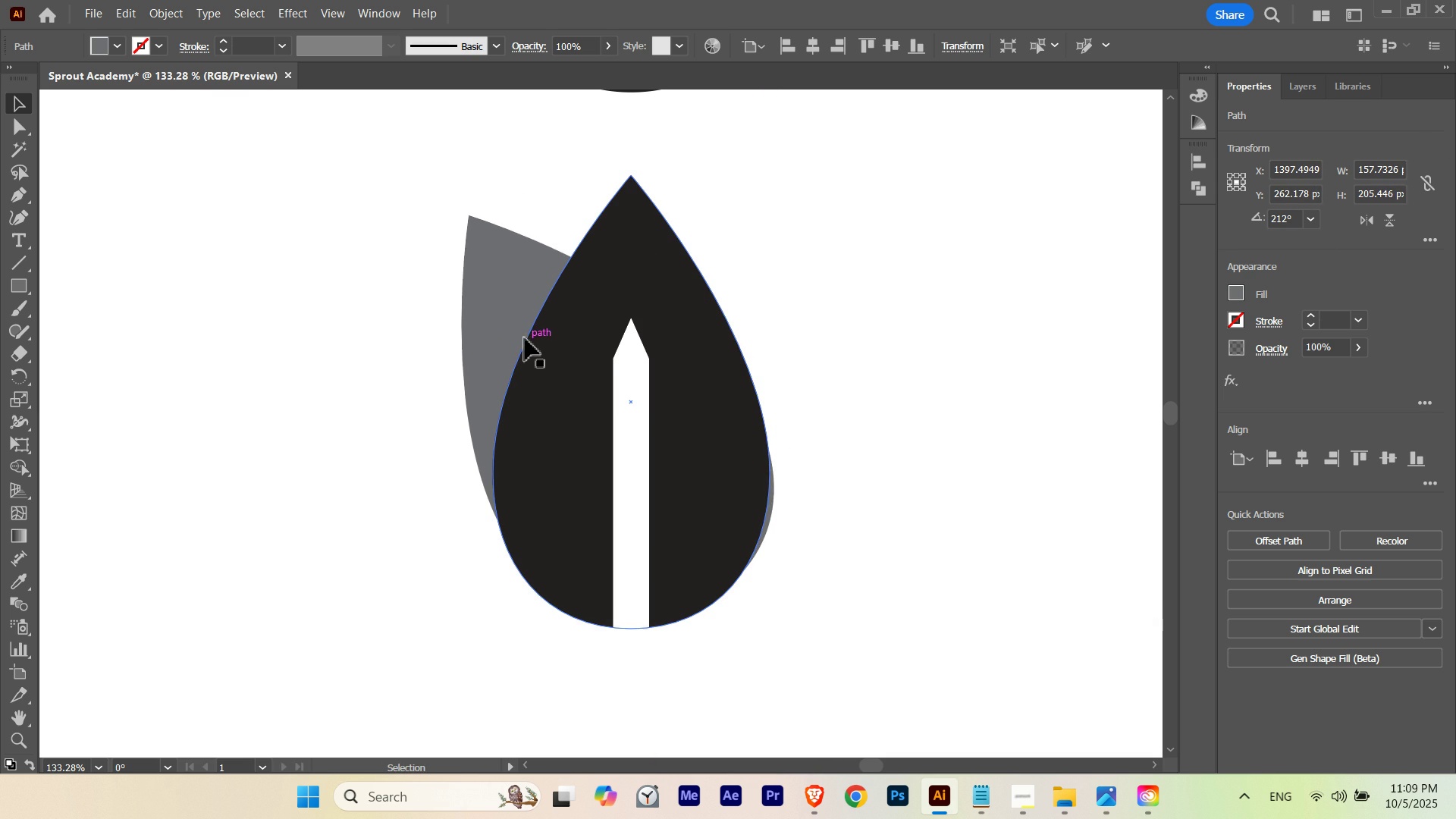 
left_click_drag(start_coordinate=[519, 337], to_coordinate=[497, 334])
 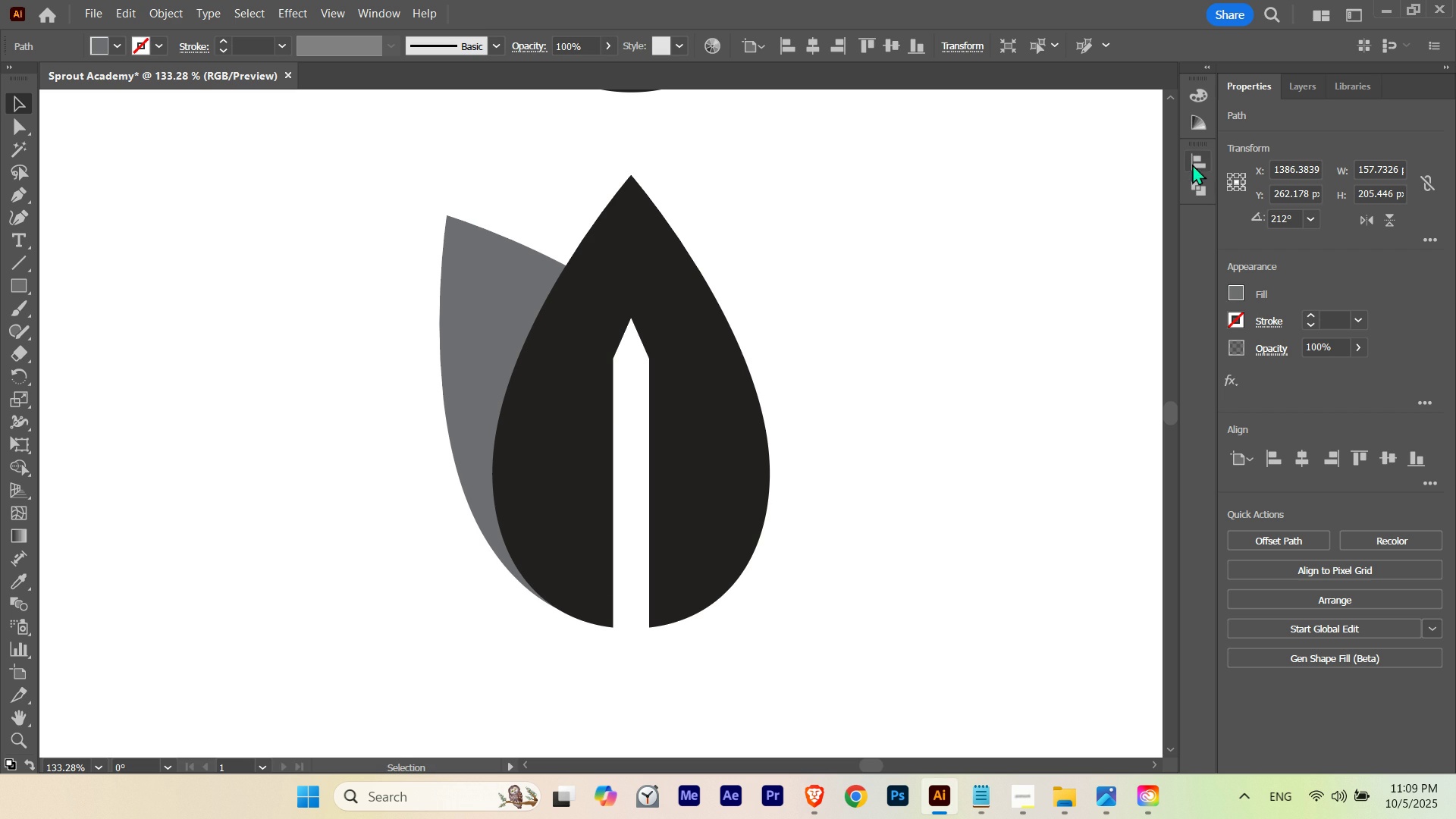 
hold_key(key=ShiftLeft, duration=4.49)
 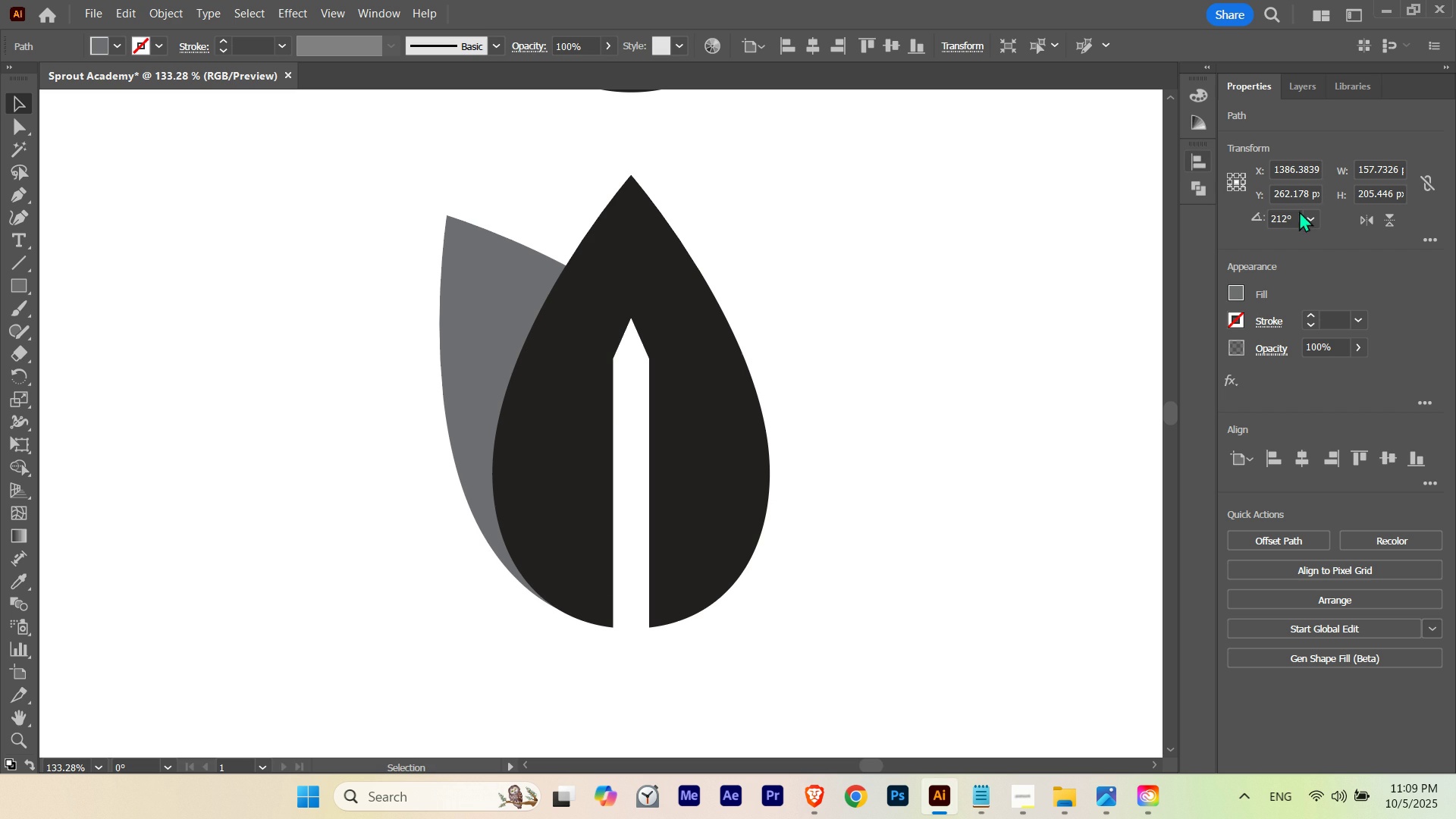 
hold_key(key=ShiftLeft, duration=0.92)
scroll: coordinate [1290, 222], scroll_direction: up, amount: 4.0
 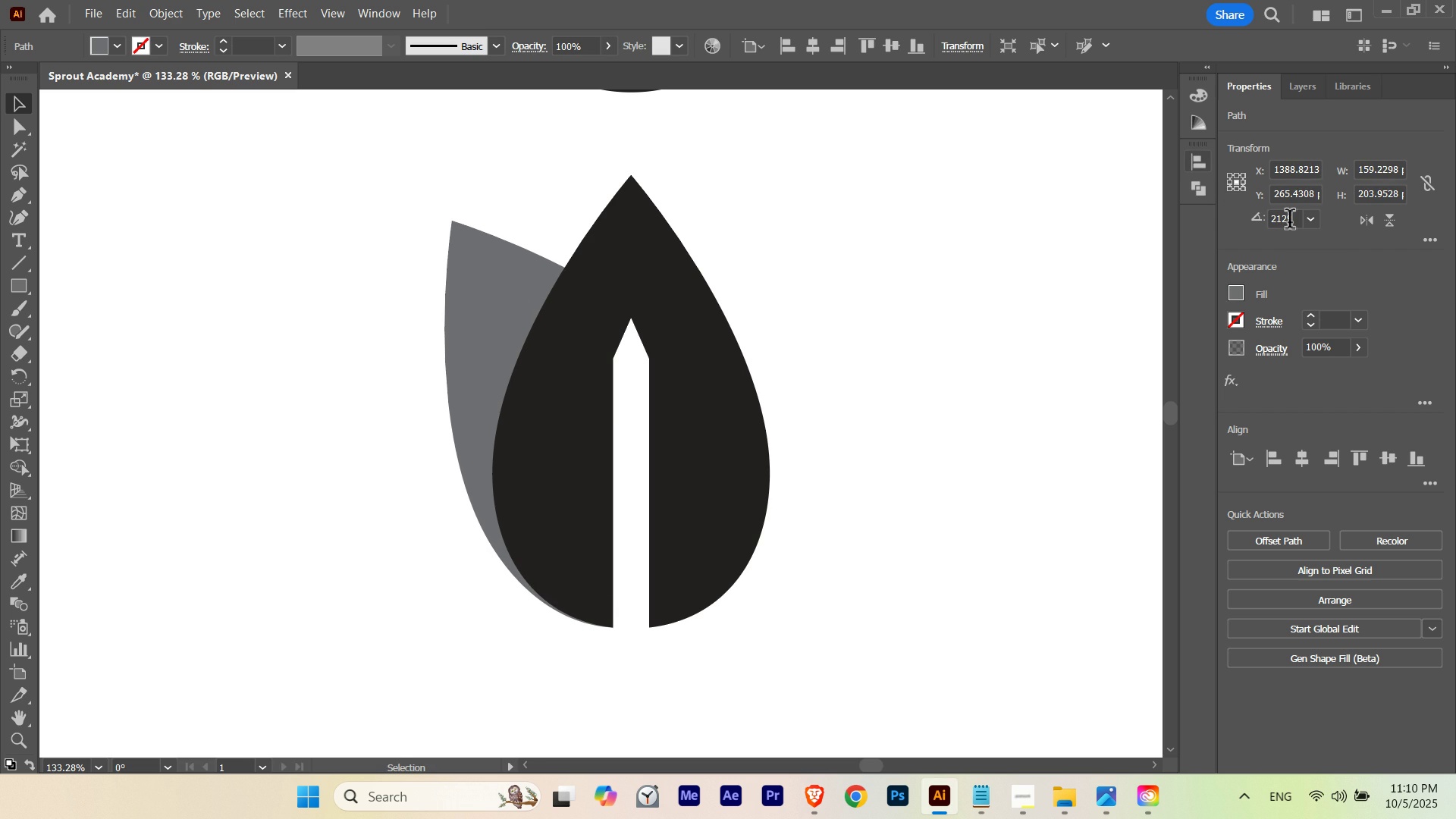 
scroll: coordinate [1290, 222], scroll_direction: down, amount: 1.0
 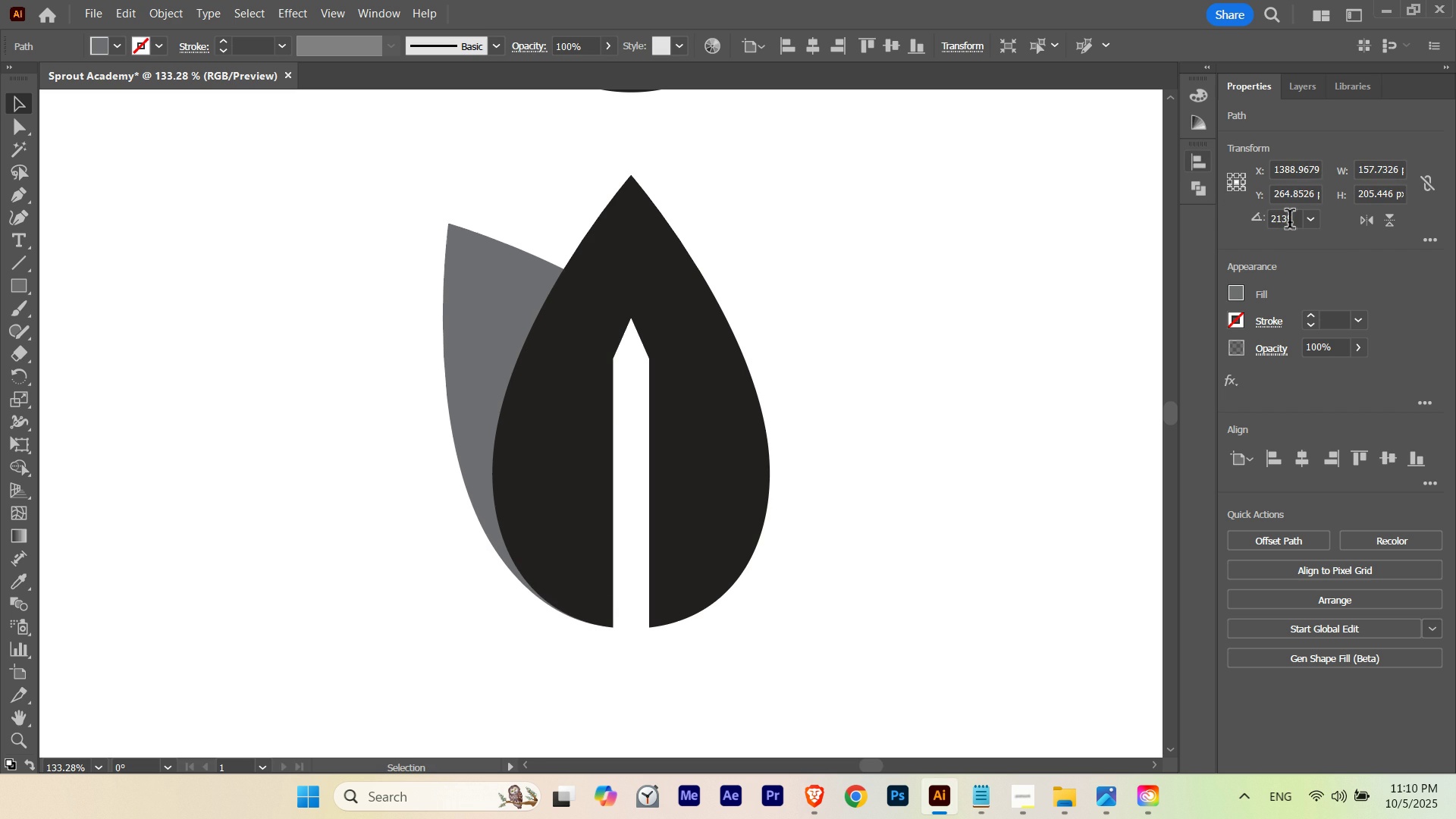 
scroll: coordinate [1290, 222], scroll_direction: up, amount: 1.0
 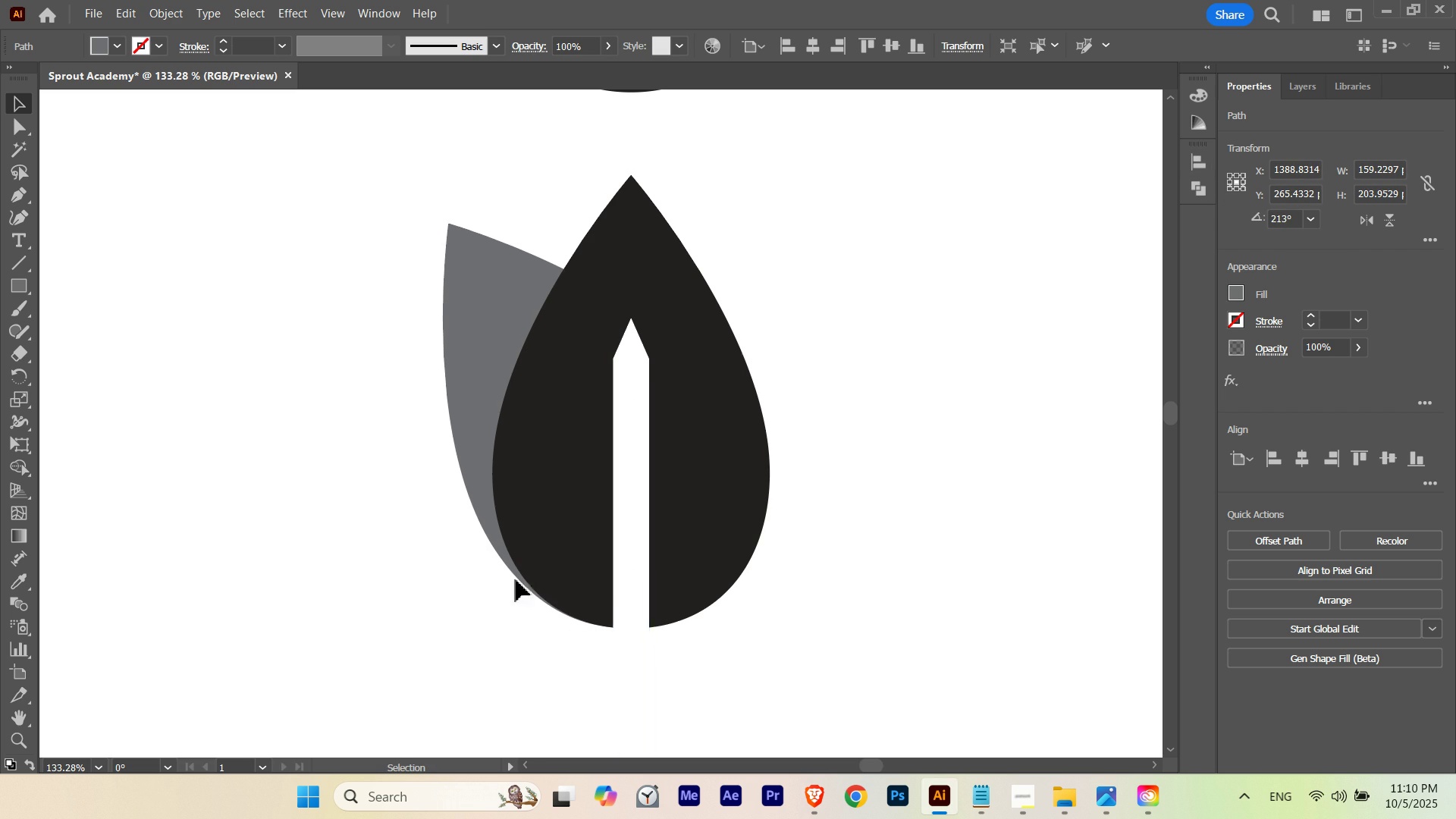 
left_click_drag(start_coordinate=[489, 388], to_coordinate=[485, 383])
 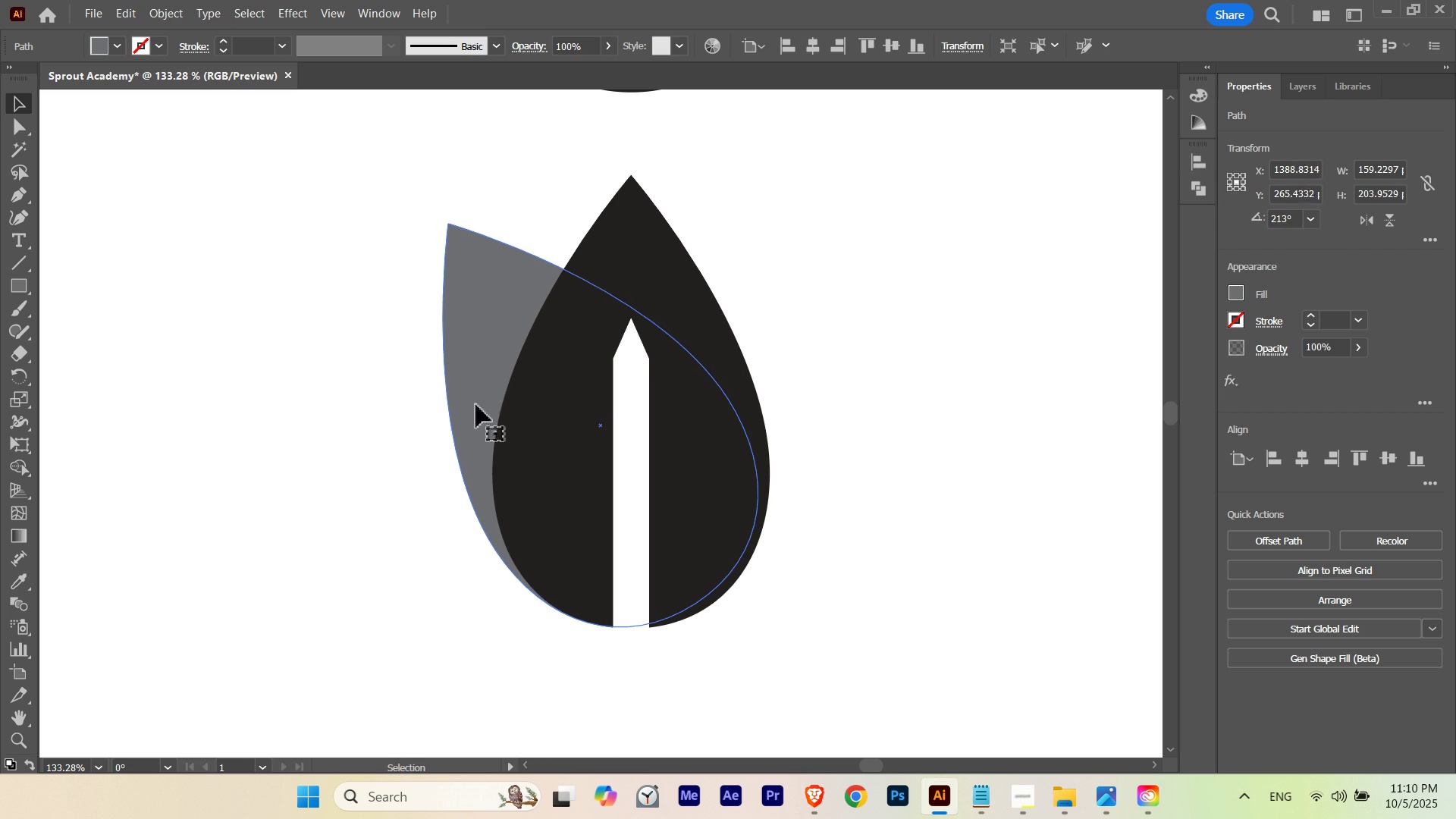 
hold_key(key=ShiftLeft, duration=1.39)
 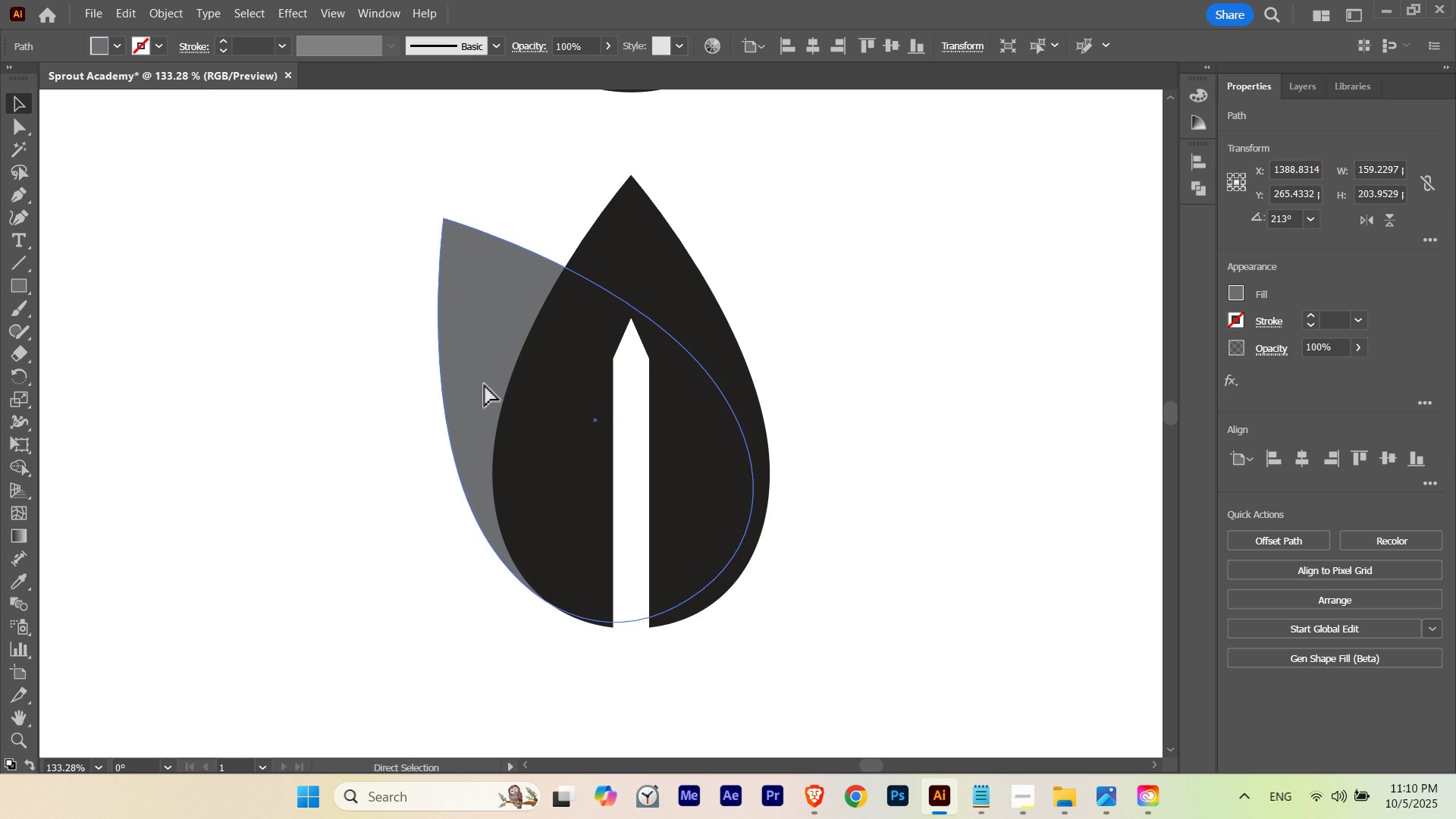 
key(Control+Z)
 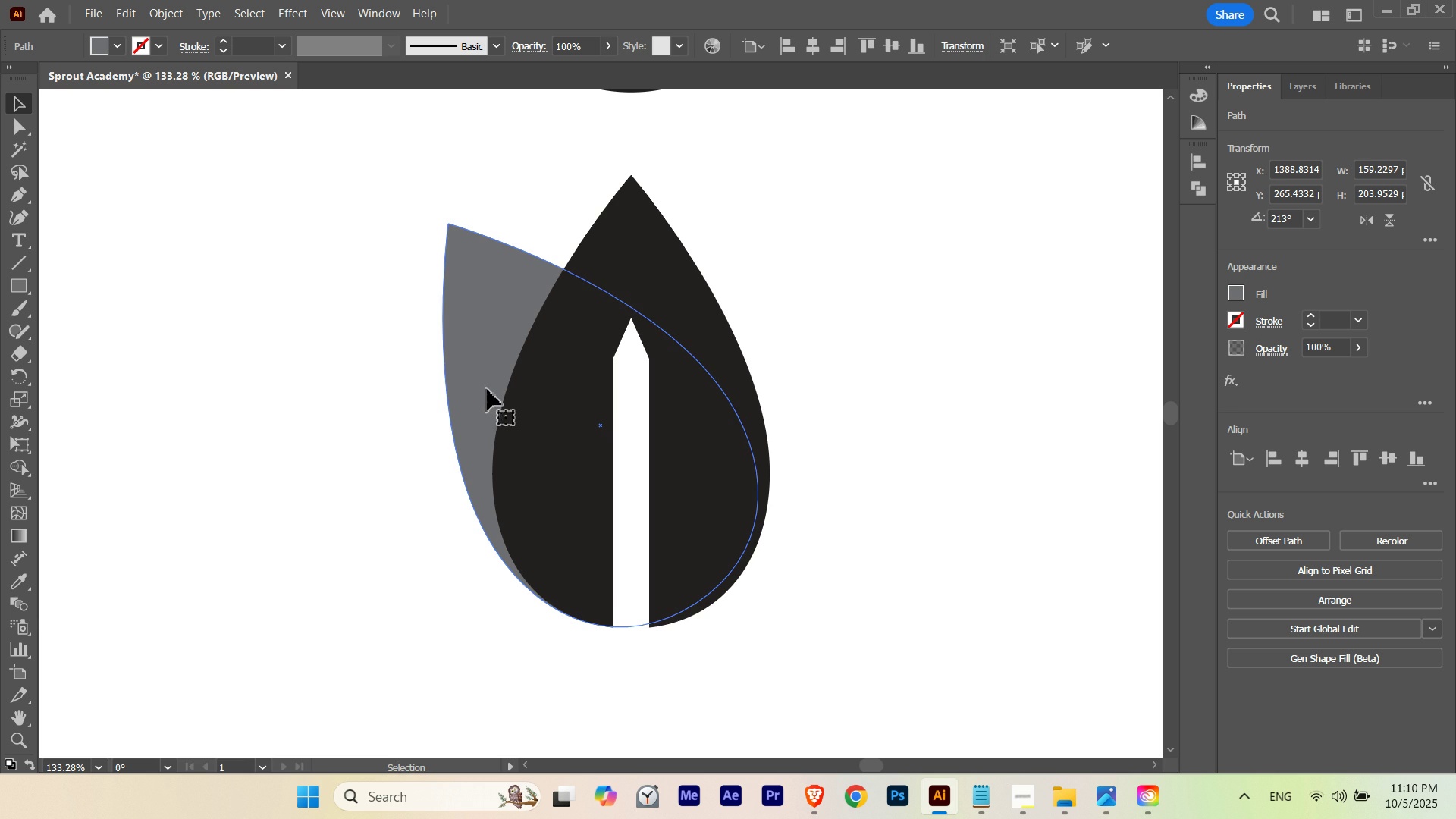 
hold_key(key=ShiftLeft, duration=1.85)
 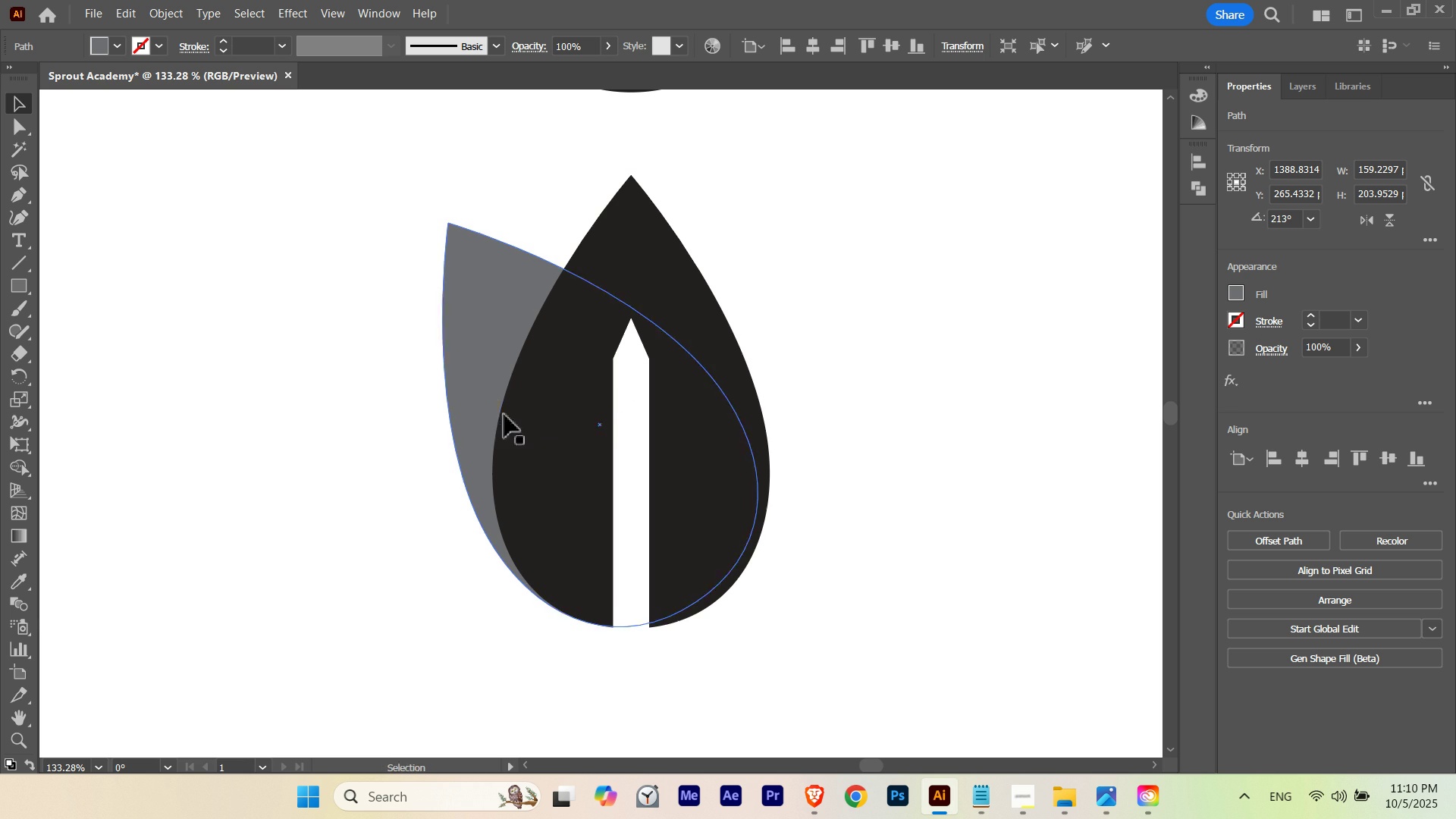 
key(Control+Z)
 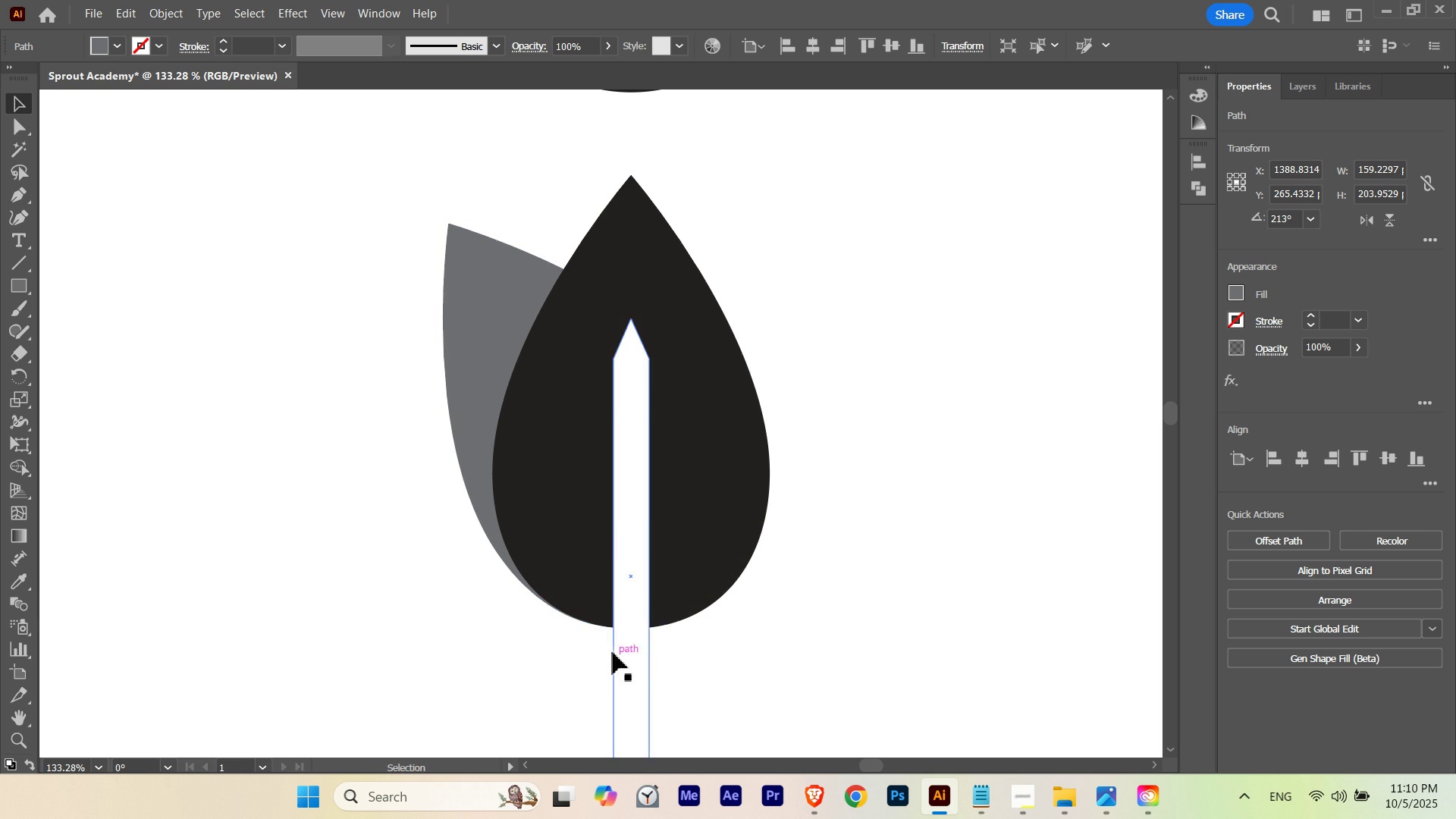 
hold_key(key=Space, duration=1.52)
 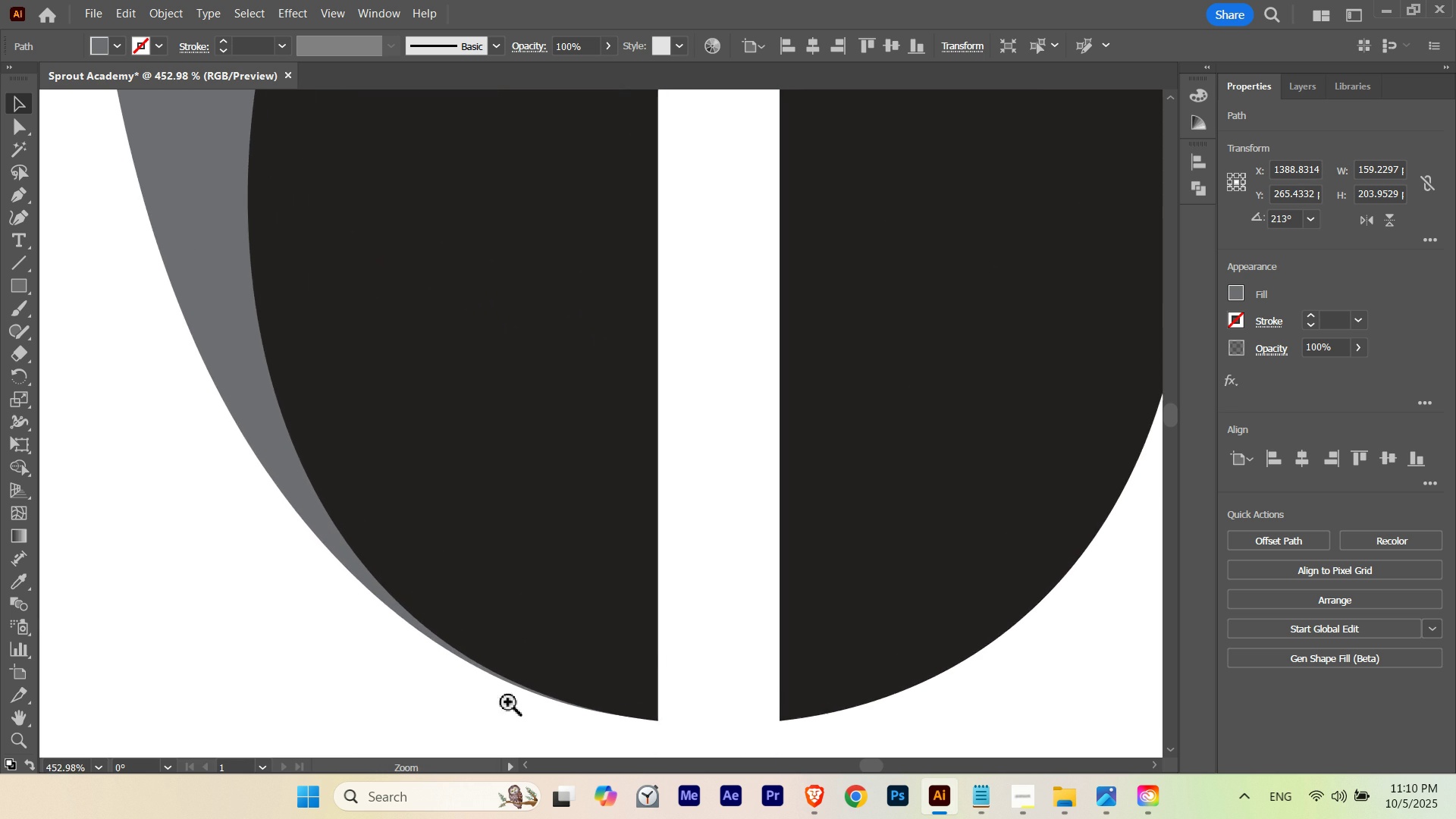 
left_click_drag(start_coordinate=[595, 588], to_coordinate=[862, 604])
 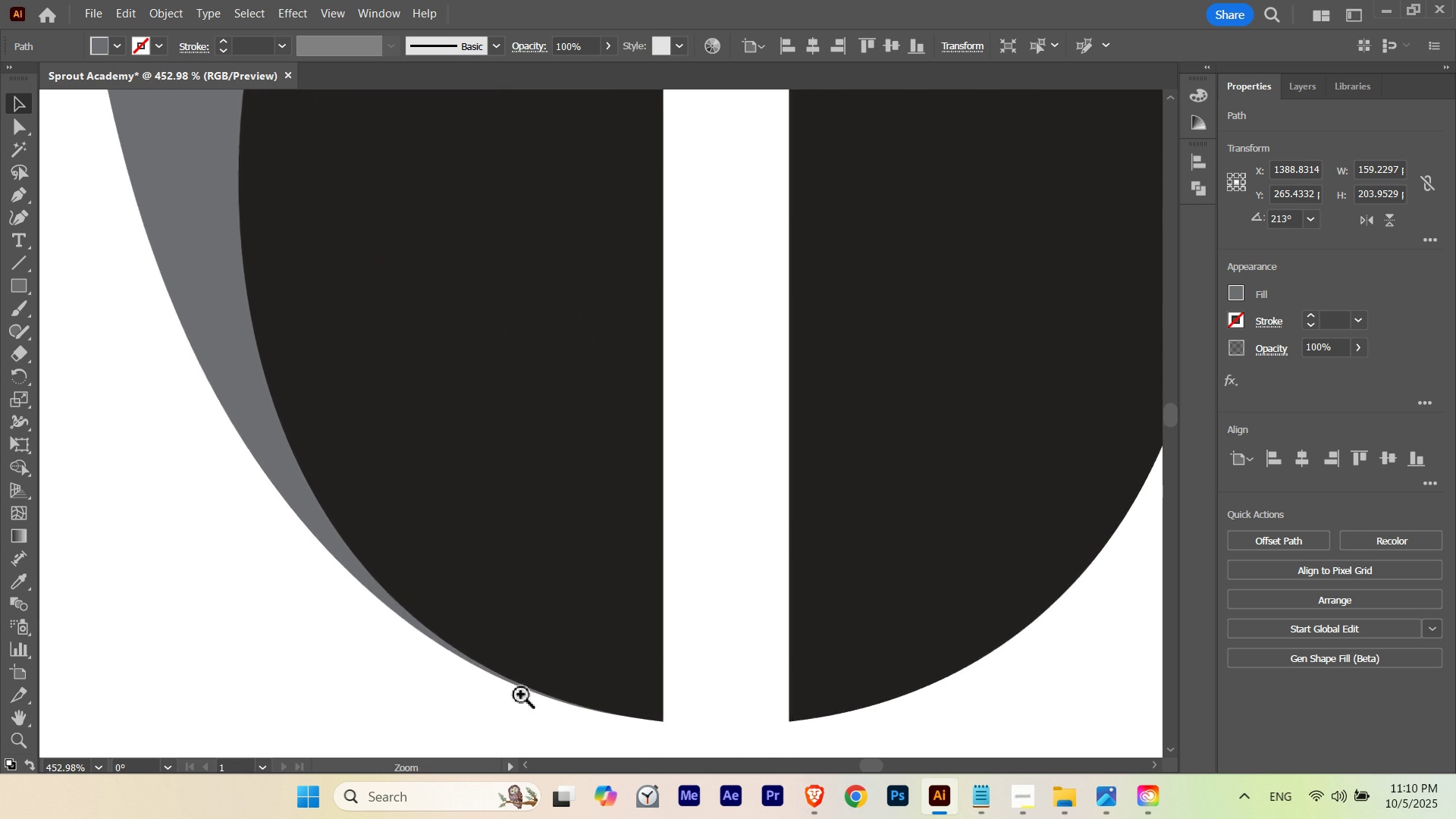 
key(Control+Space)
 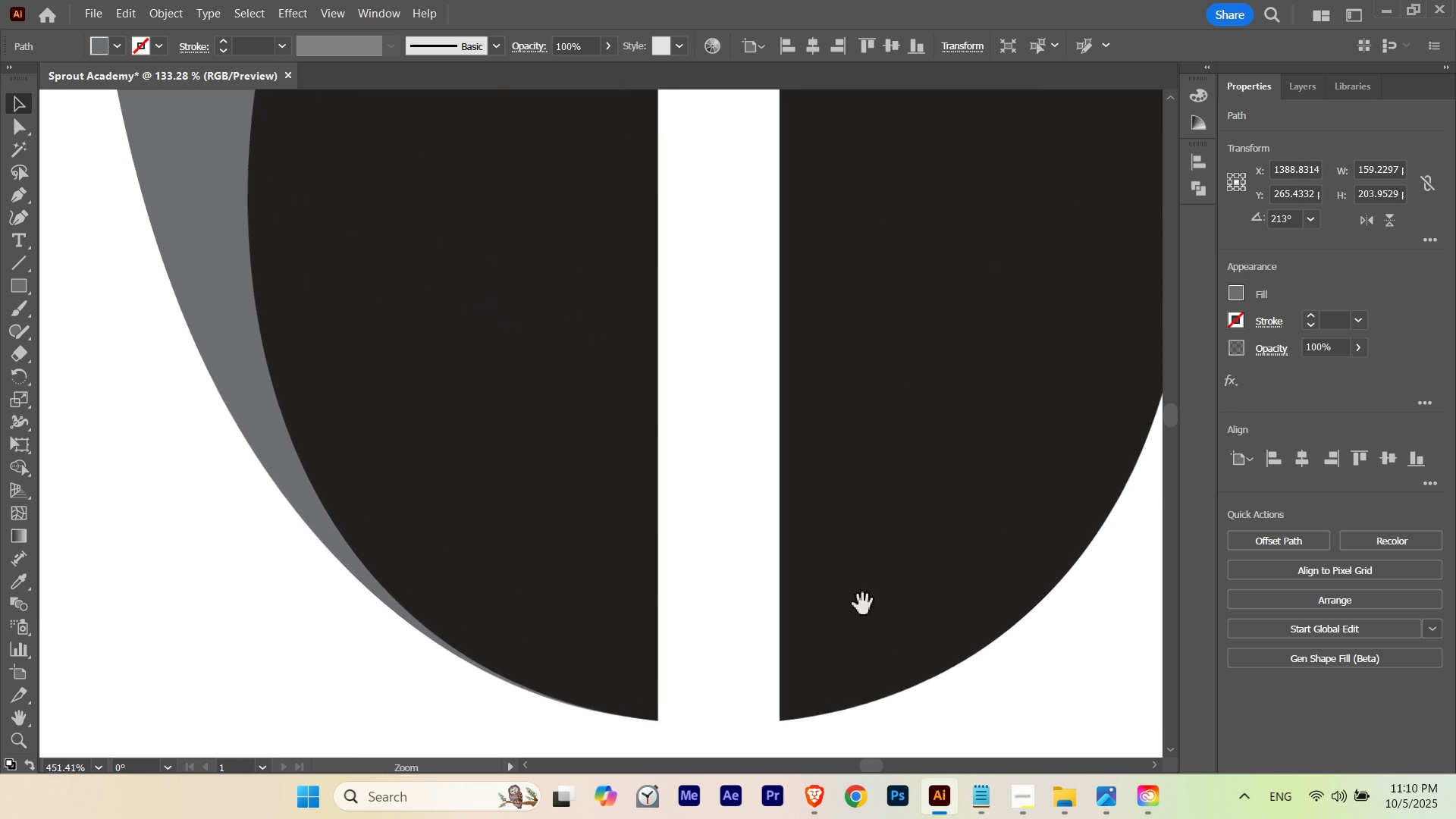 
key(Control+Space)
 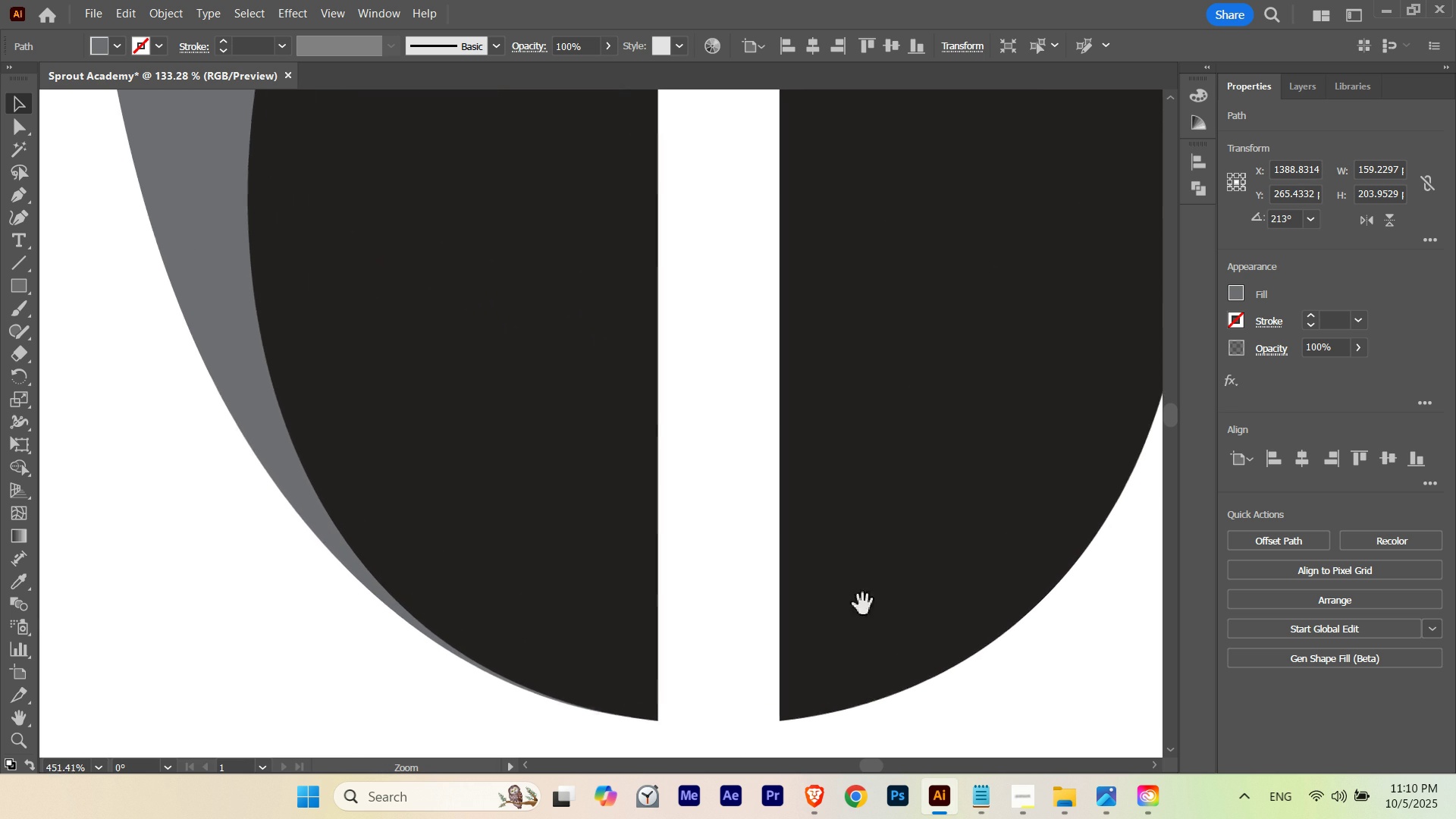 
key(Control+Space)
 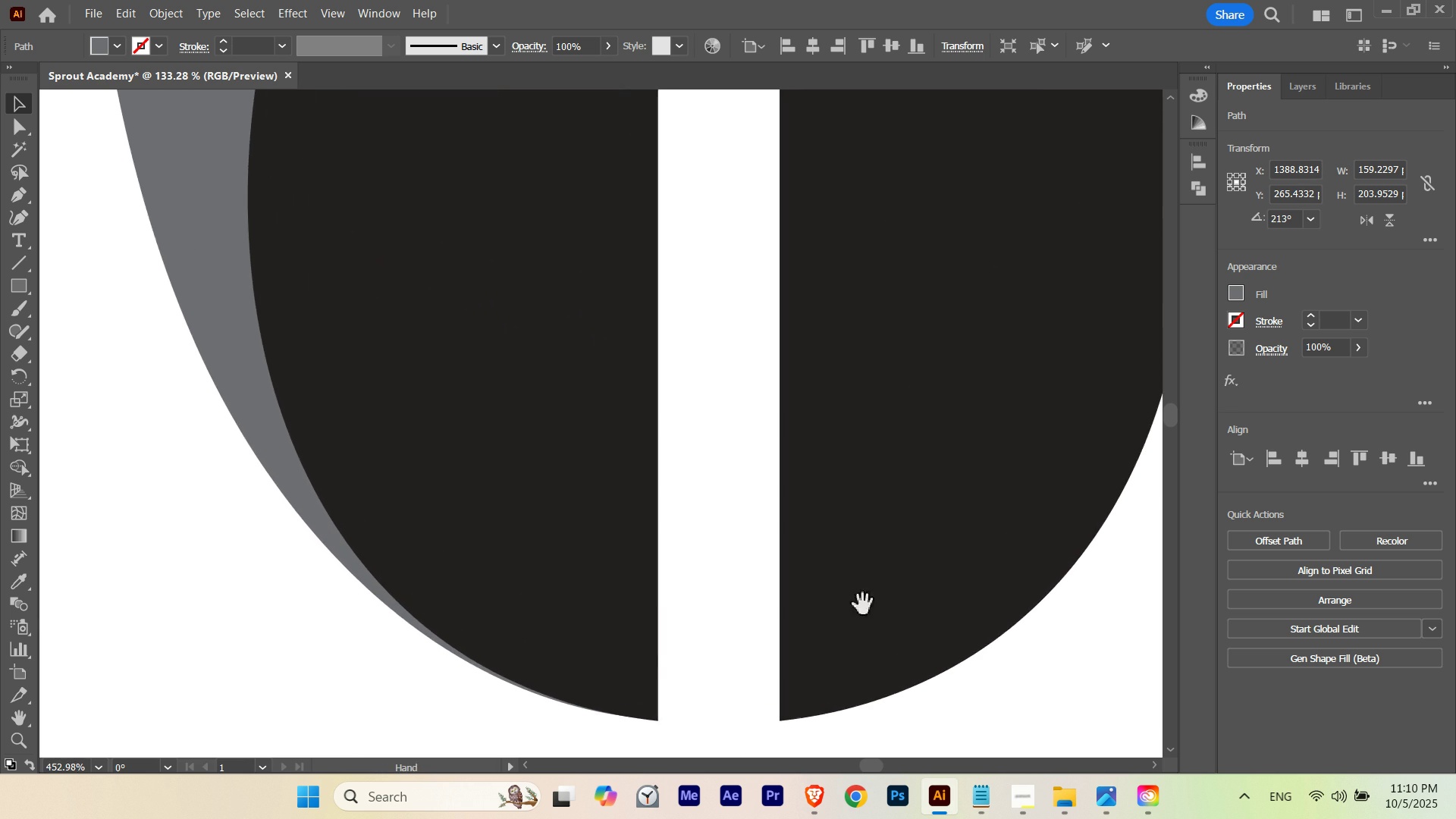 
key(Space)
 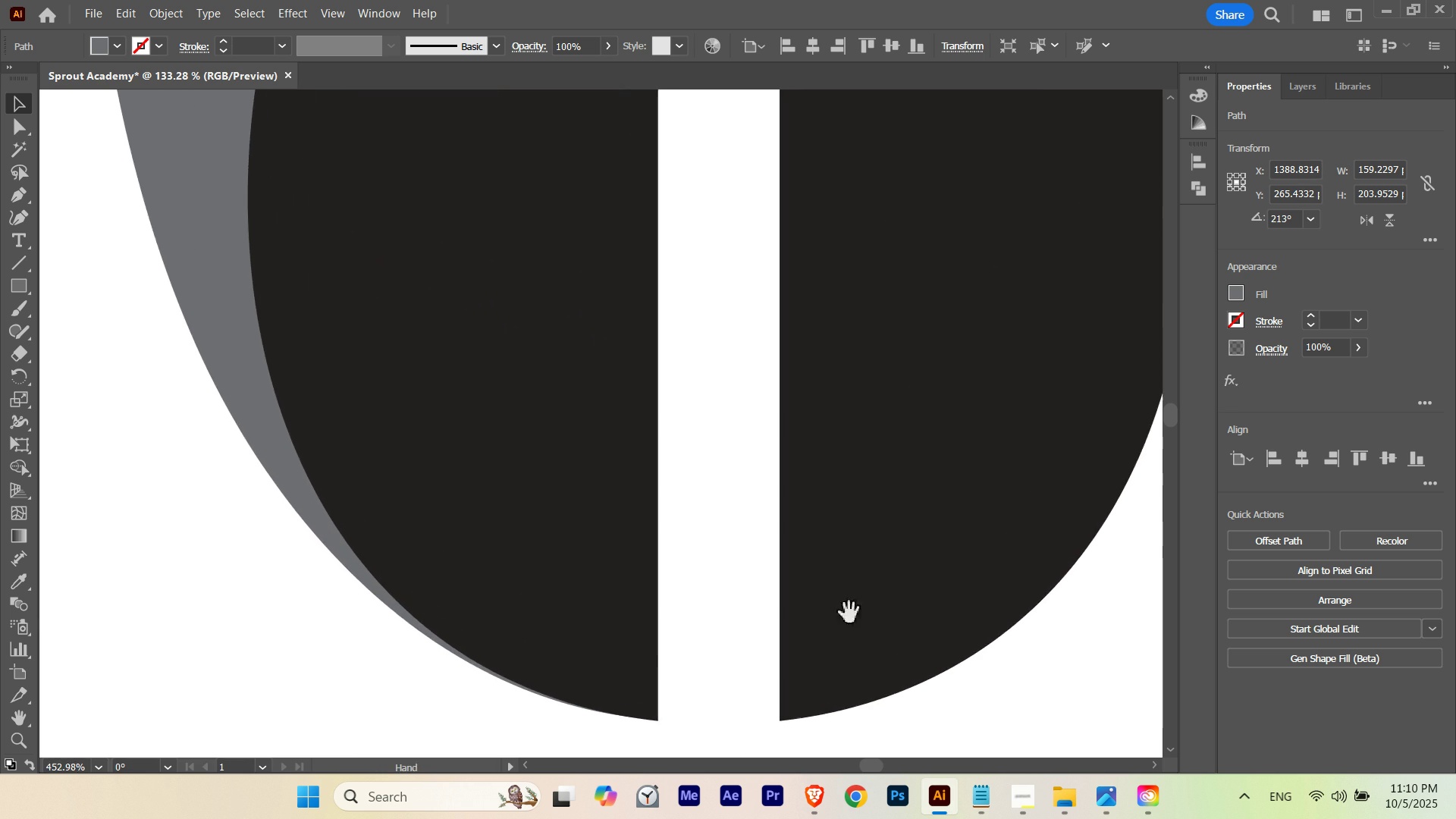 
key(Space)
 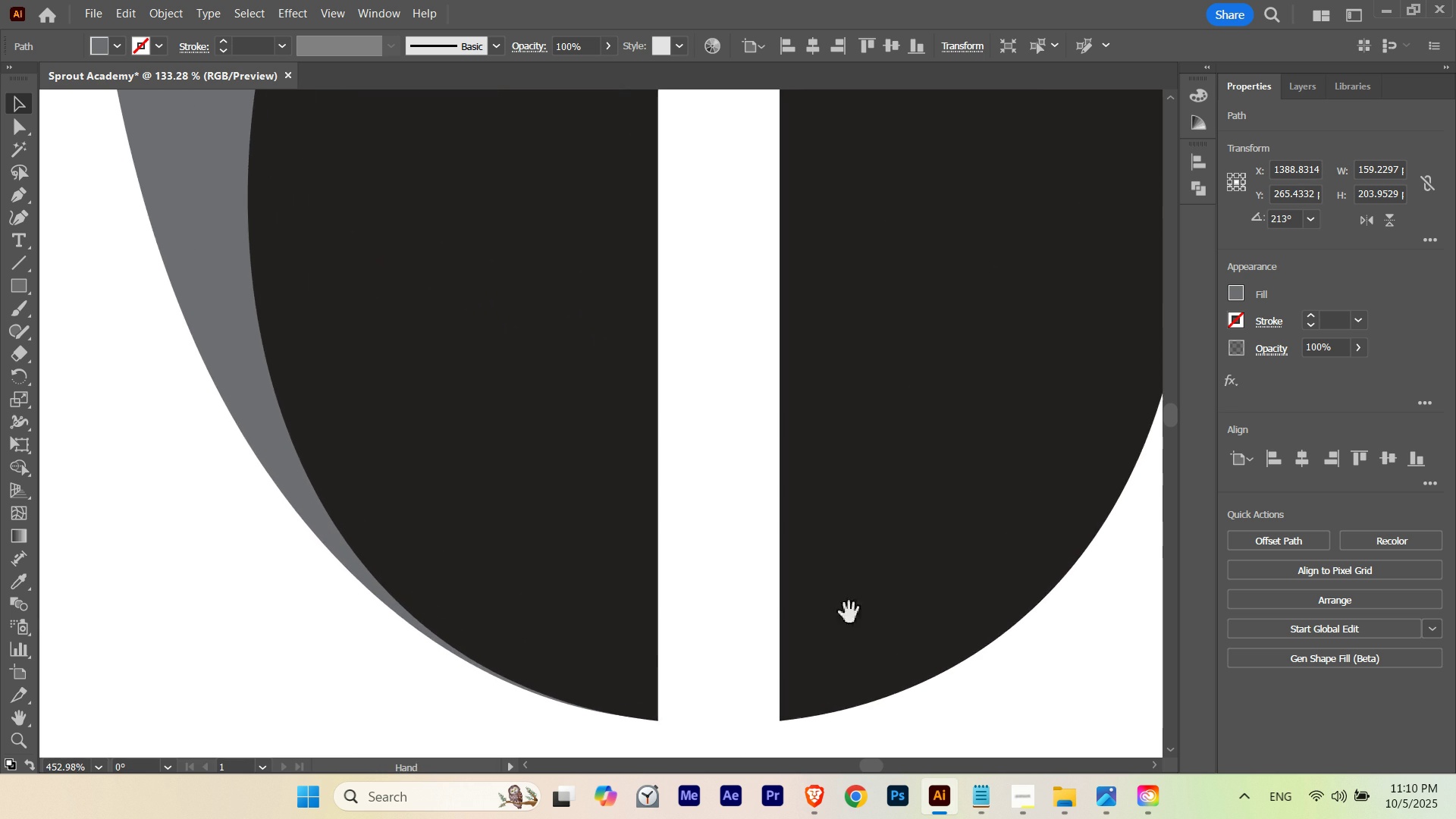 
key(Space)
 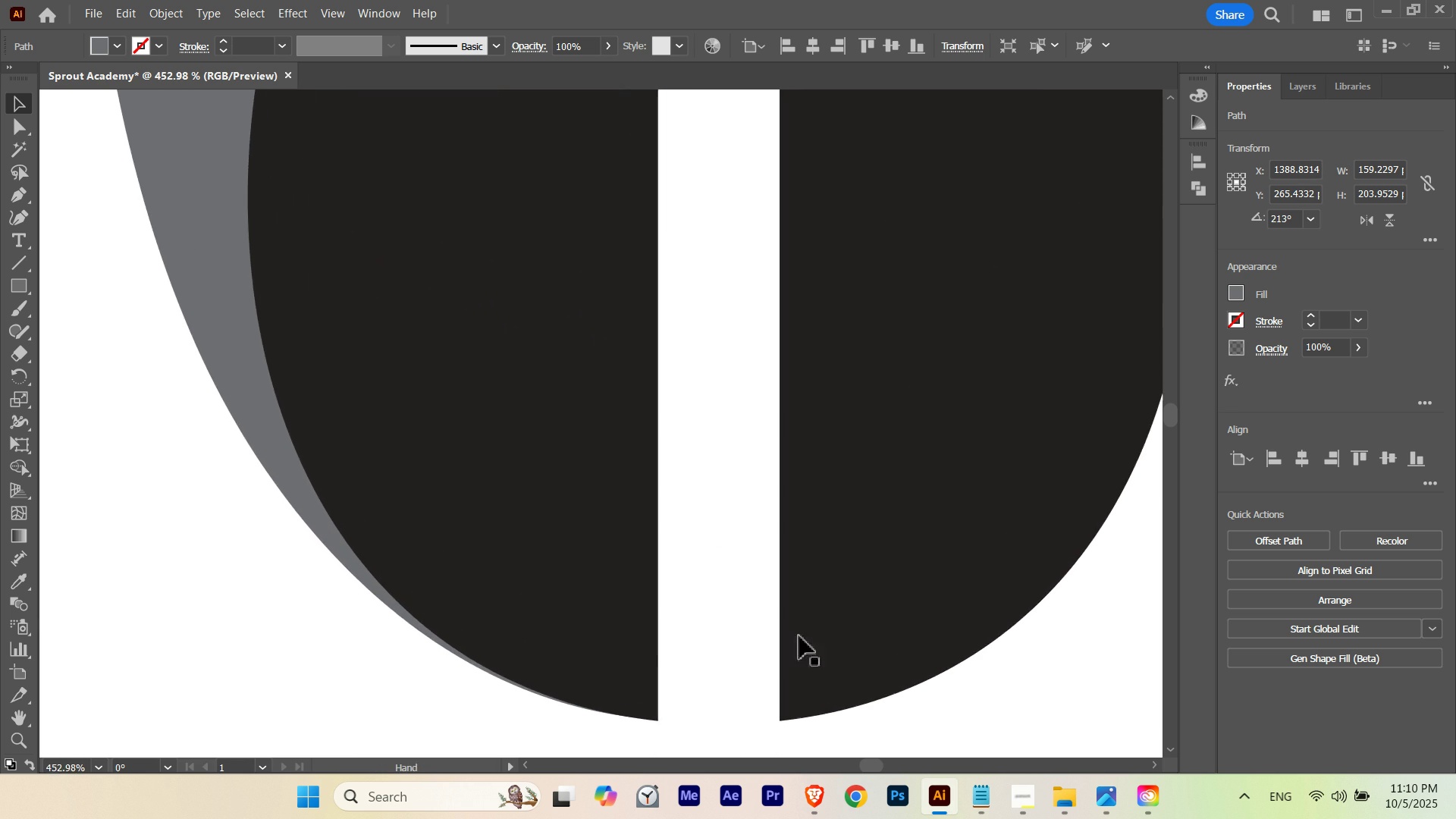 
key(Space)
 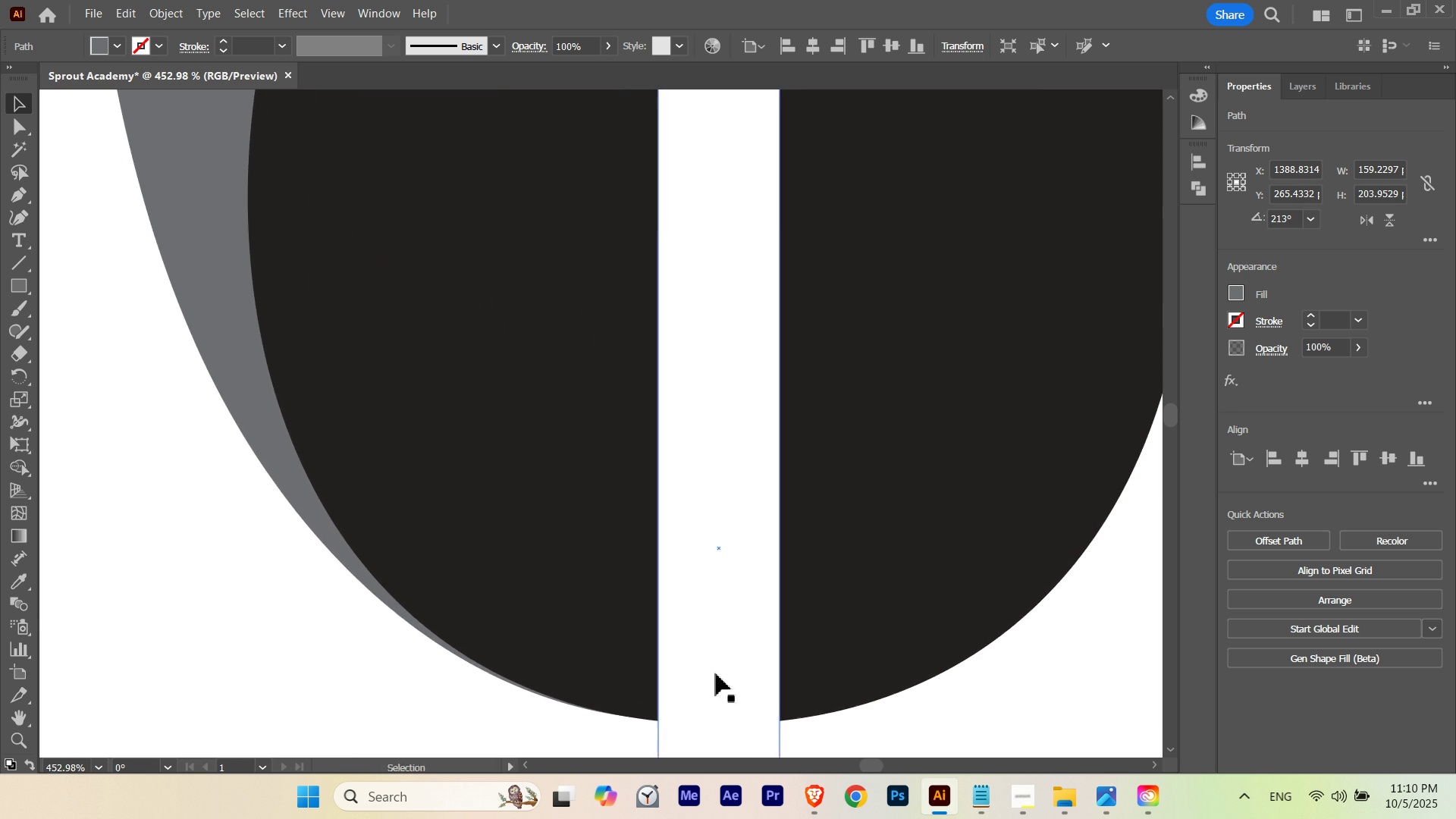 
key(Space)
 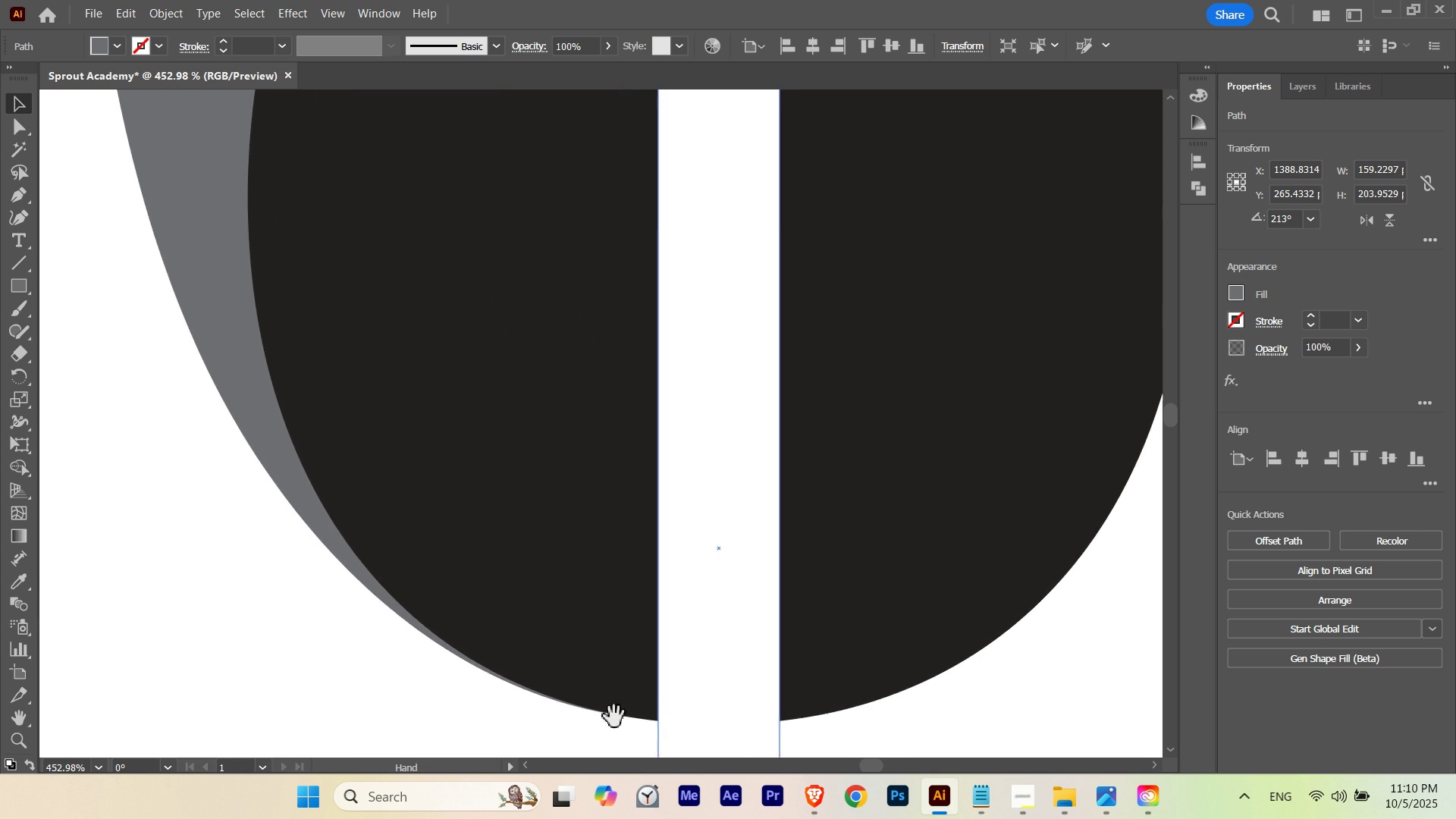 
hold_key(key=Space, duration=0.84)
 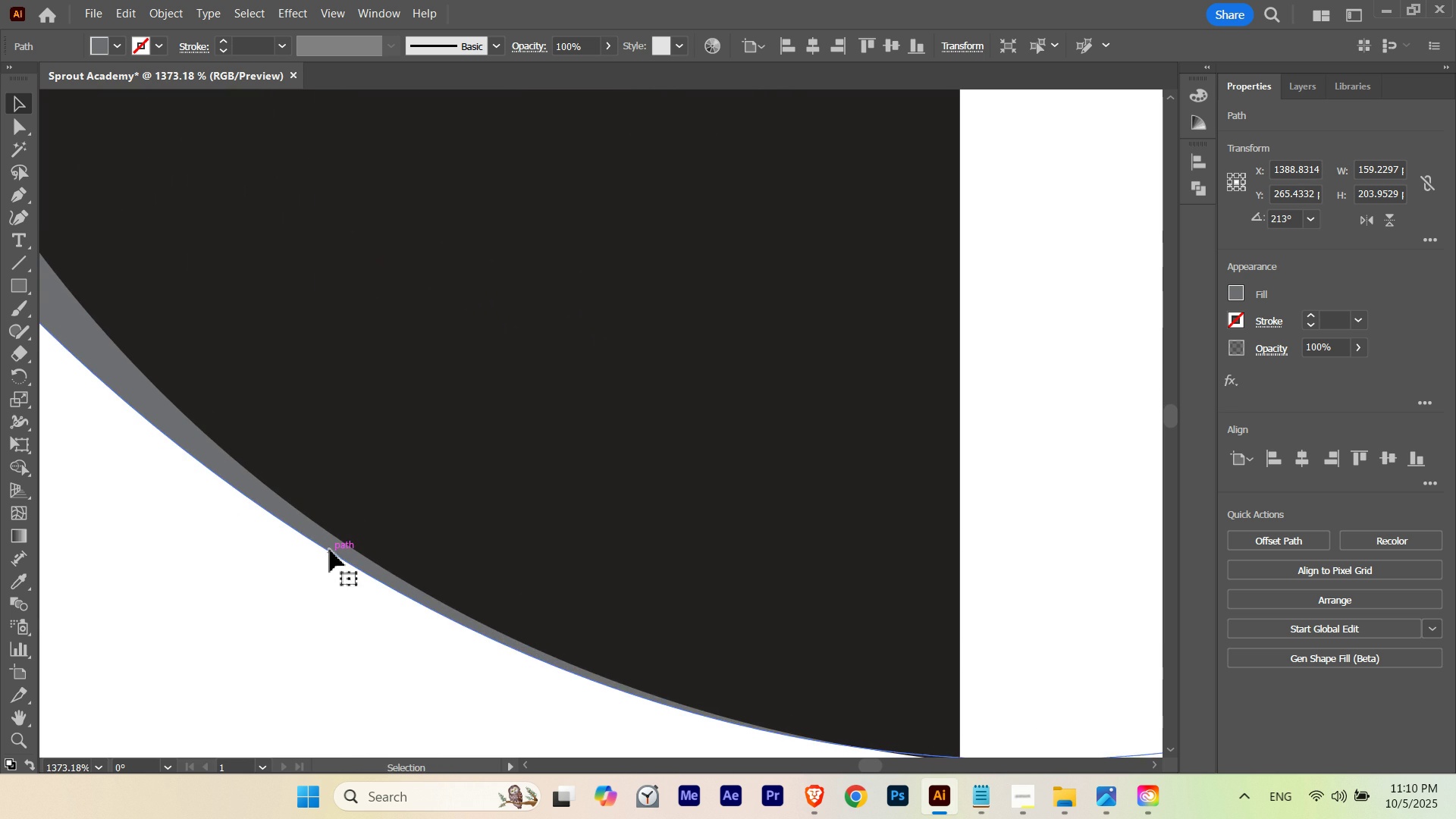 
hold_key(key=ControlLeft, duration=0.71)
left_click_drag(start_coordinate=[510, 701], to_coordinate=[757, 687])
 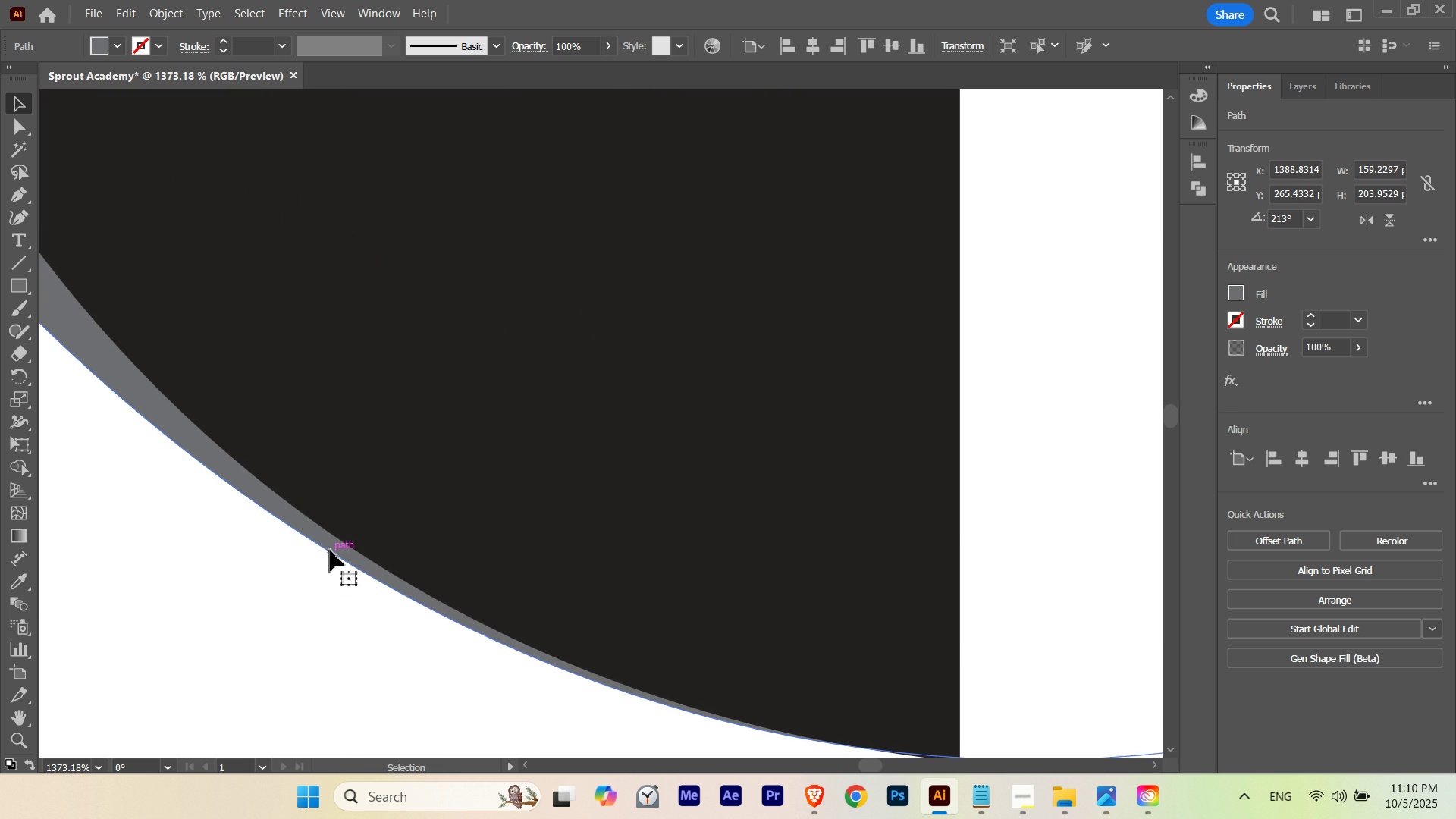 
left_click_drag(start_coordinate=[330, 550], to_coordinate=[358, 547])
 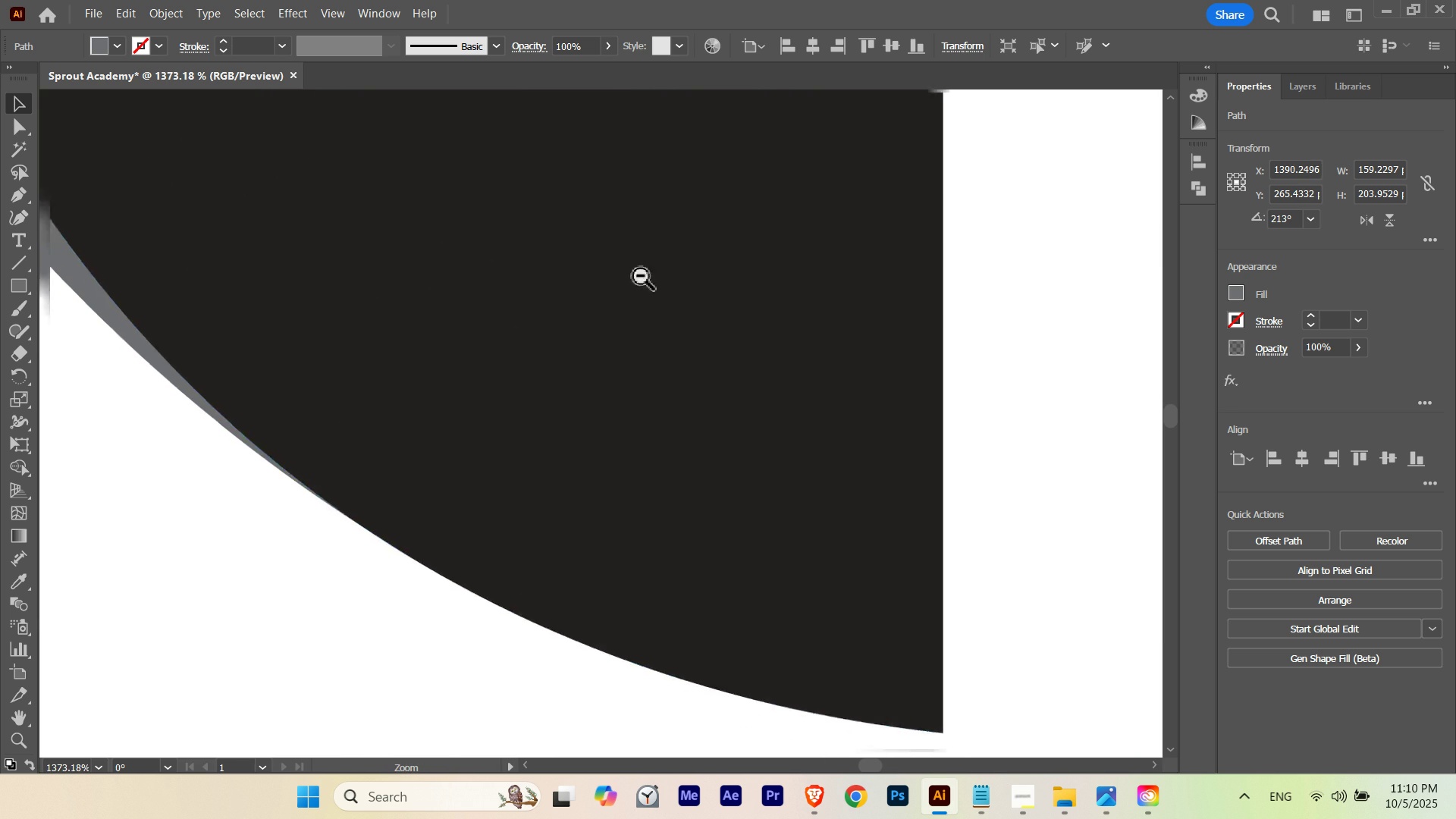 
hold_key(key=ShiftLeft, duration=3.38)
 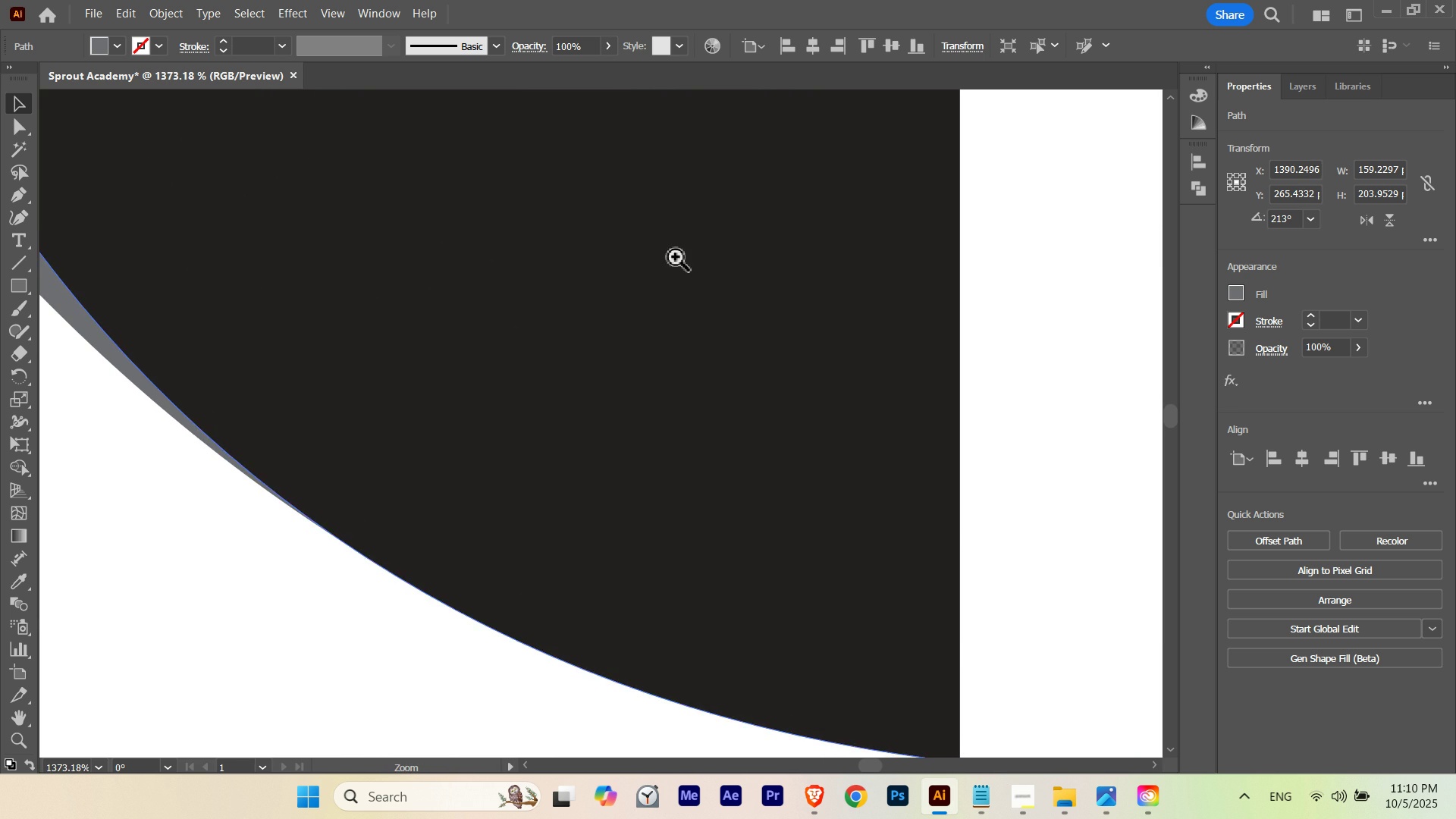 
hold_key(key=Space, duration=4.19)
 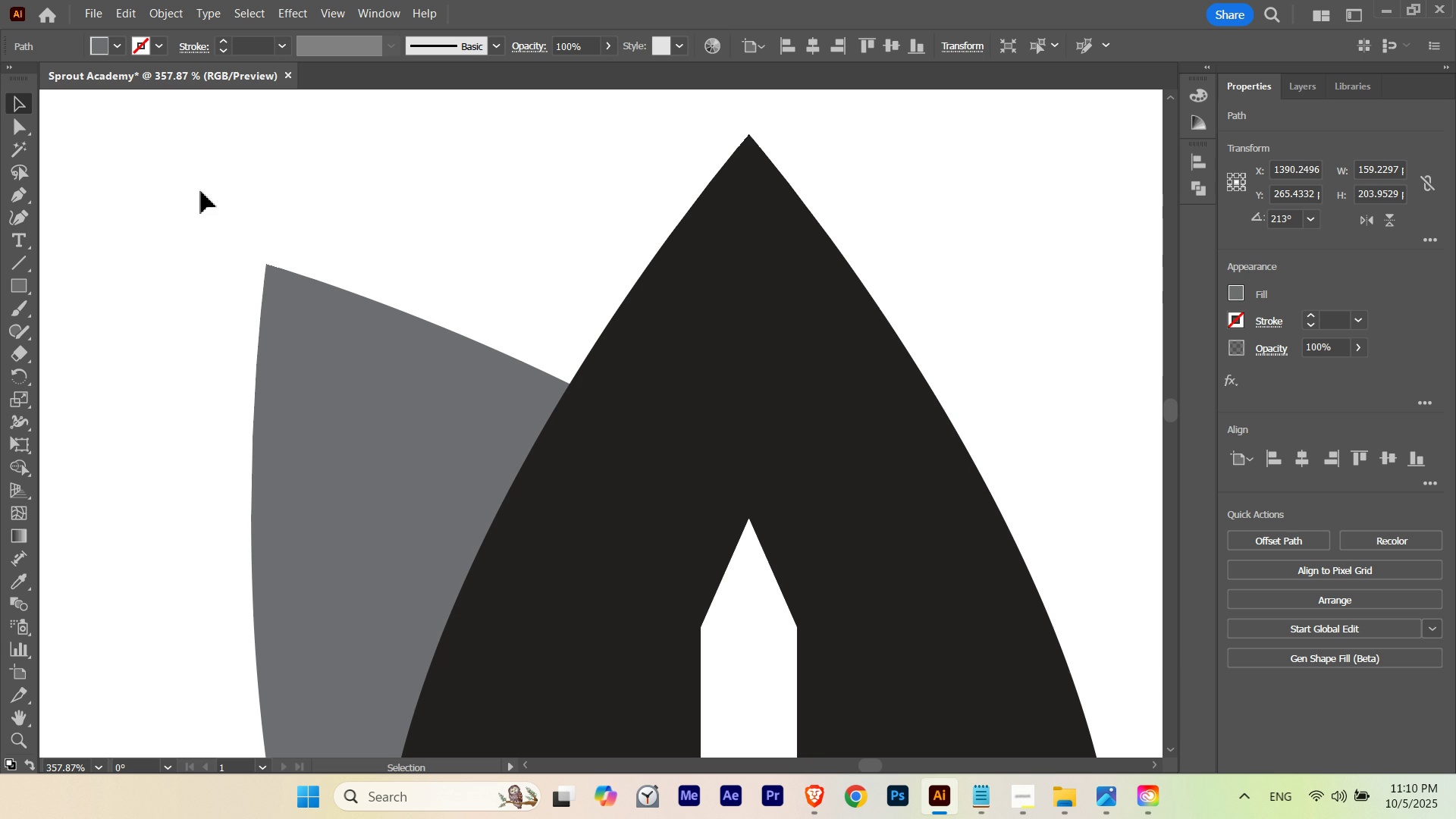 
hold_key(key=ControlLeft, duration=0.59)
left_click_drag(start_coordinate=[667, 262], to_coordinate=[362, 371])
 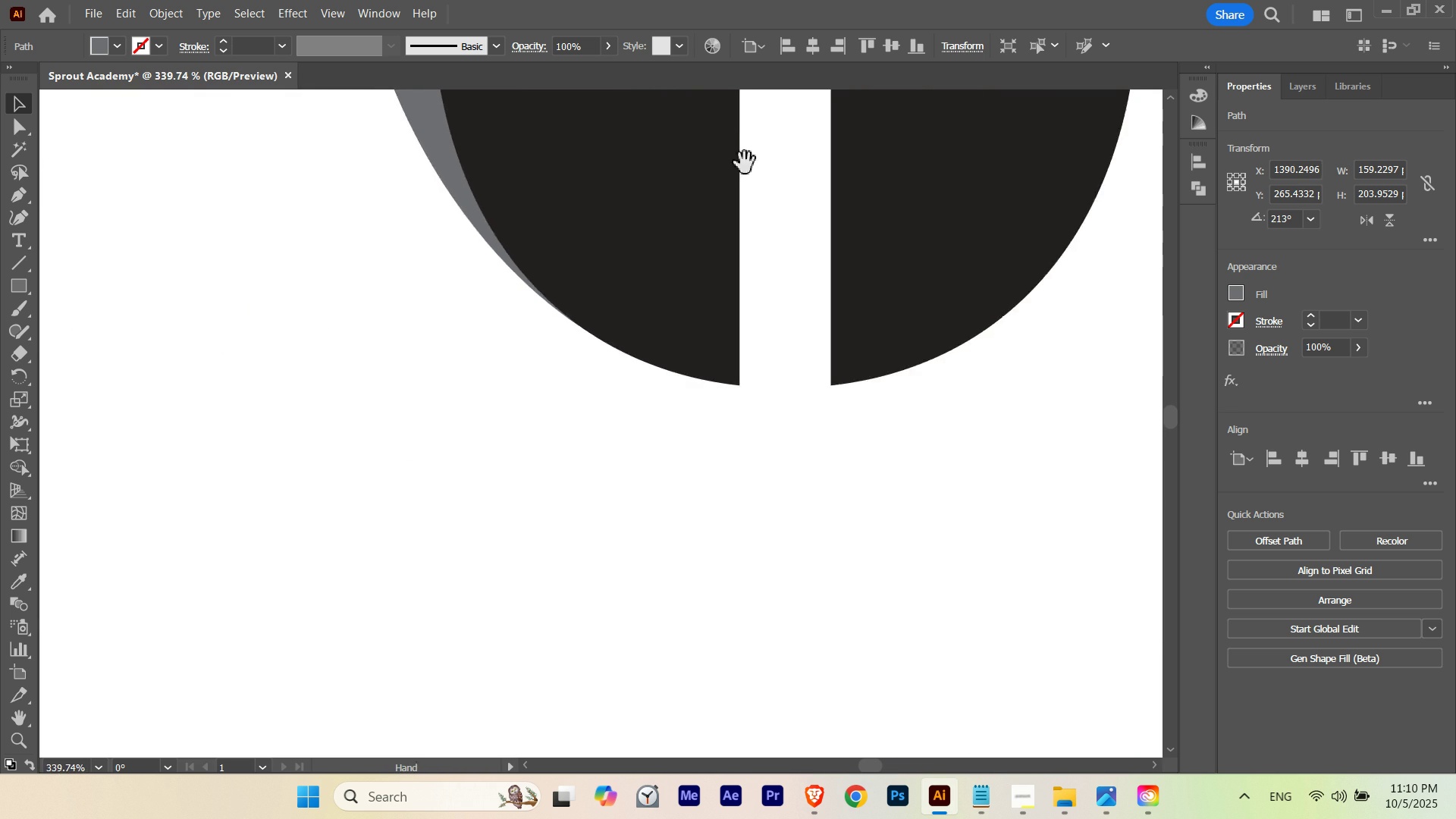 
left_click_drag(start_coordinate=[736, 187], to_coordinate=[607, 654])
 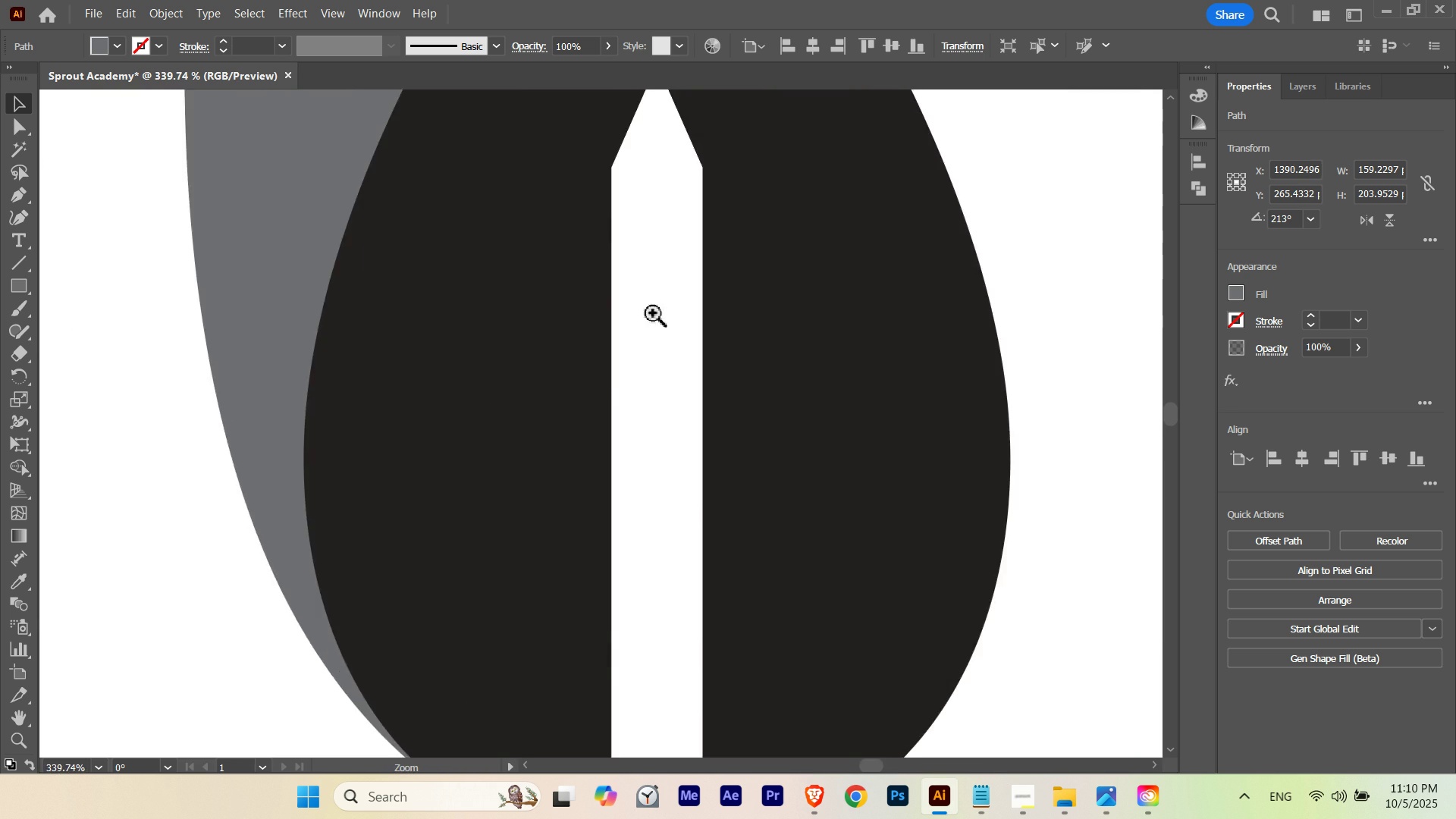 
hold_key(key=ControlLeft, duration=0.34)
left_click_drag(start_coordinate=[648, 313], to_coordinate=[463, 395])
 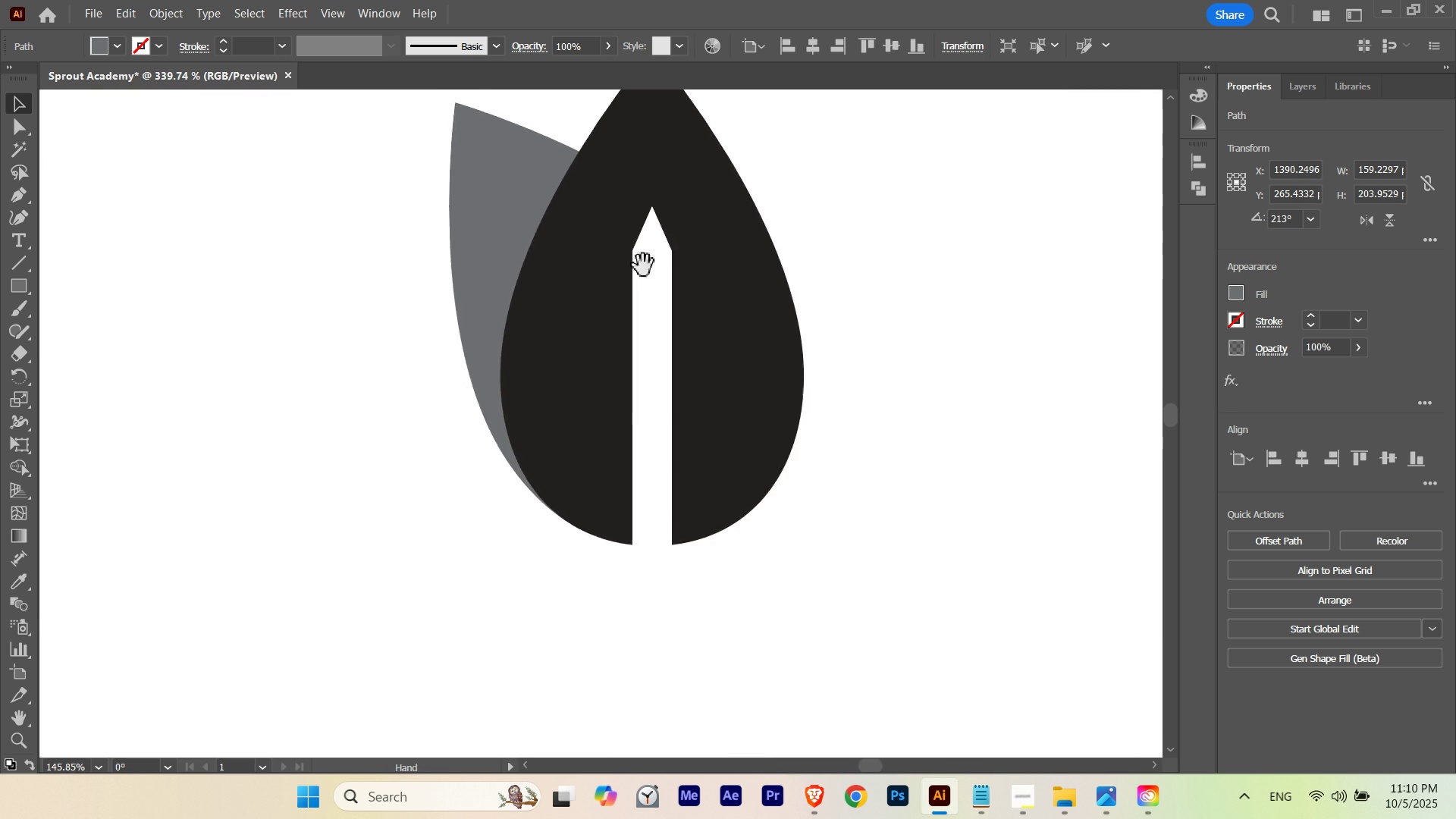 
left_click_drag(start_coordinate=[643, 265], to_coordinate=[538, 459])
 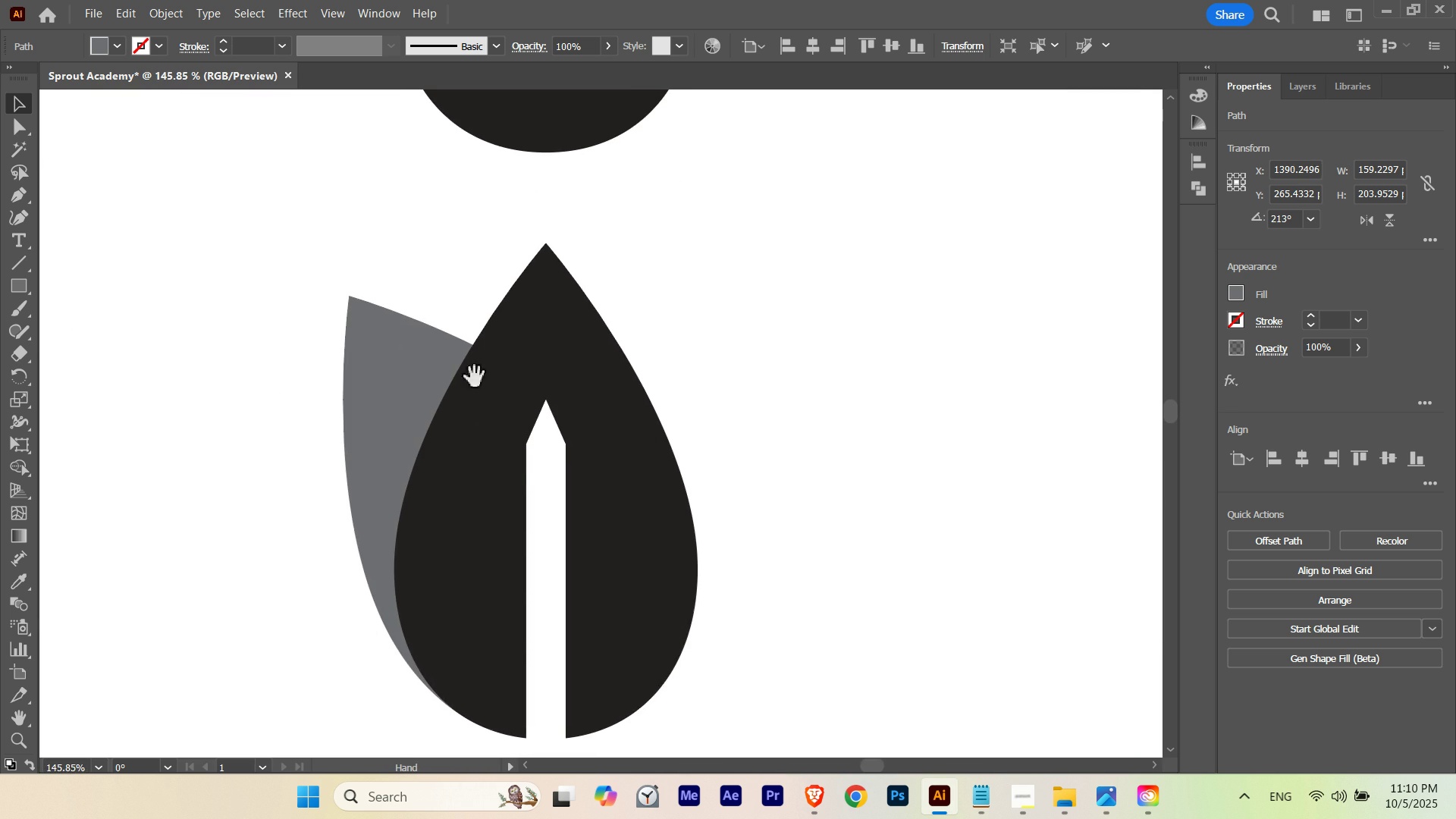 
hold_key(key=ControlLeft, duration=0.61)
left_click_drag(start_coordinate=[388, 331], to_coordinate=[584, 338])
 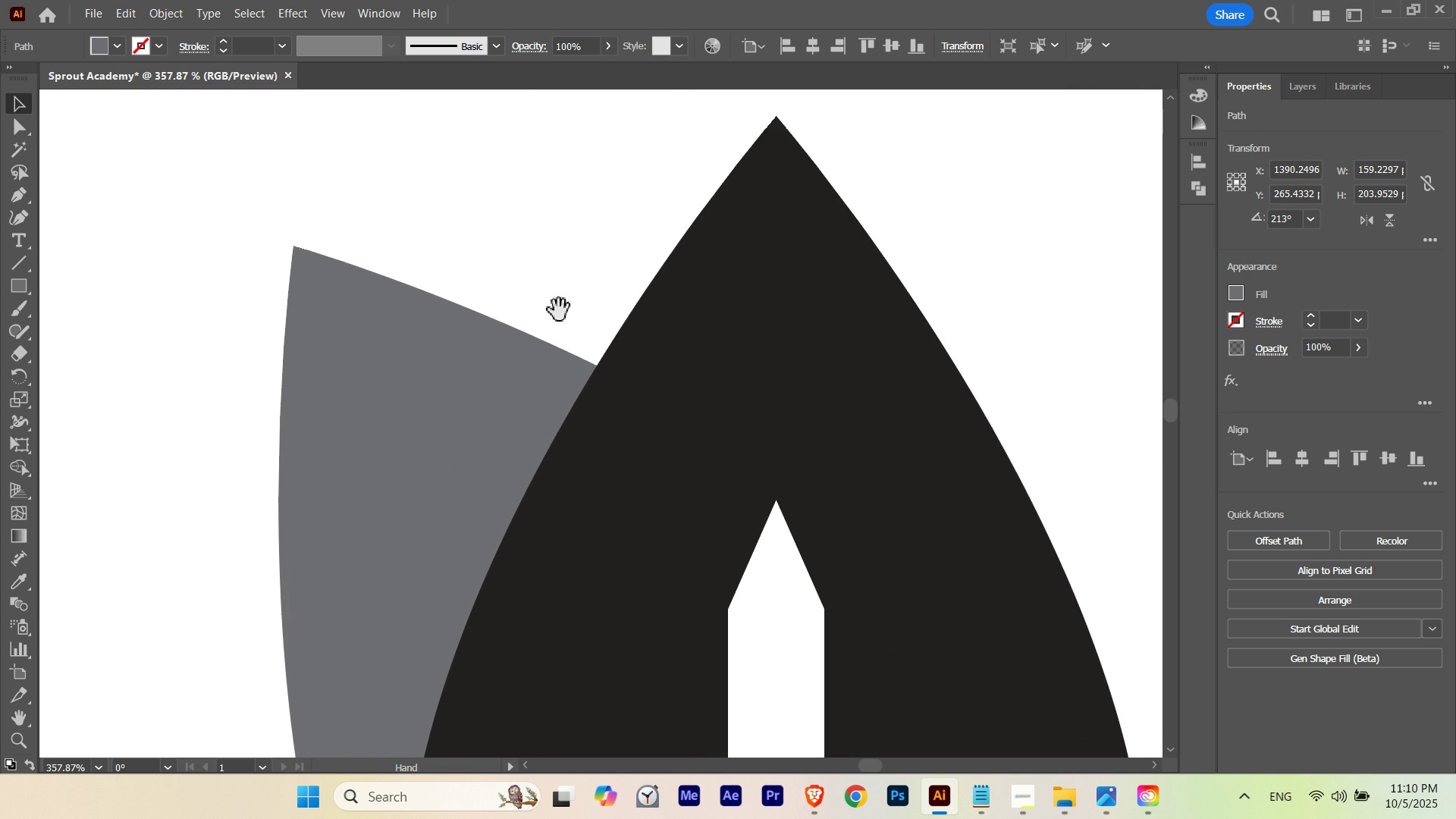 
left_click_drag(start_coordinate=[559, 310], to_coordinate=[532, 330])
 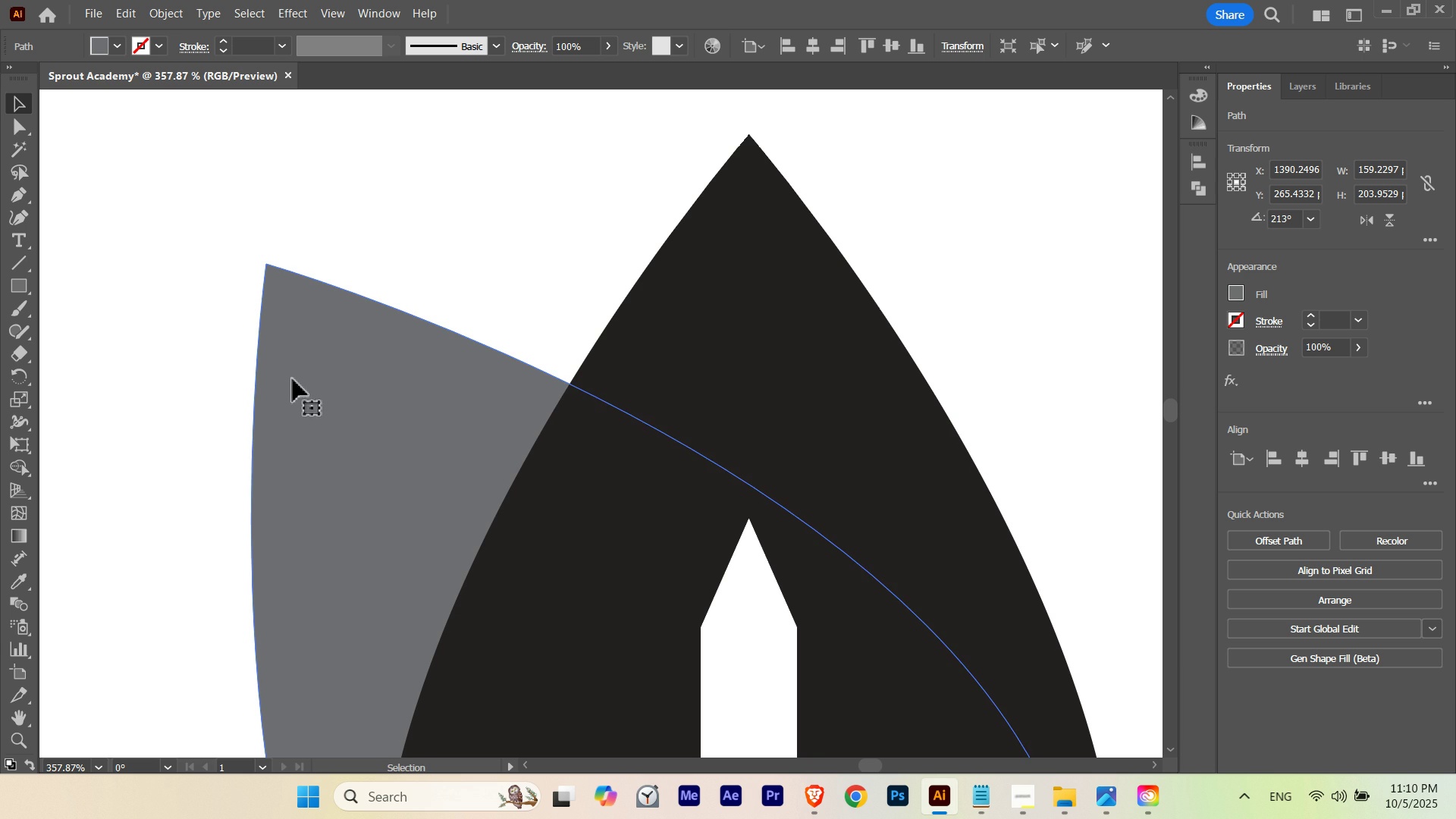 
key(P)
 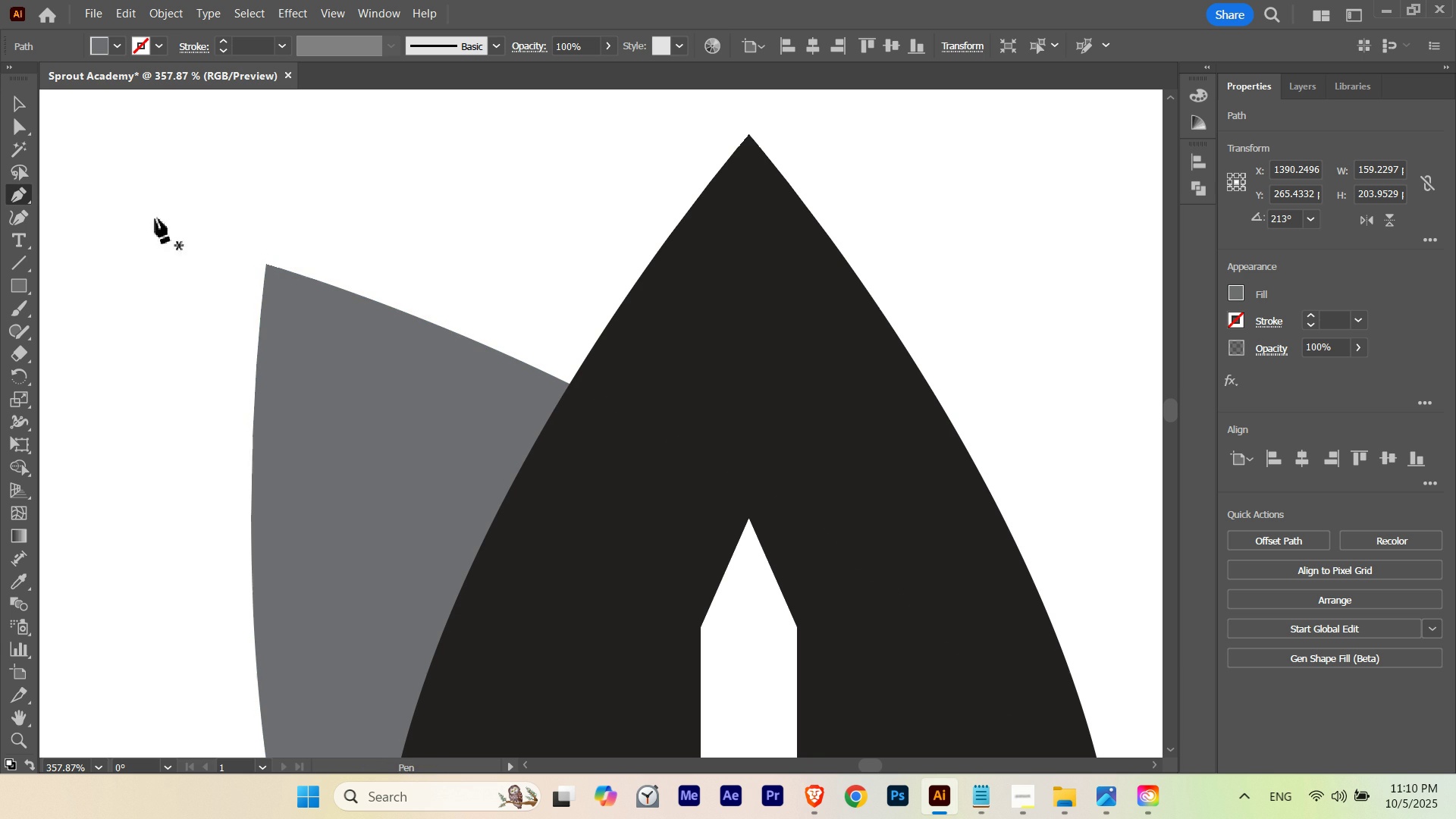 
hold_key(key=ControlLeft, duration=0.35)
left_click([288, 204])
 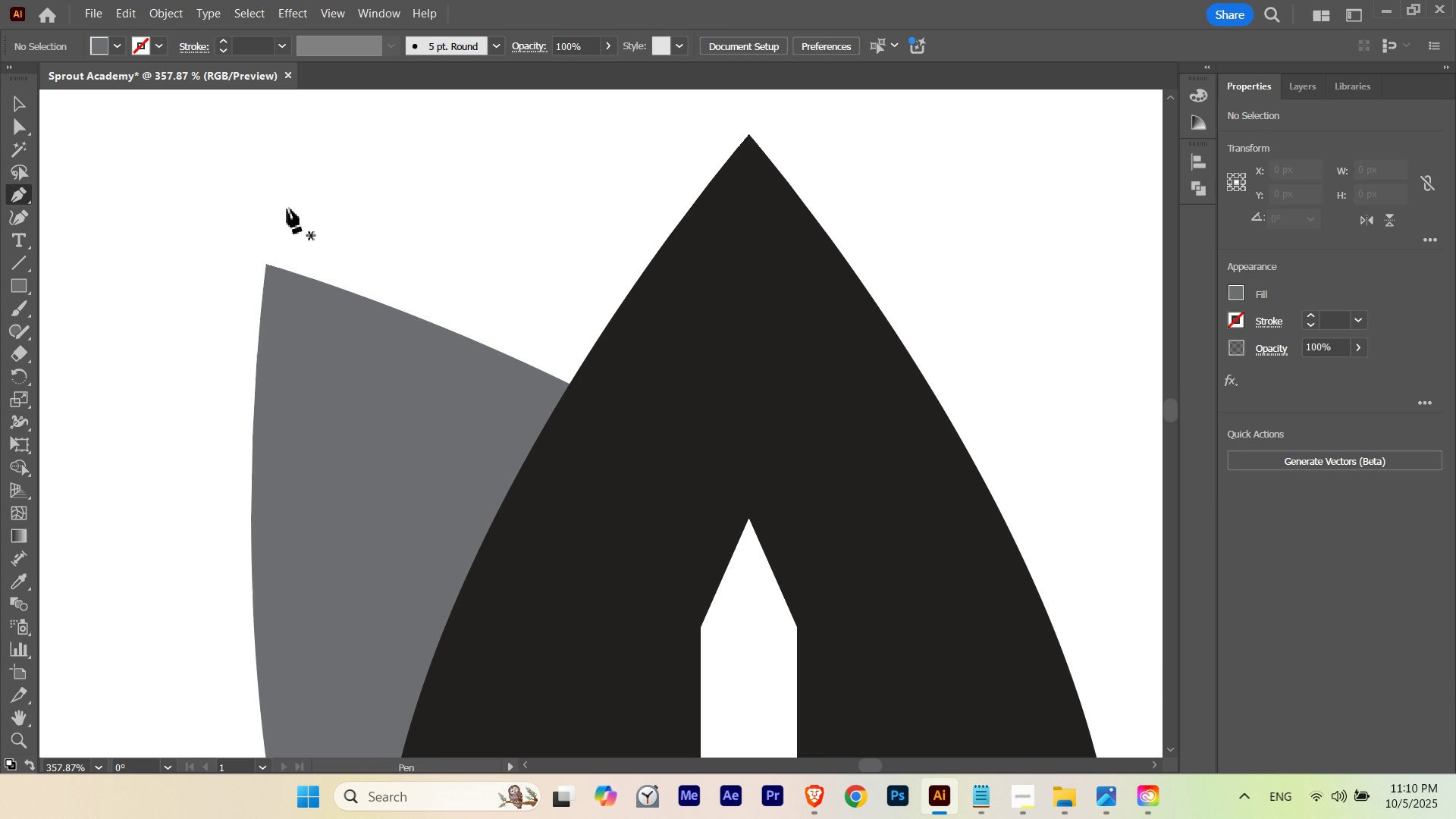 
key(P)
 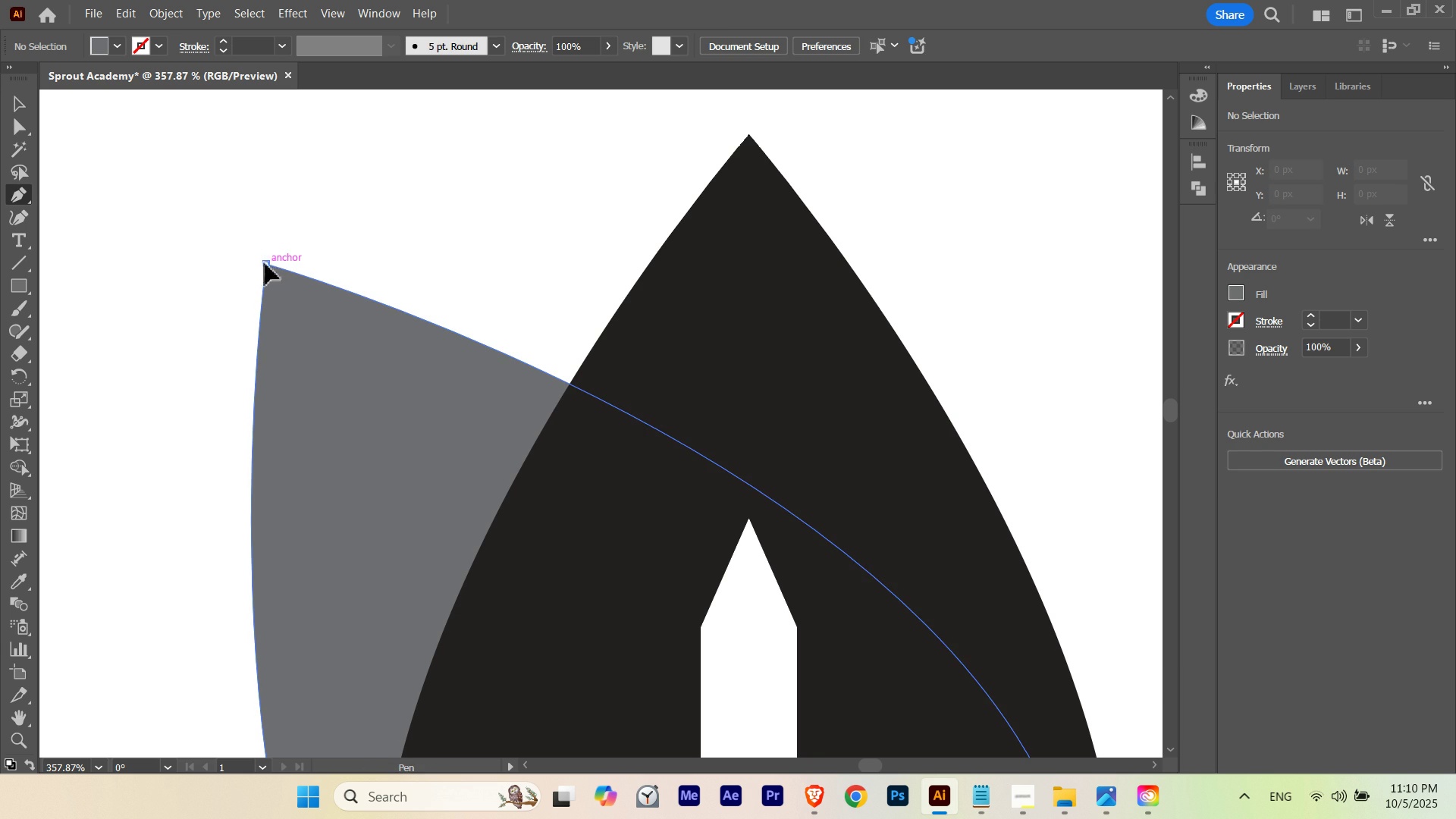 
left_click([265, 263])
 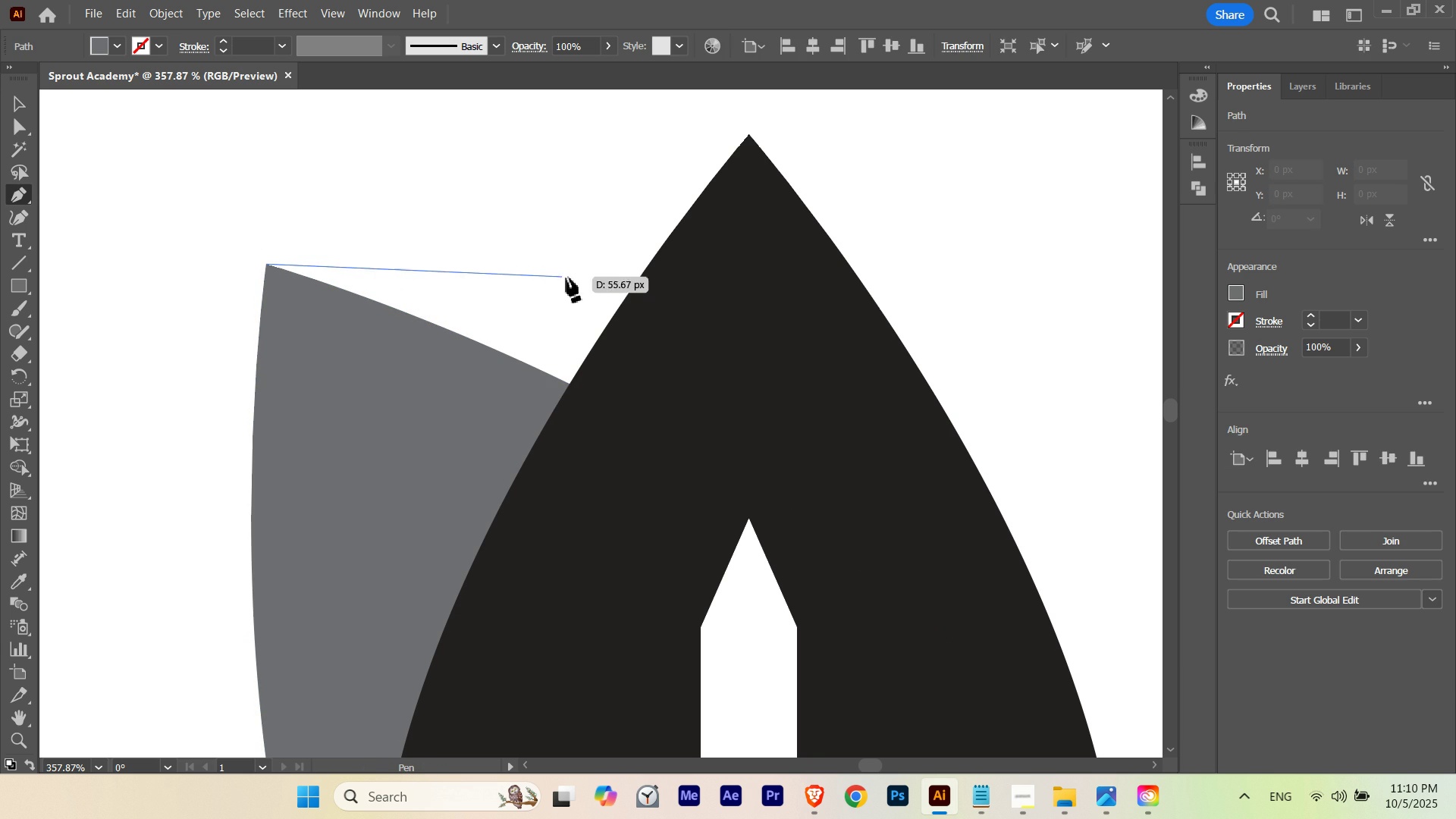 
hold_key(key=ShiftLeft, duration=2.41)
 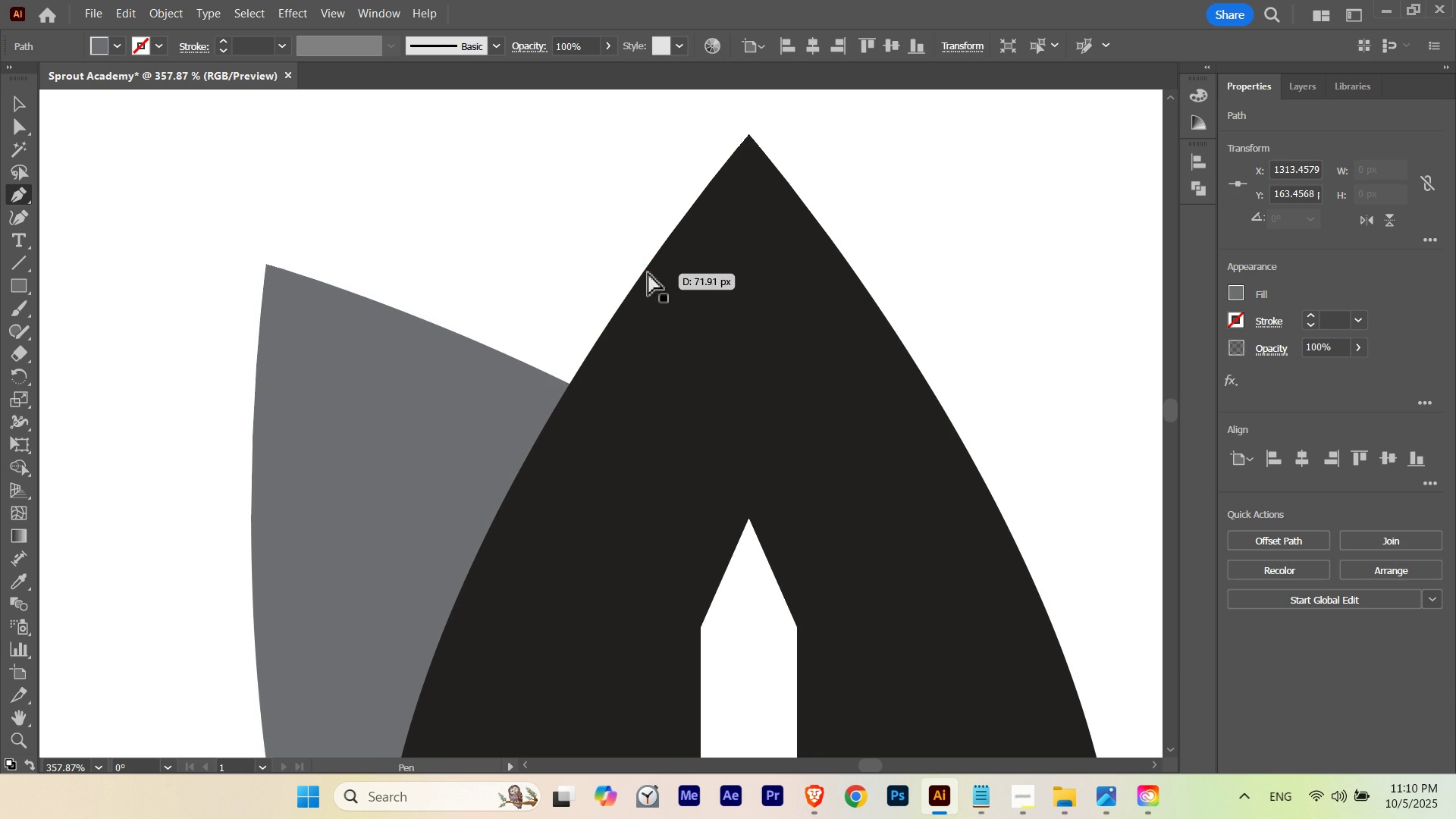 
hold_key(key=ControlLeft, duration=0.94)
 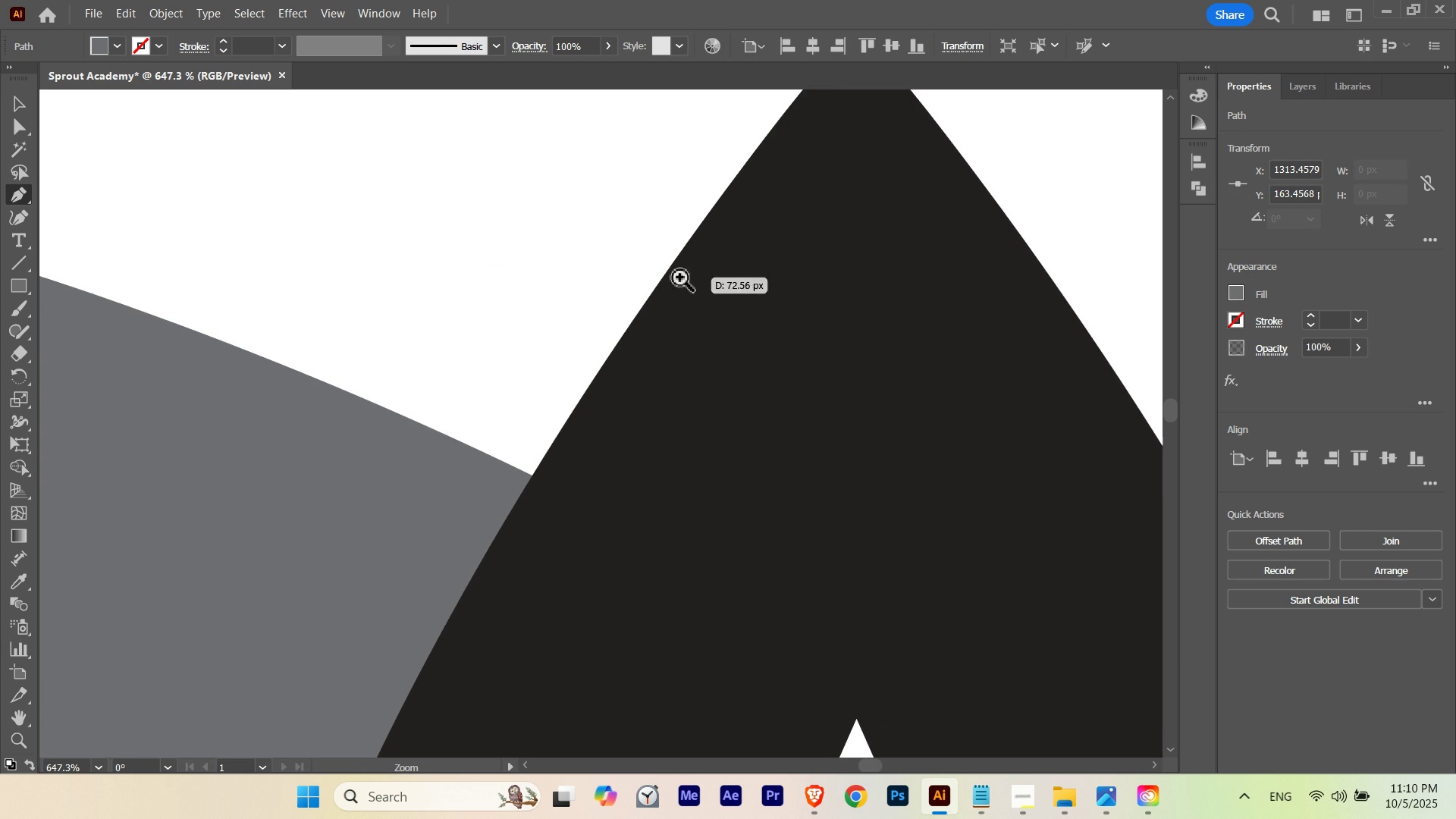 
hold_key(key=Space, duration=0.84)
 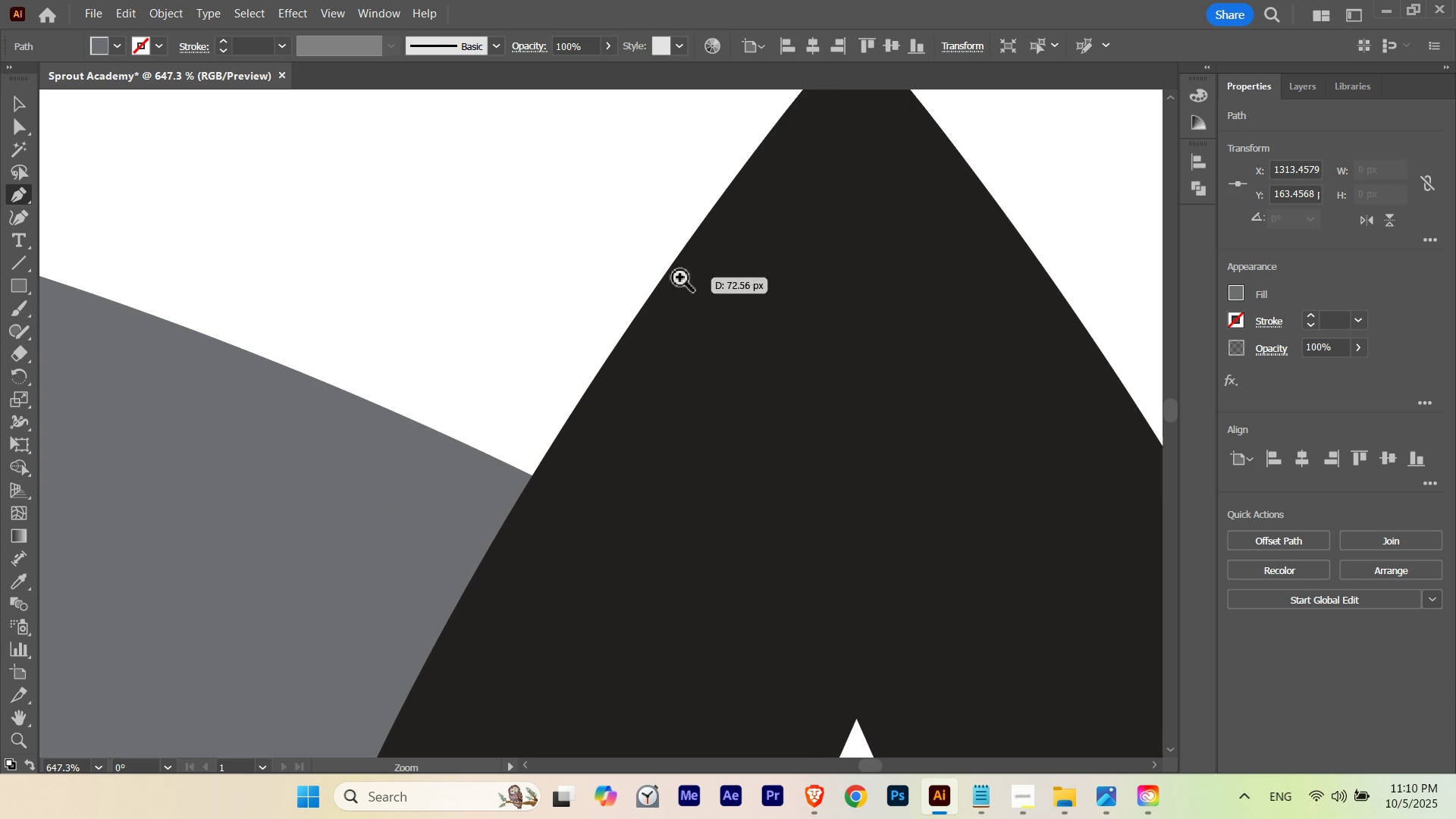 
left_click_drag(start_coordinate=[616, 271], to_coordinate=[745, 272])
 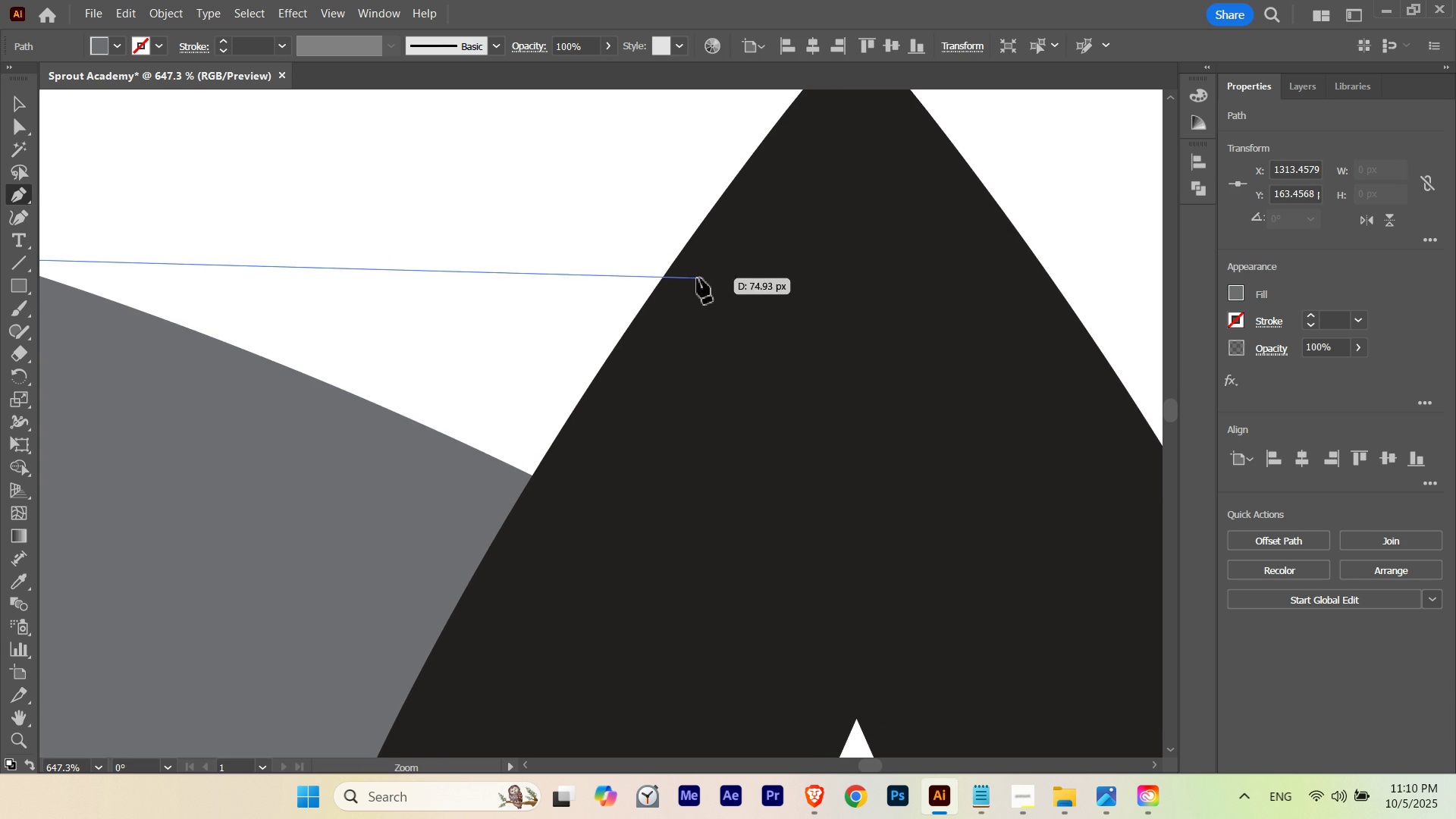 
hold_key(key=ControlLeft, duration=0.59)
 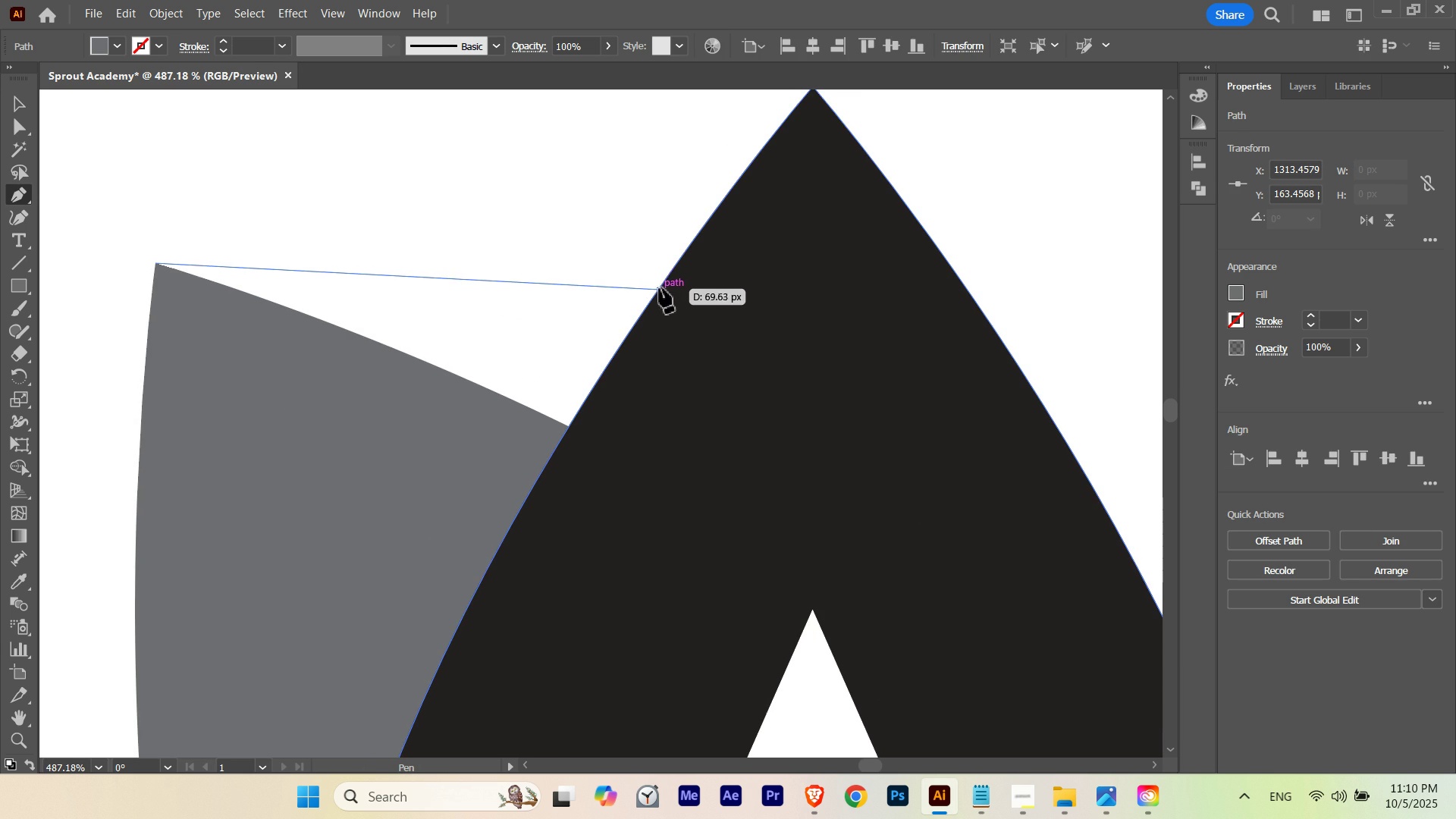 
hold_key(key=Space, duration=0.56)
 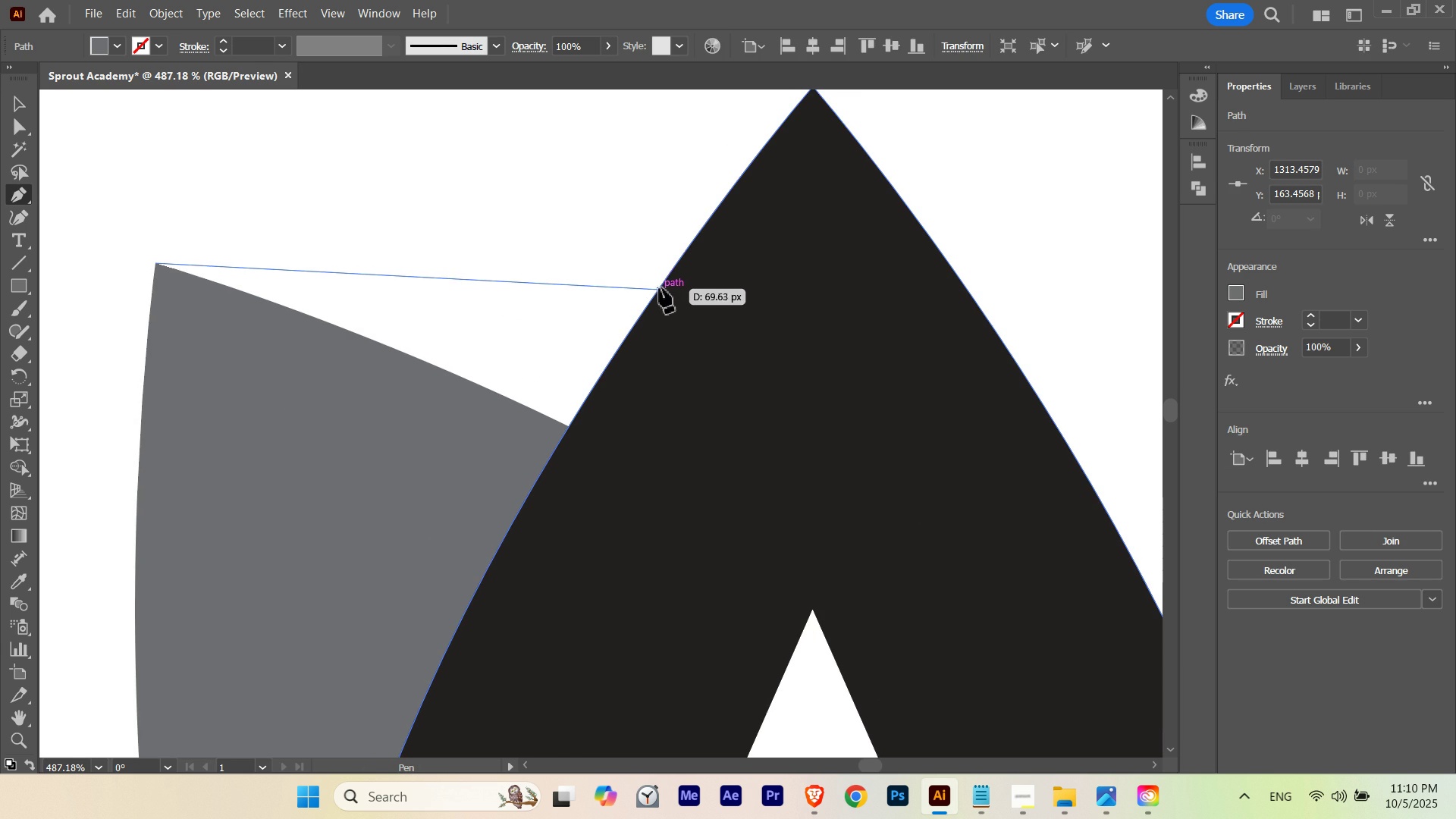 
left_click_drag(start_coordinate=[679, 277], to_coordinate=[617, 294])
 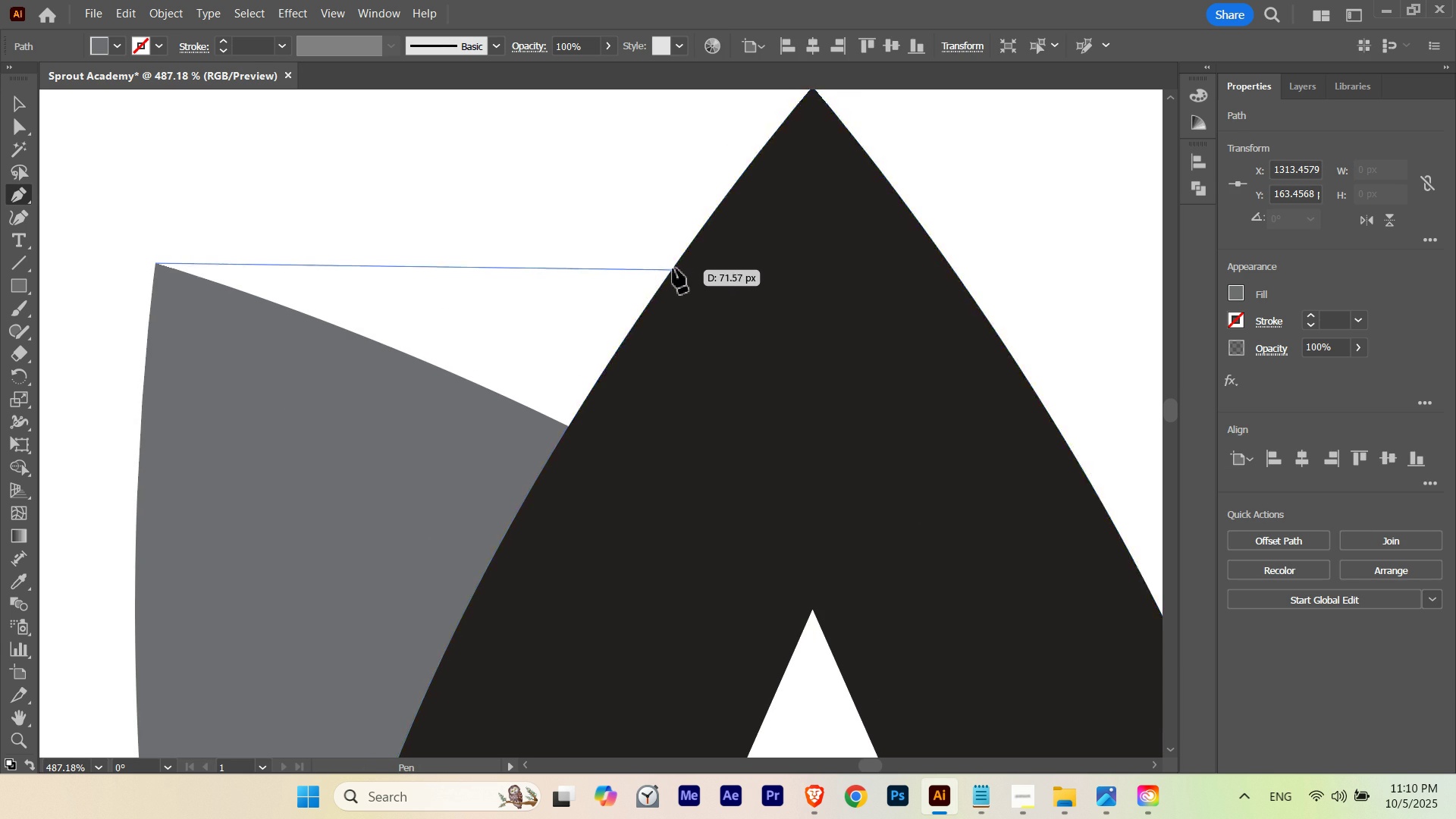 
hold_key(key=ShiftLeft, duration=1.87)
left_click([678, 262])
 